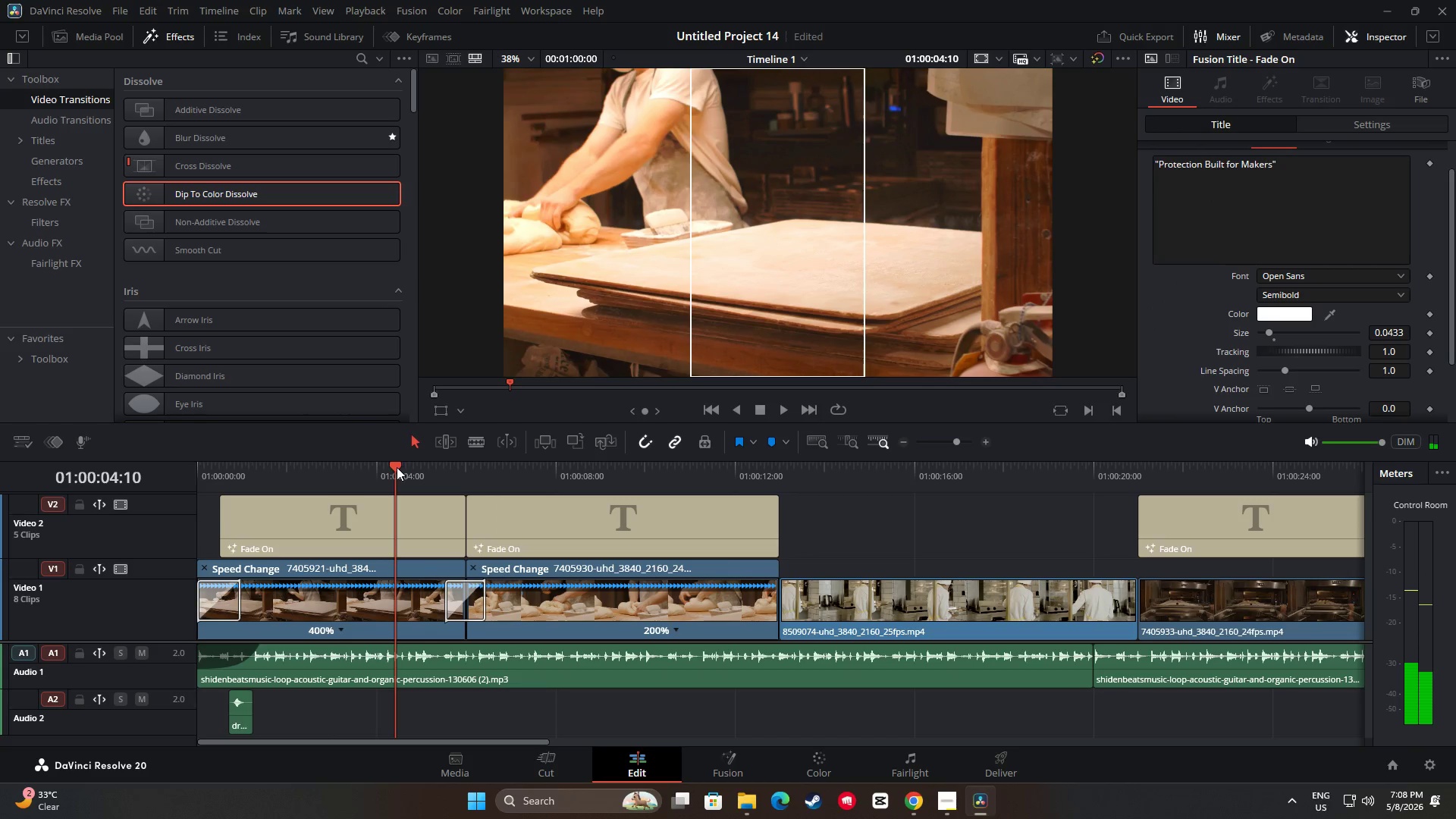 
left_click_drag(start_coordinate=[397, 467], to_coordinate=[835, 496])
 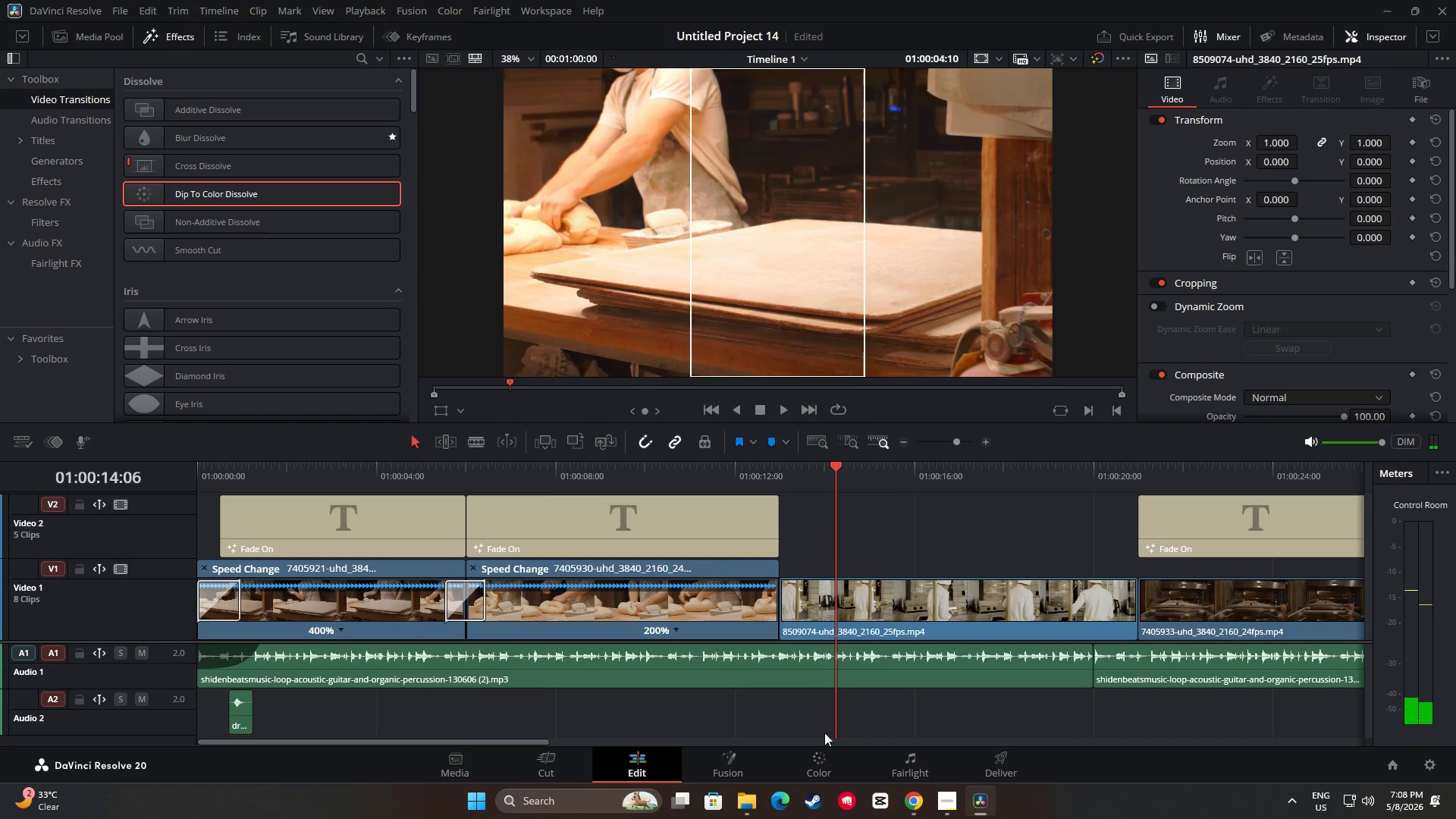 
double_click([820, 767])
 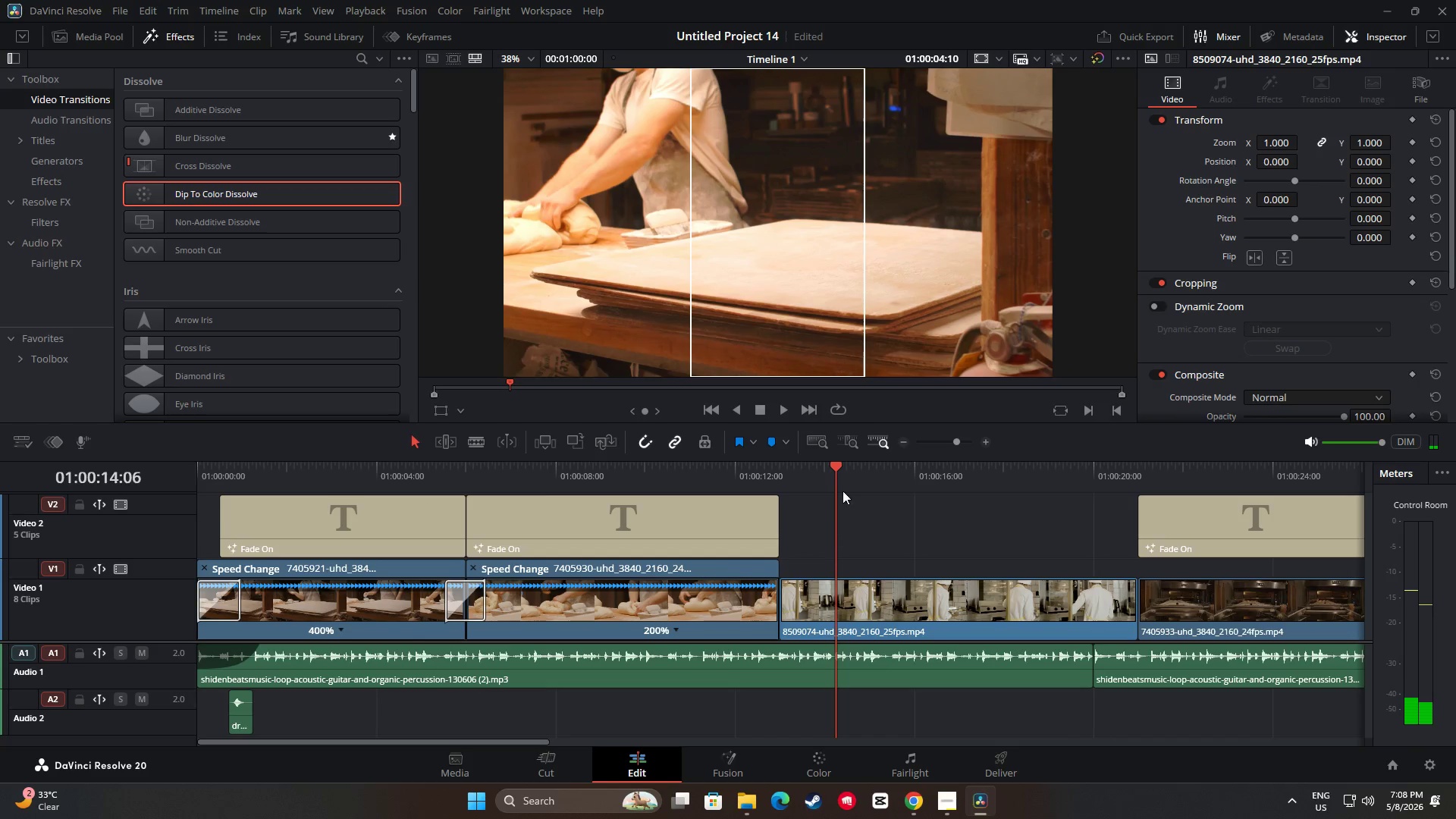 
left_click_drag(start_coordinate=[831, 464], to_coordinate=[845, 470])
 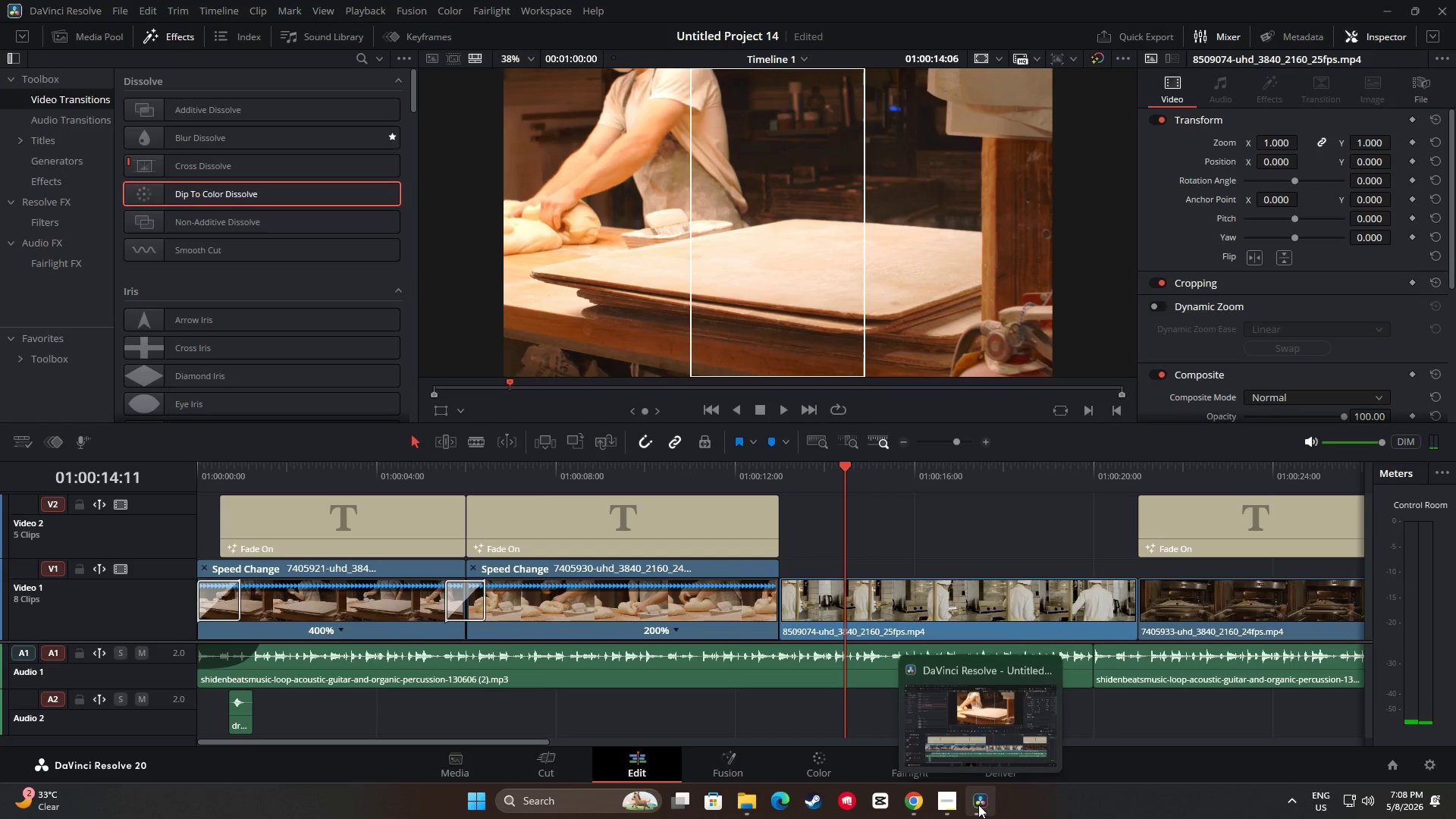 
left_click([981, 736])
 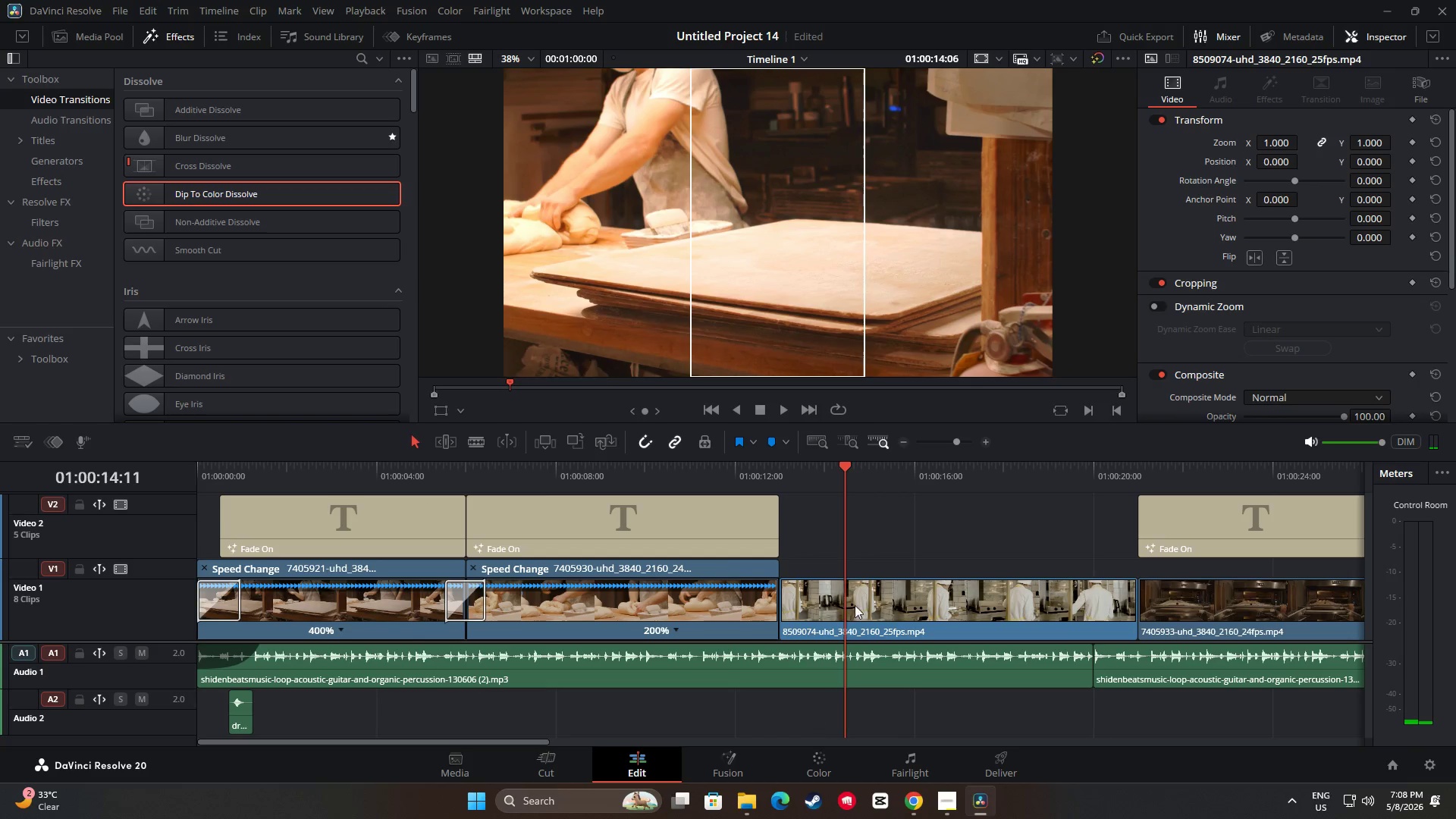 
left_click_drag(start_coordinate=[846, 469], to_coordinate=[519, 482])
 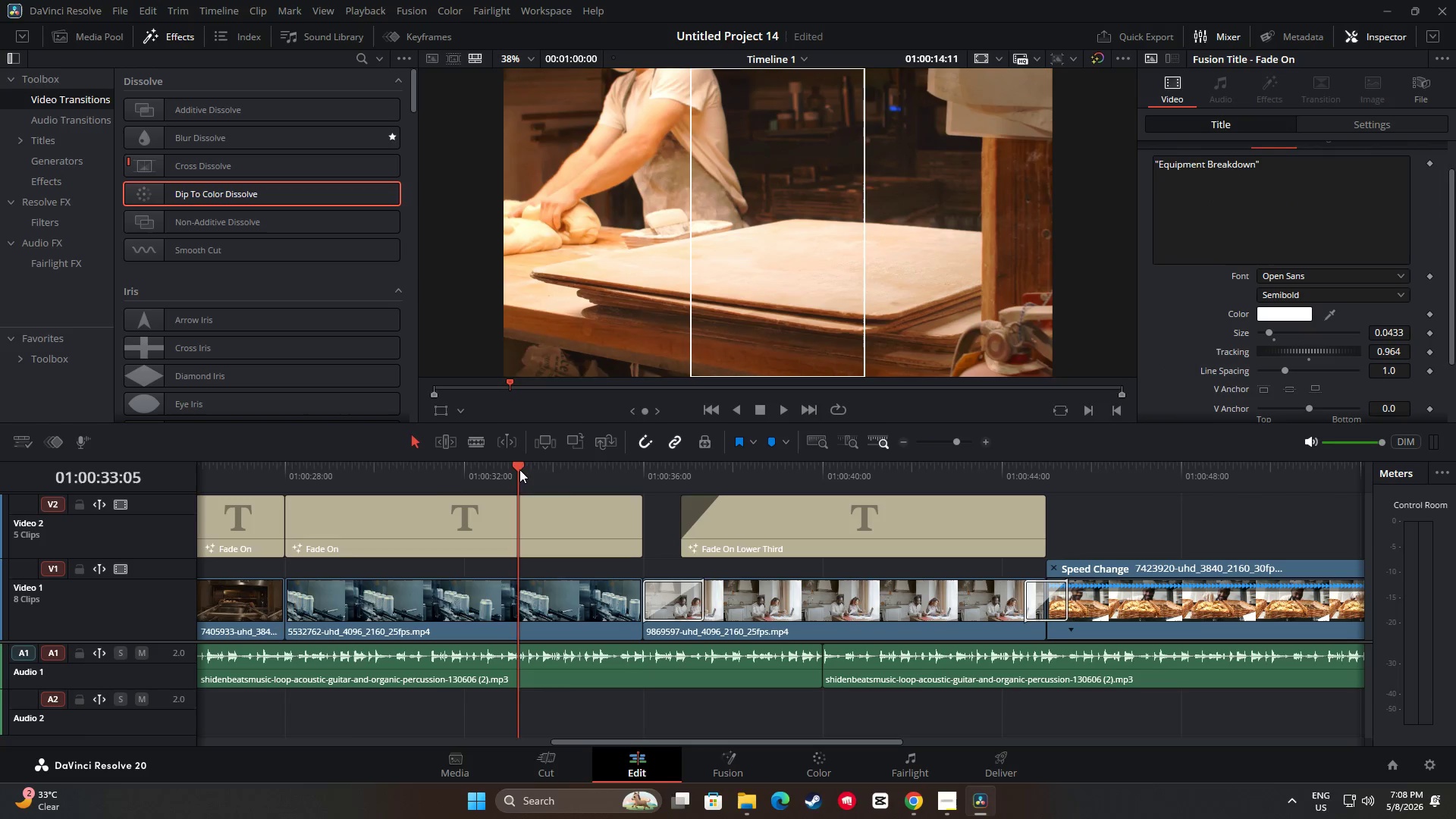 
left_click_drag(start_coordinate=[519, 469], to_coordinate=[140, 483])
 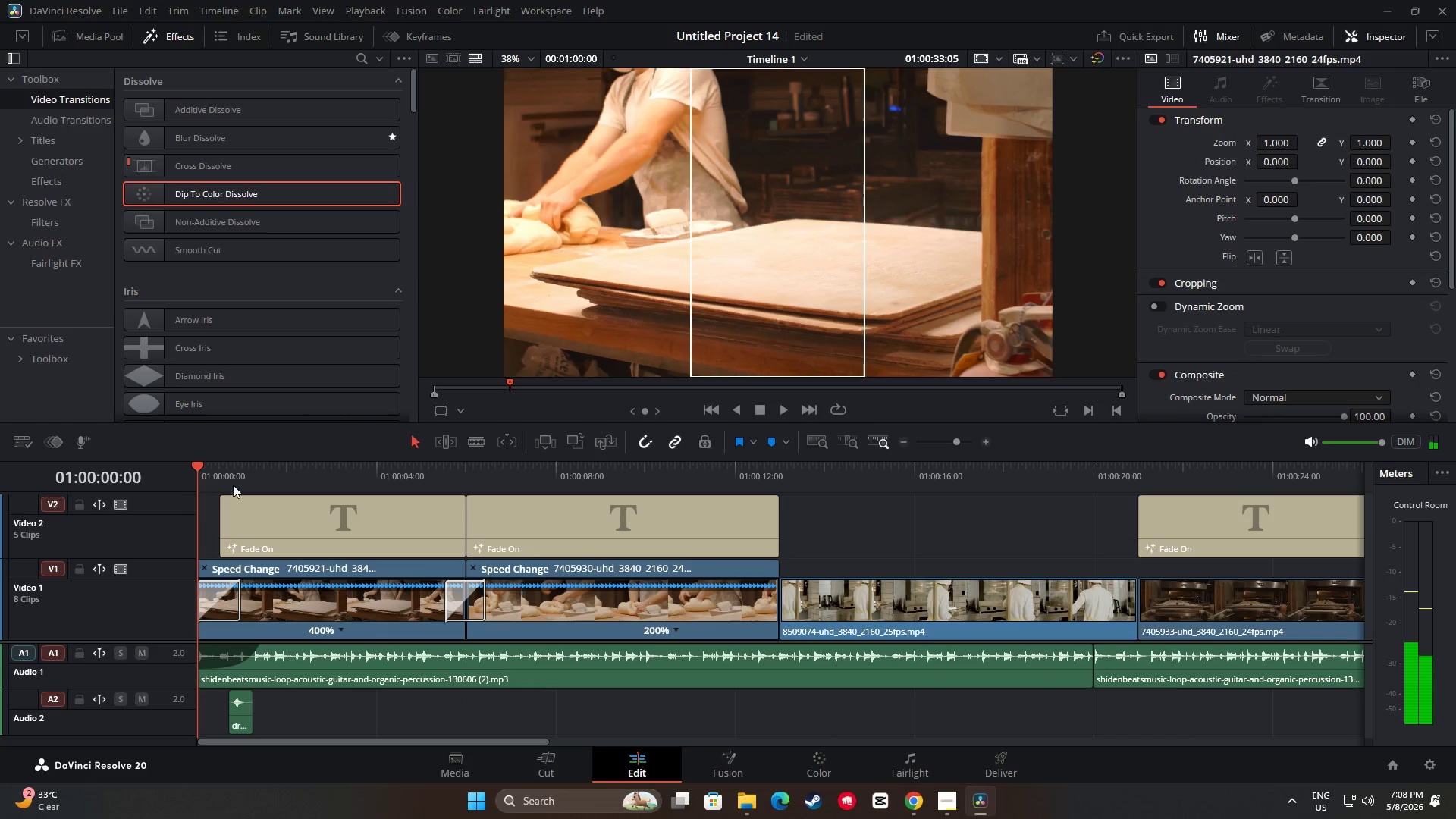 
key(Space)
 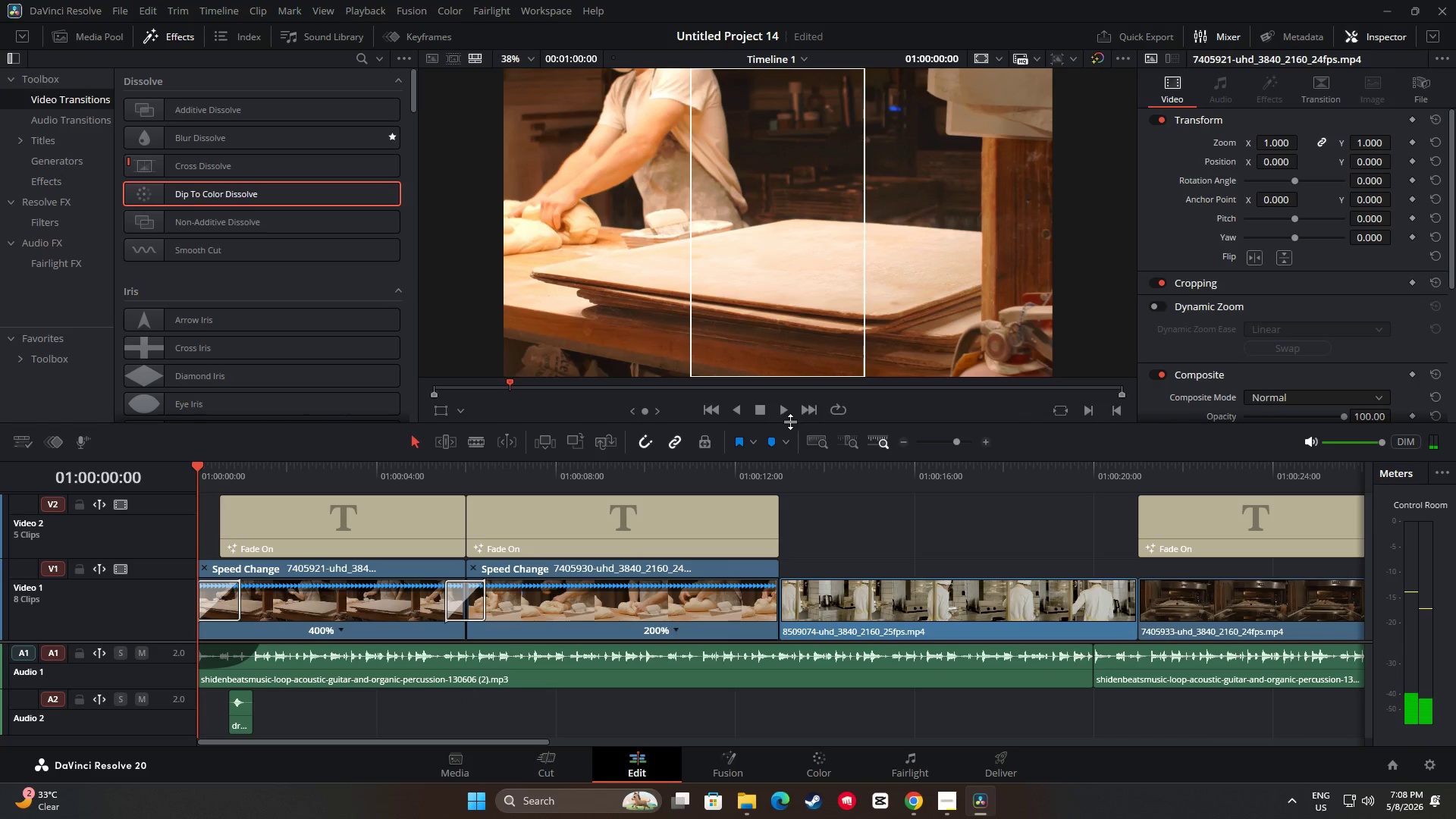 
left_click([785, 413])
 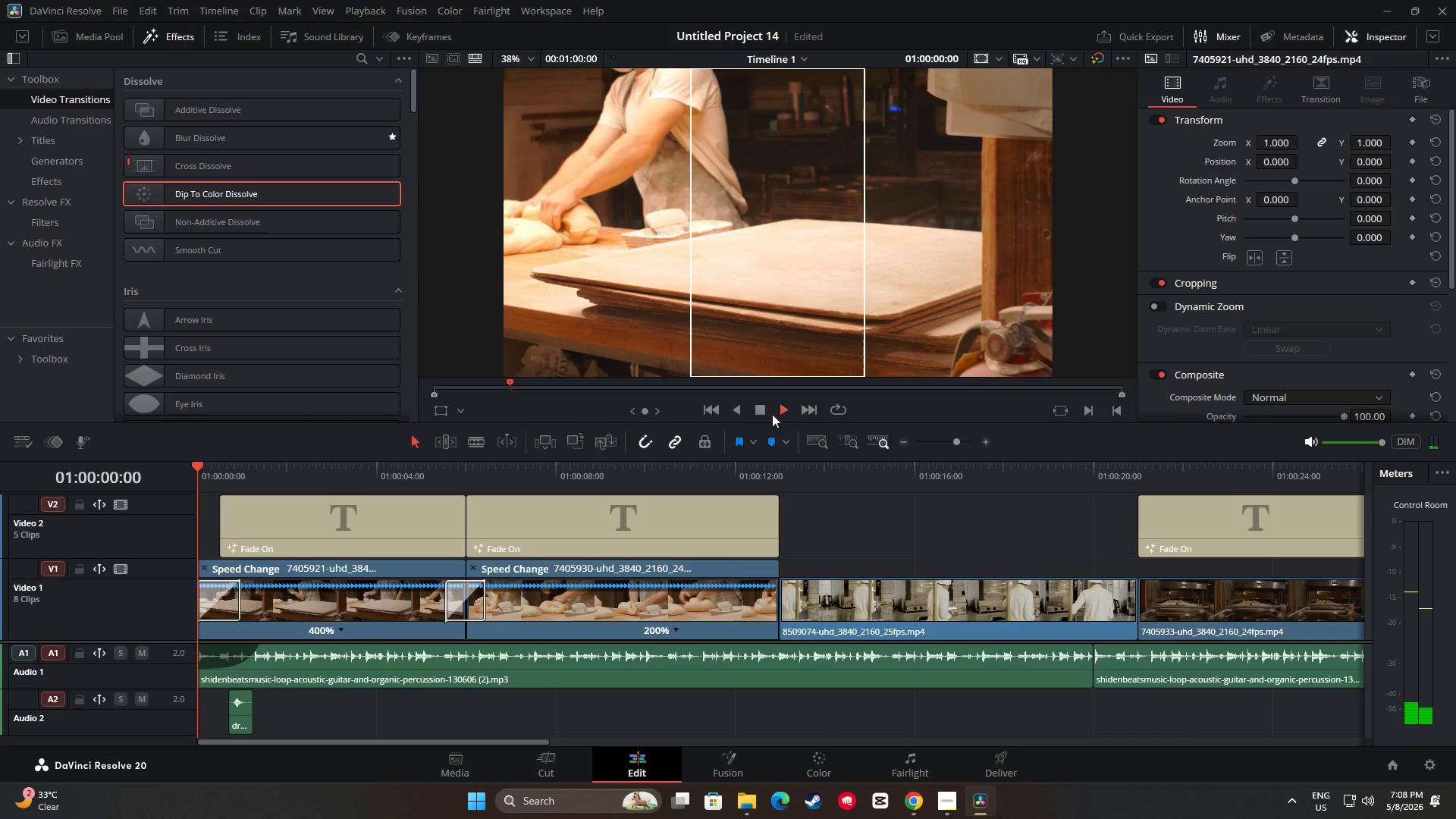 
left_click([760, 411])
 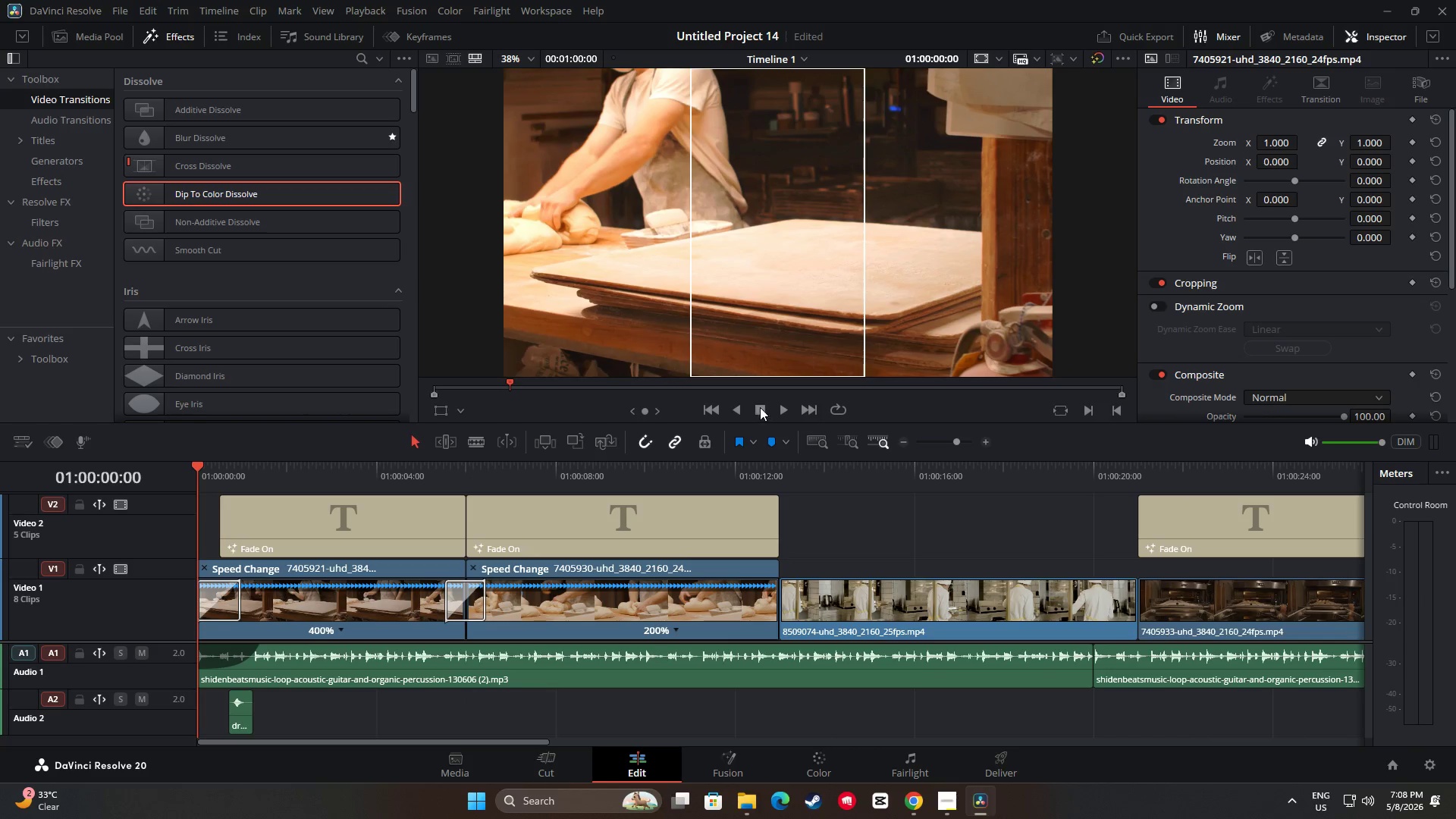 
double_click([780, 407])
 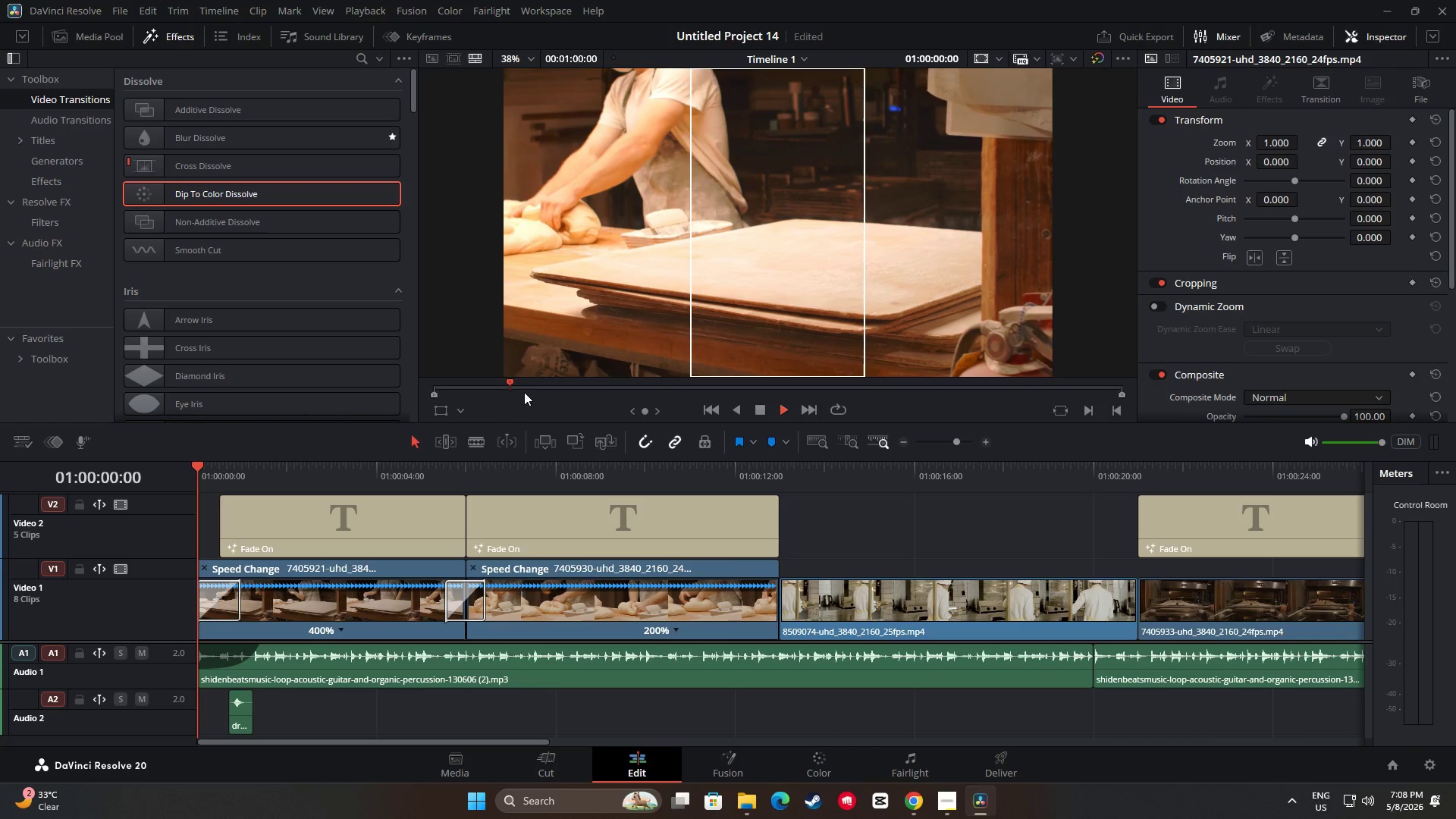 
left_click_drag(start_coordinate=[514, 384], to_coordinate=[429, 388])
 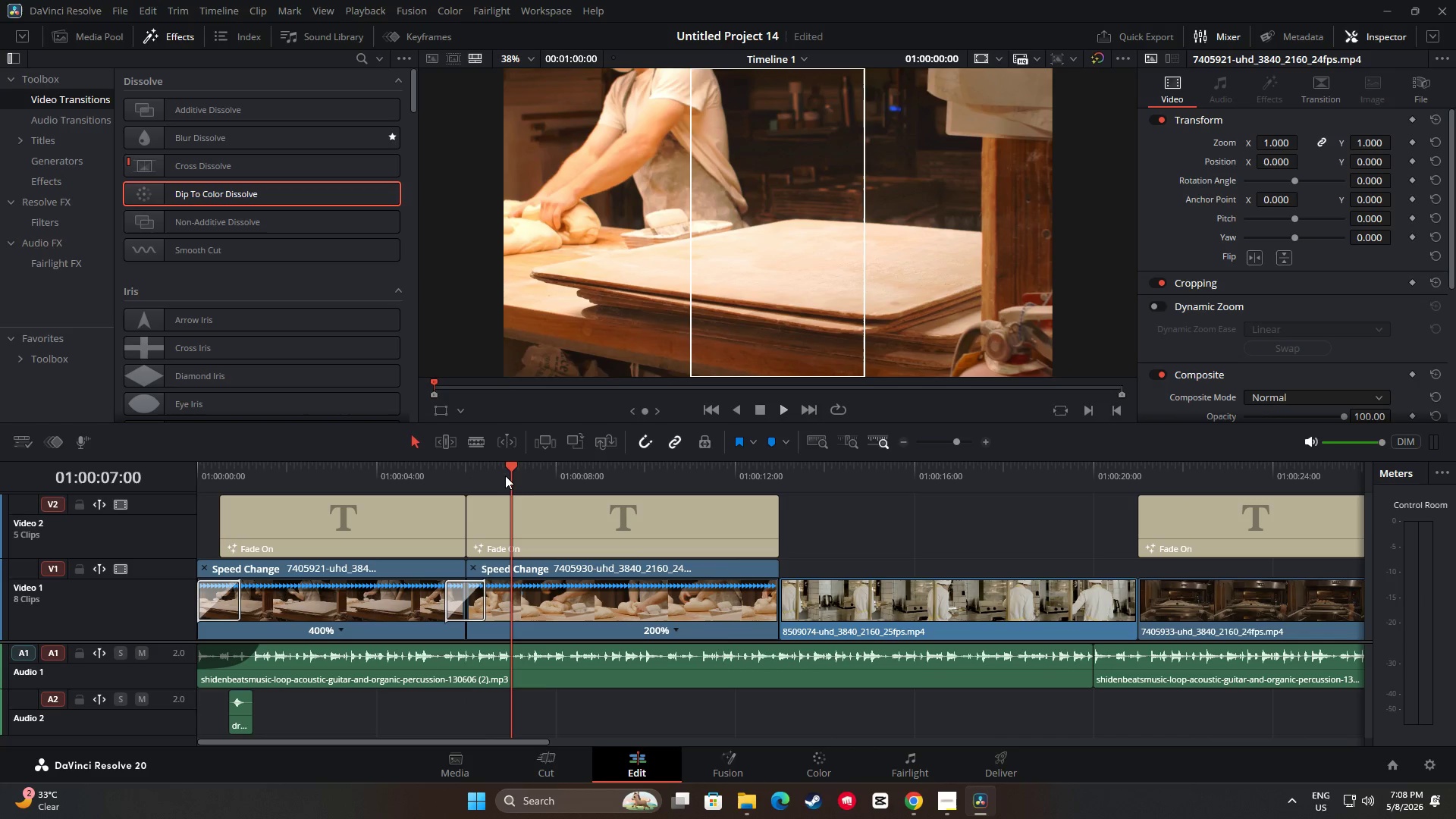 
left_click_drag(start_coordinate=[508, 466], to_coordinate=[435, 470])
 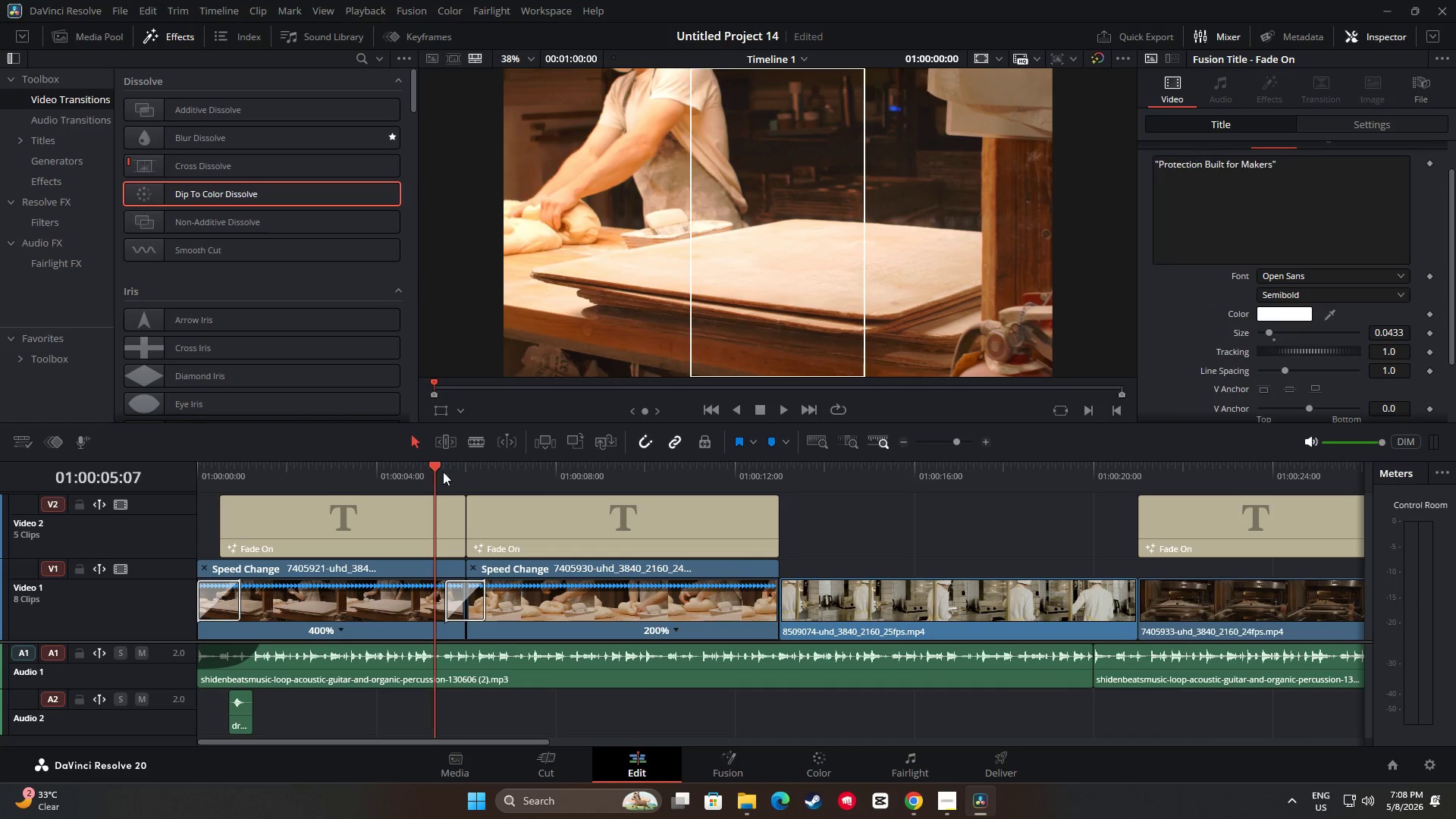 
key(Space)
 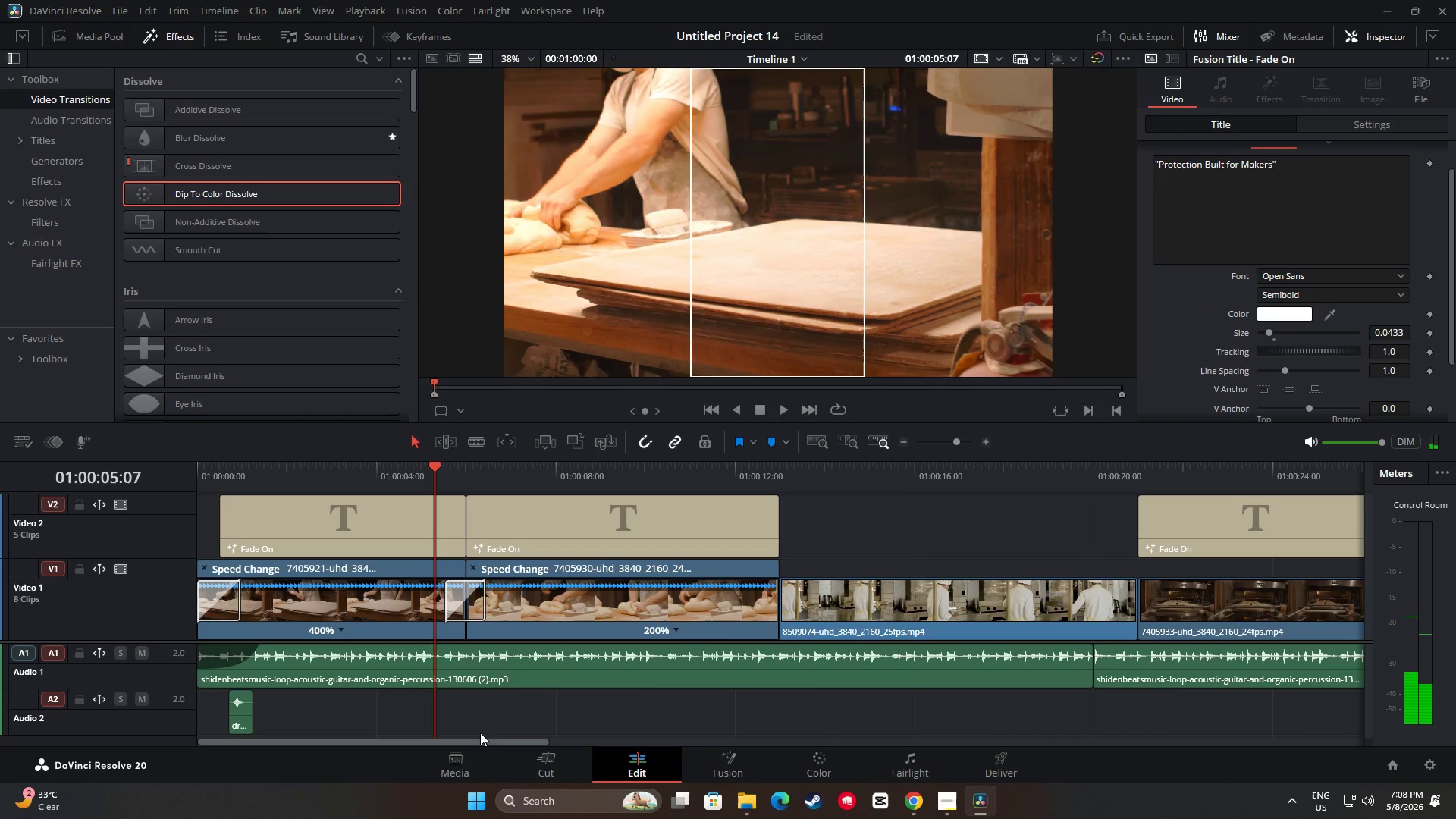 
left_click_drag(start_coordinate=[488, 741], to_coordinate=[871, 729])
 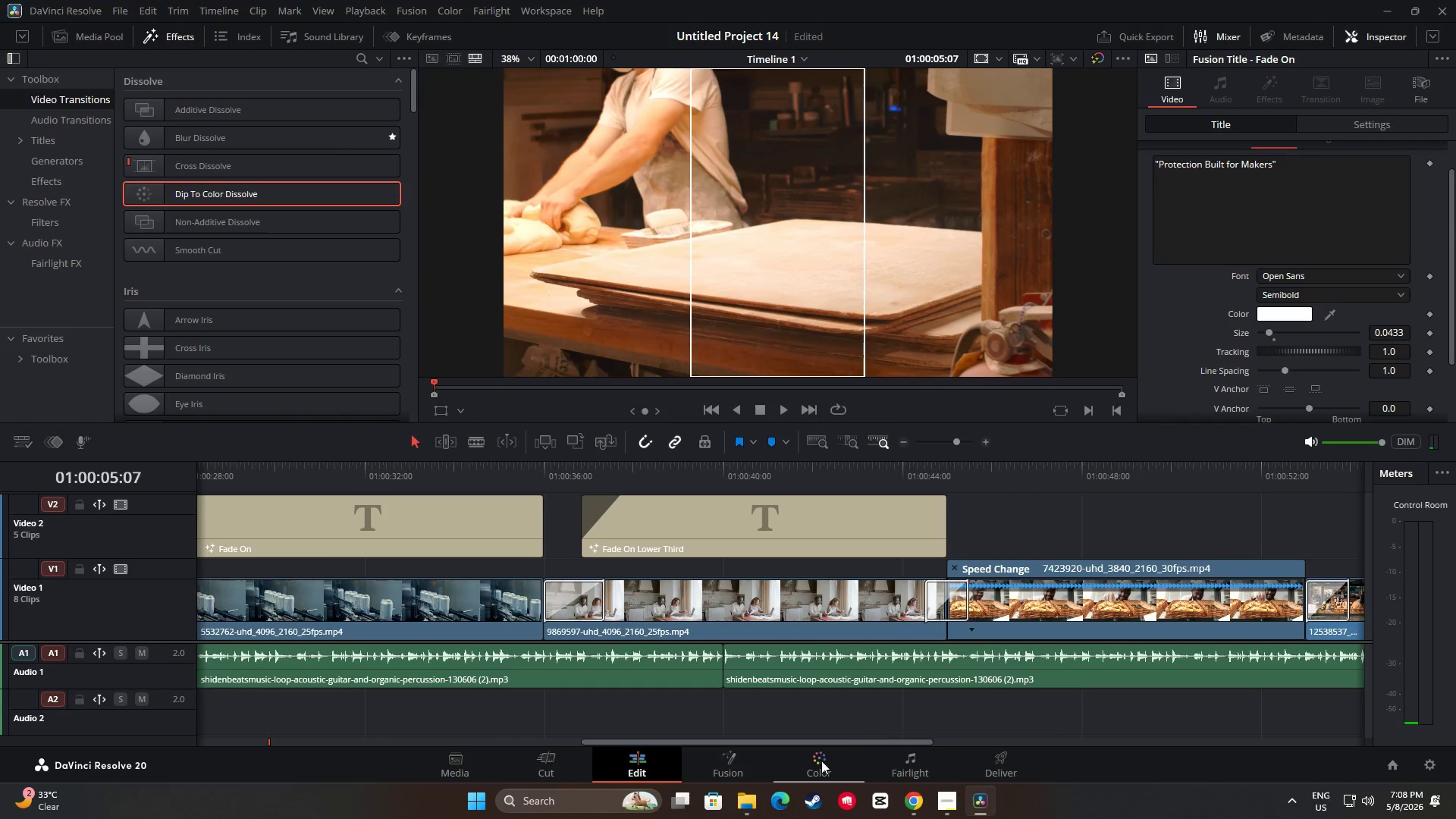 
left_click([821, 761])
 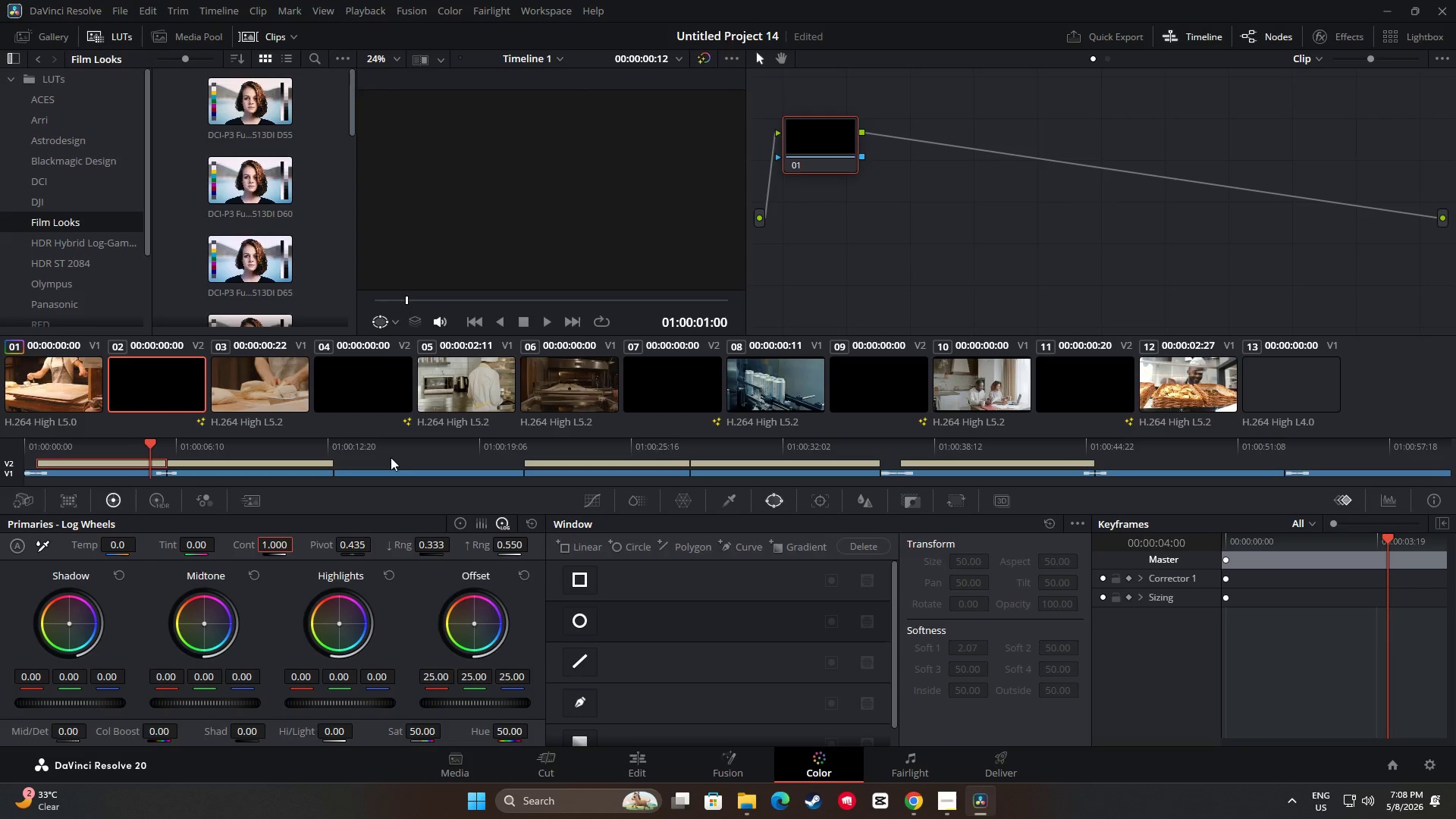 
left_click([250, 379])
 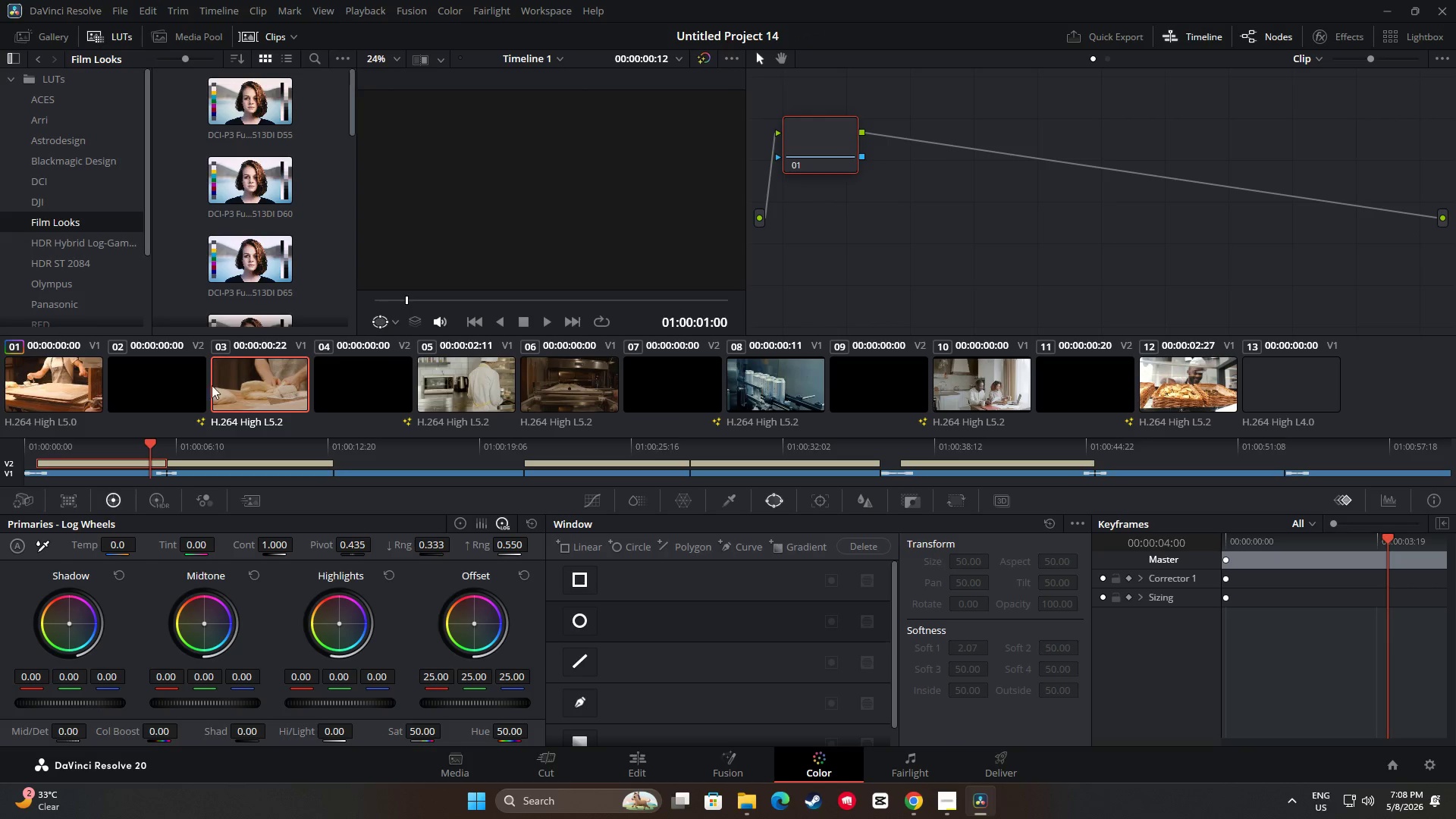 
left_click([69, 386])
 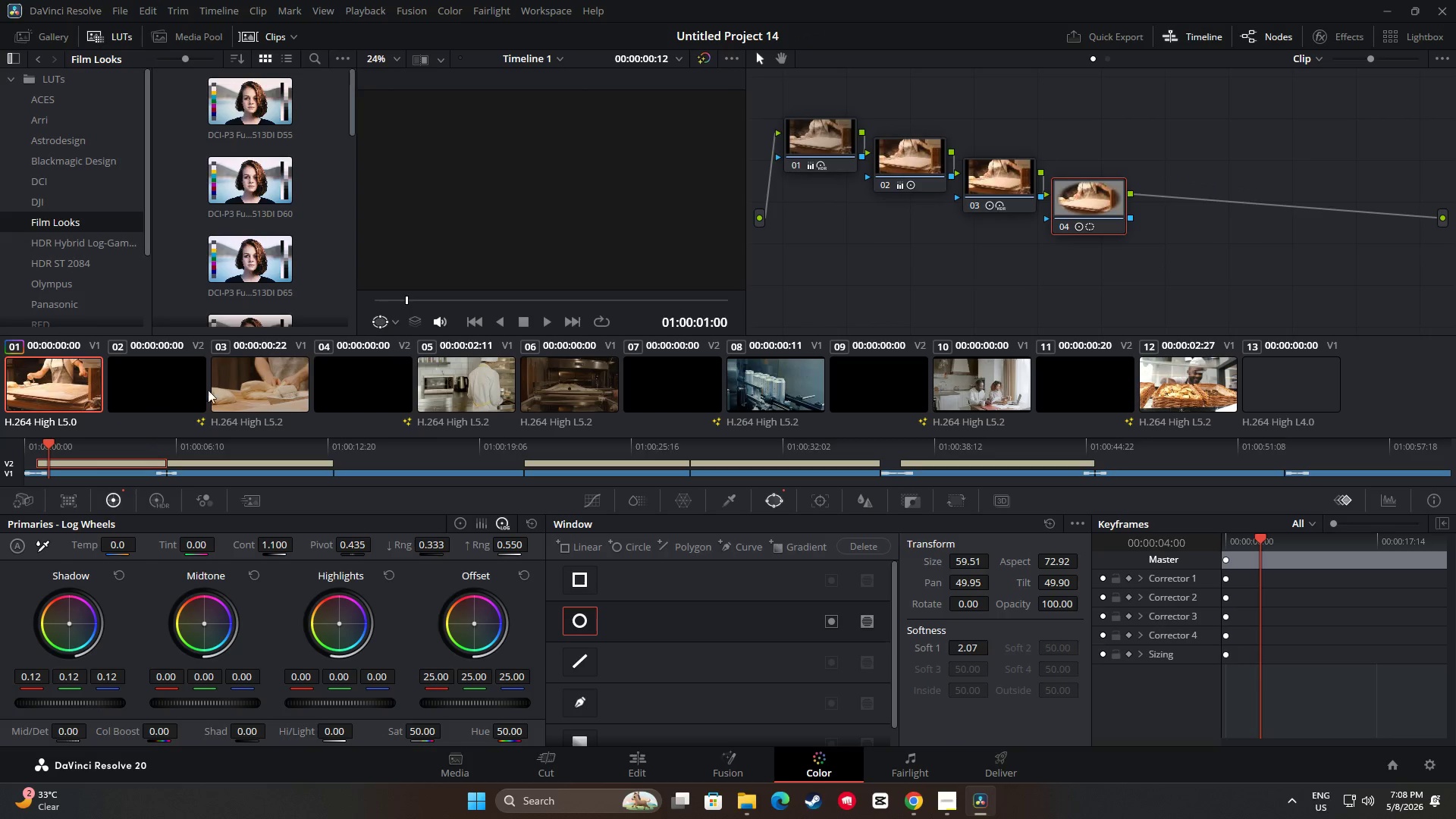 
left_click([272, 391])
 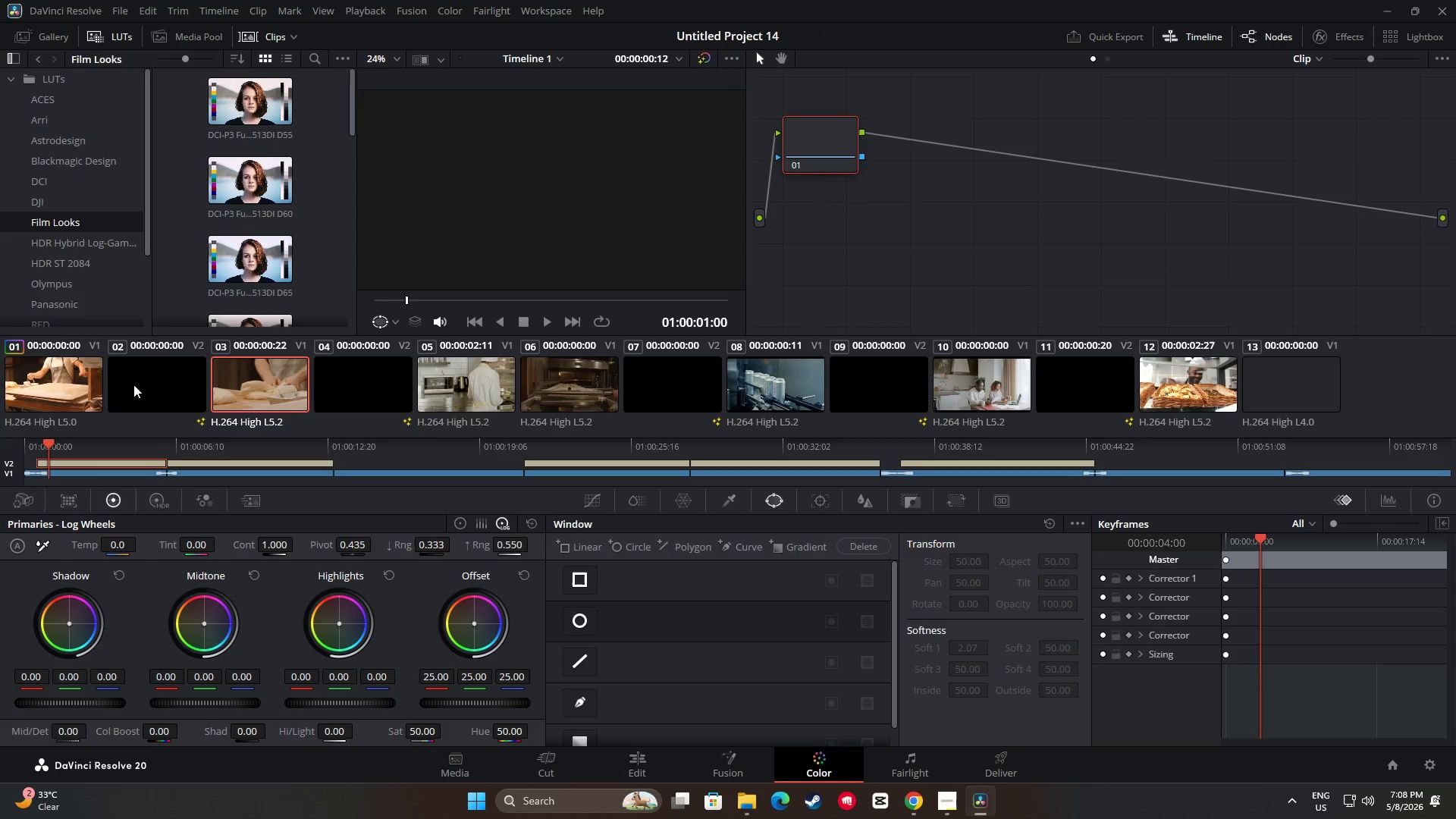 
left_click([73, 381])
 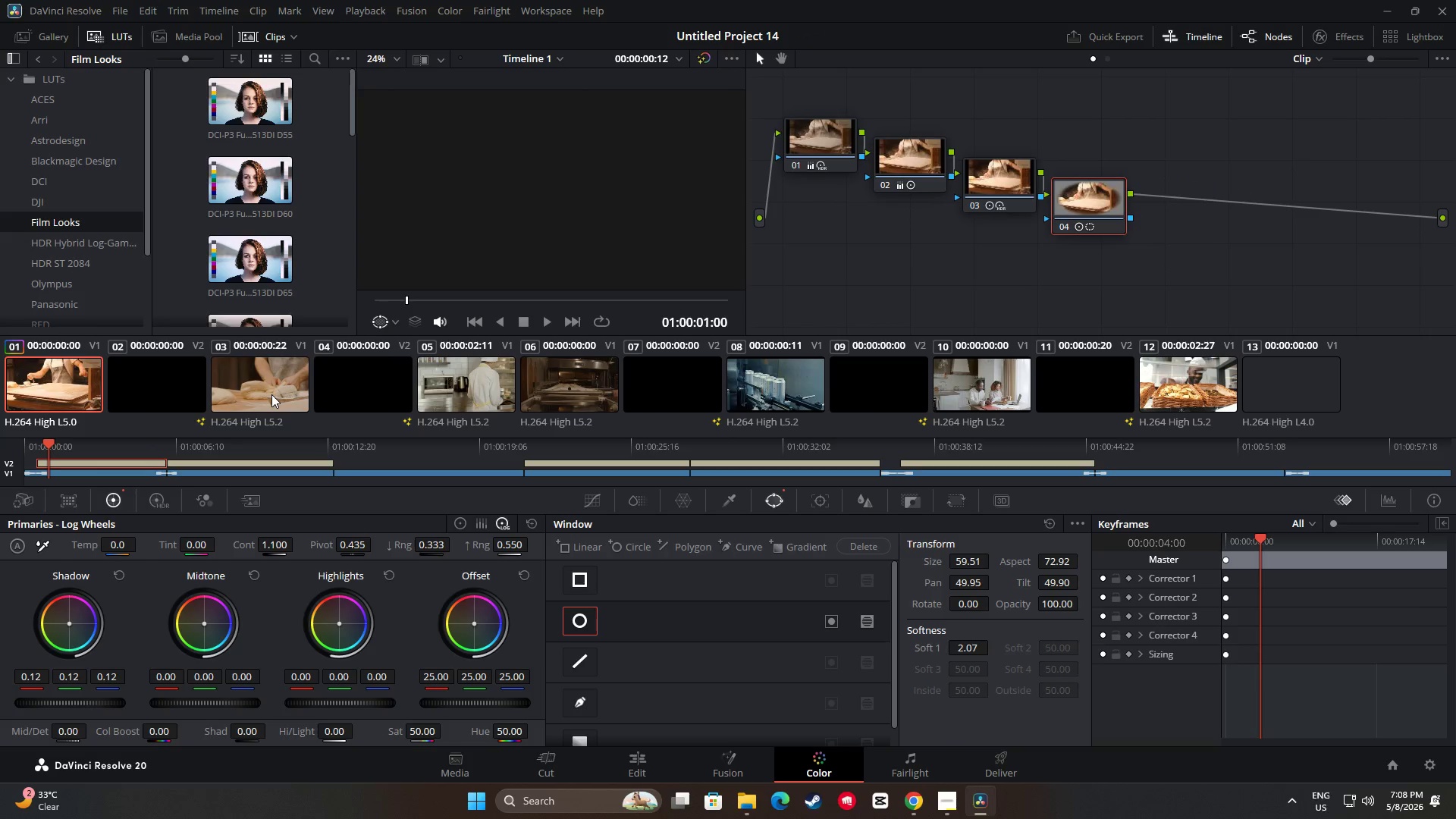 
left_click([274, 389])
 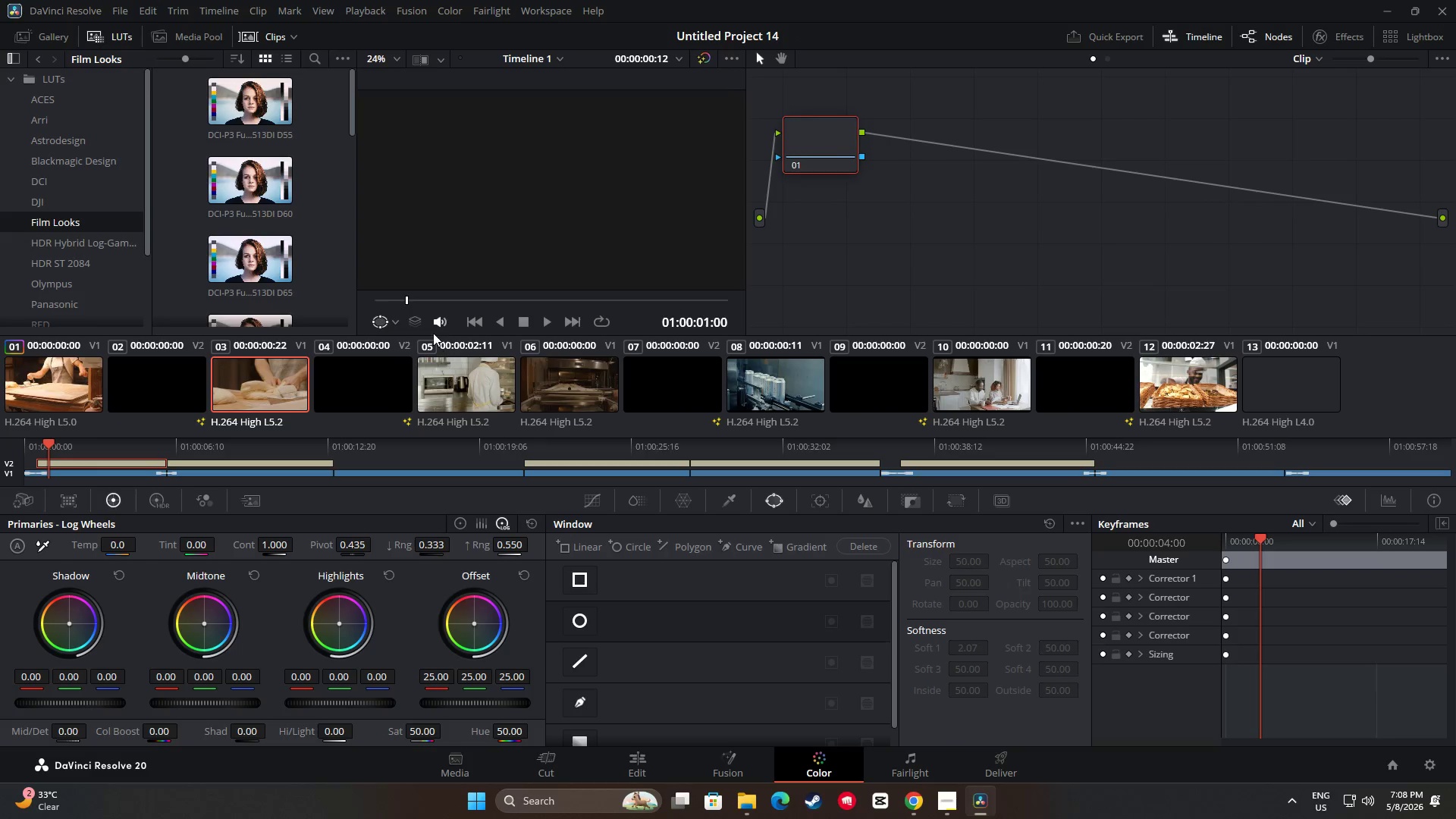 
left_click_drag(start_coordinate=[407, 302], to_coordinate=[379, 303])
 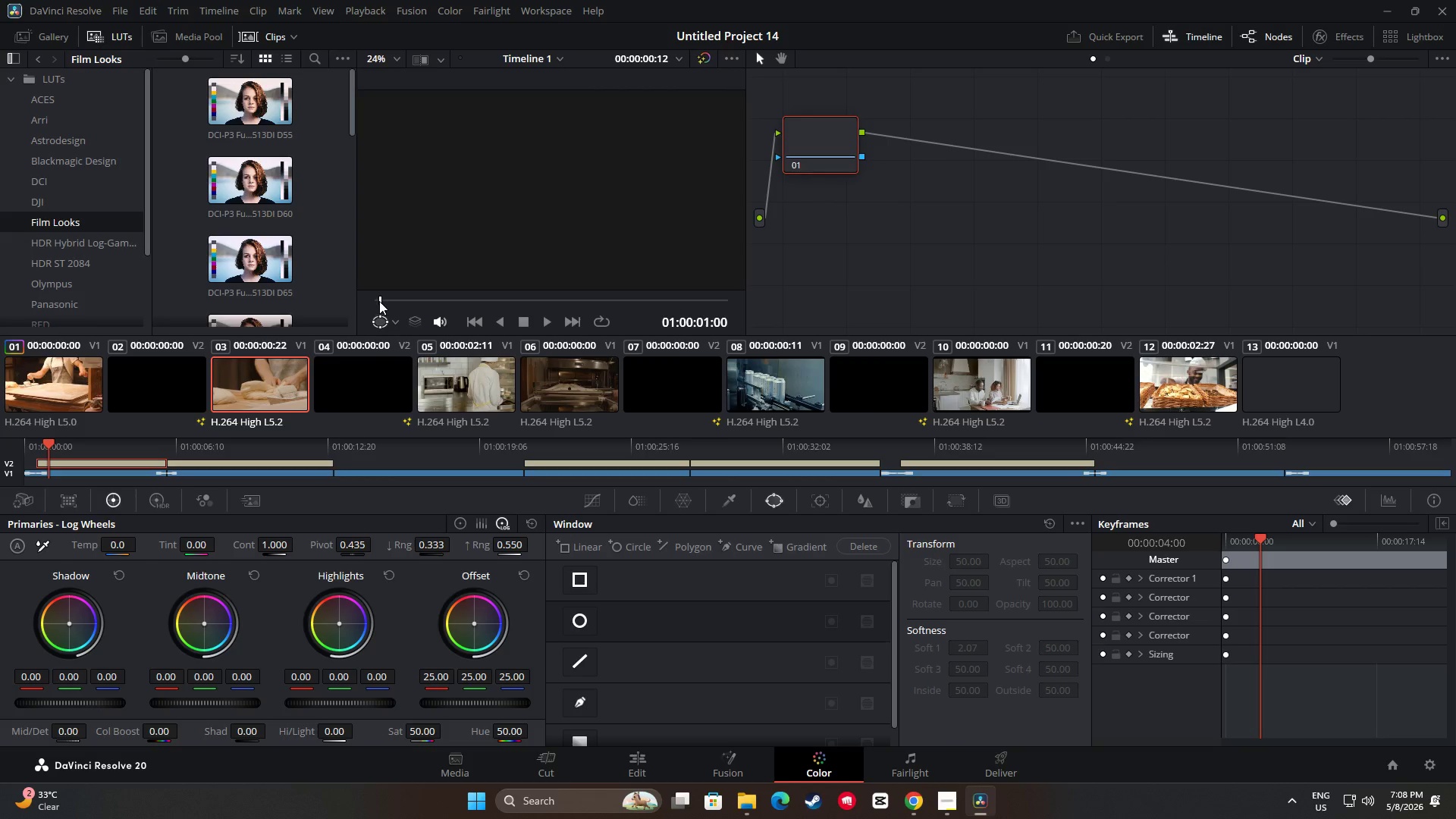 
key(Space)
 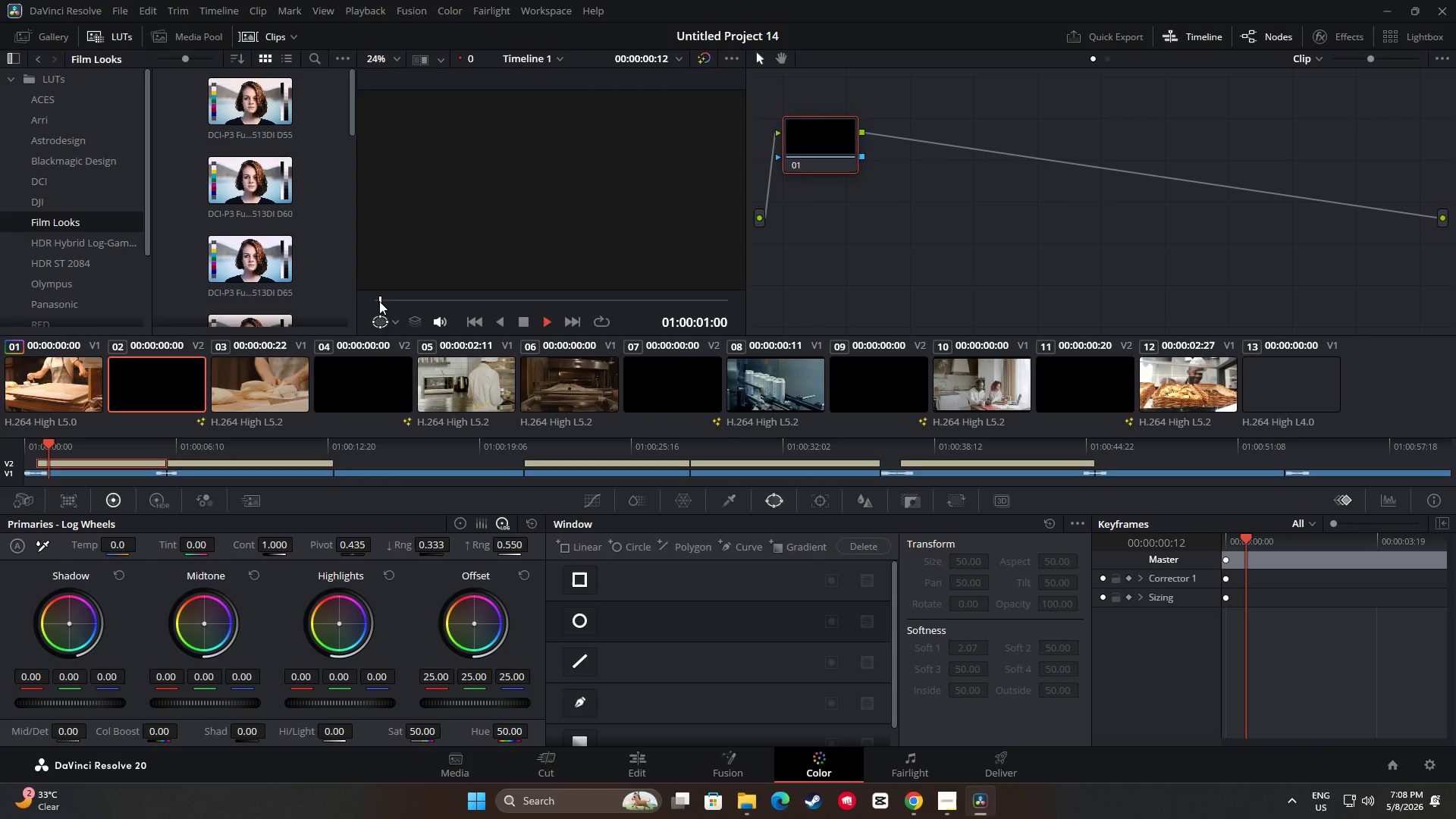 
key(Space)
 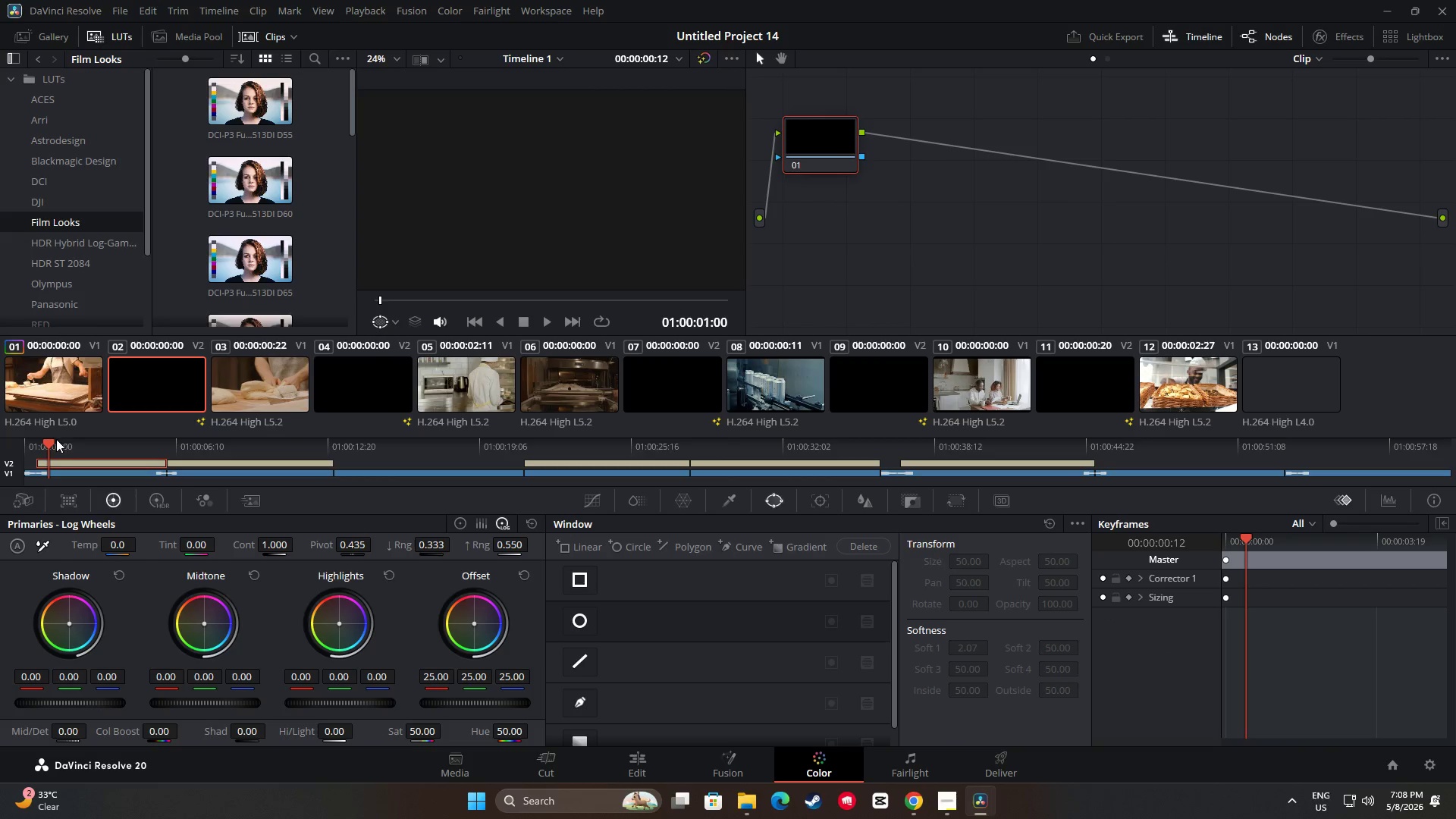 
left_click_drag(start_coordinate=[50, 441], to_coordinate=[73, 444])
 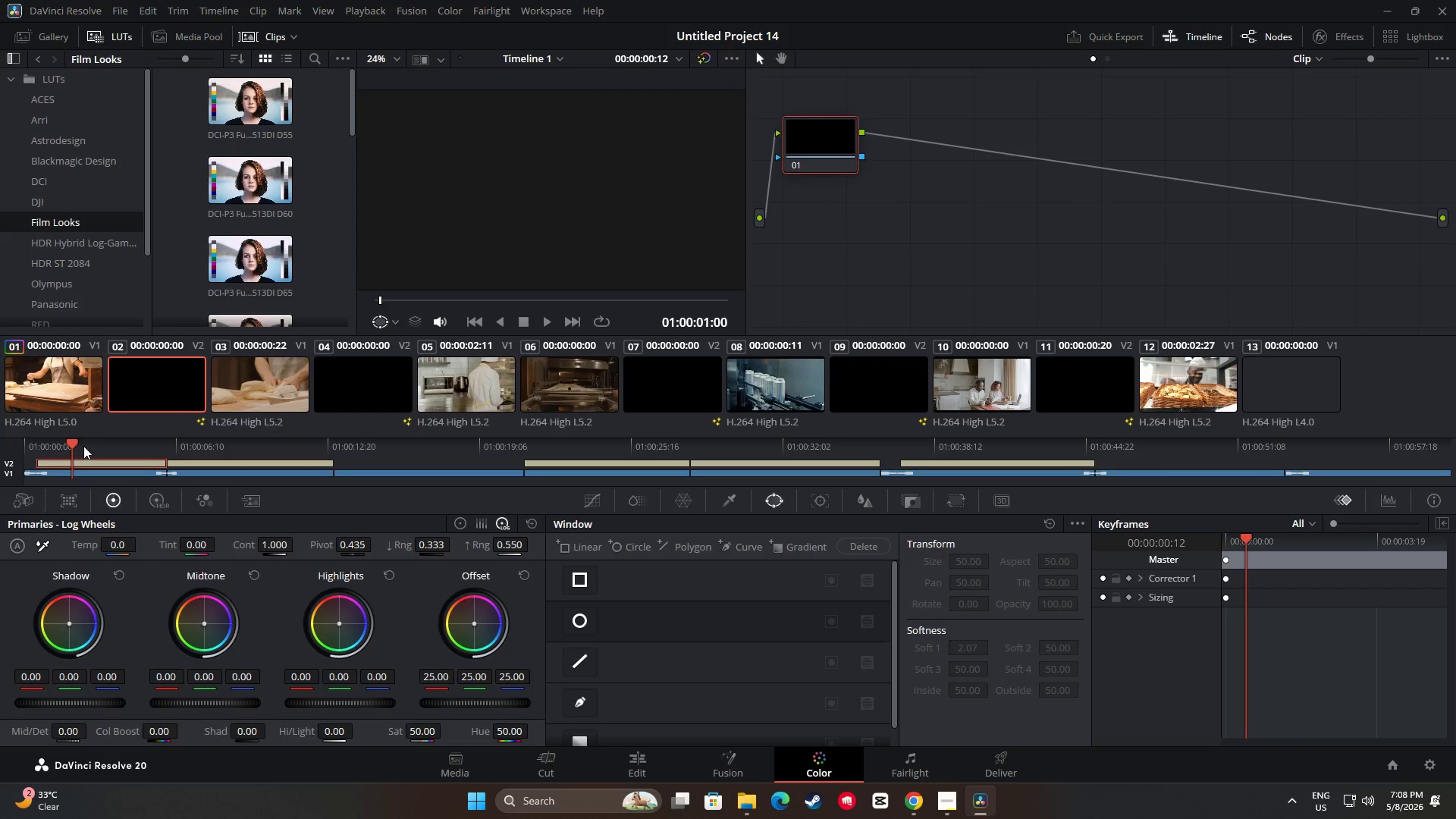 
left_click_drag(start_coordinate=[75, 443], to_coordinate=[202, 444])
 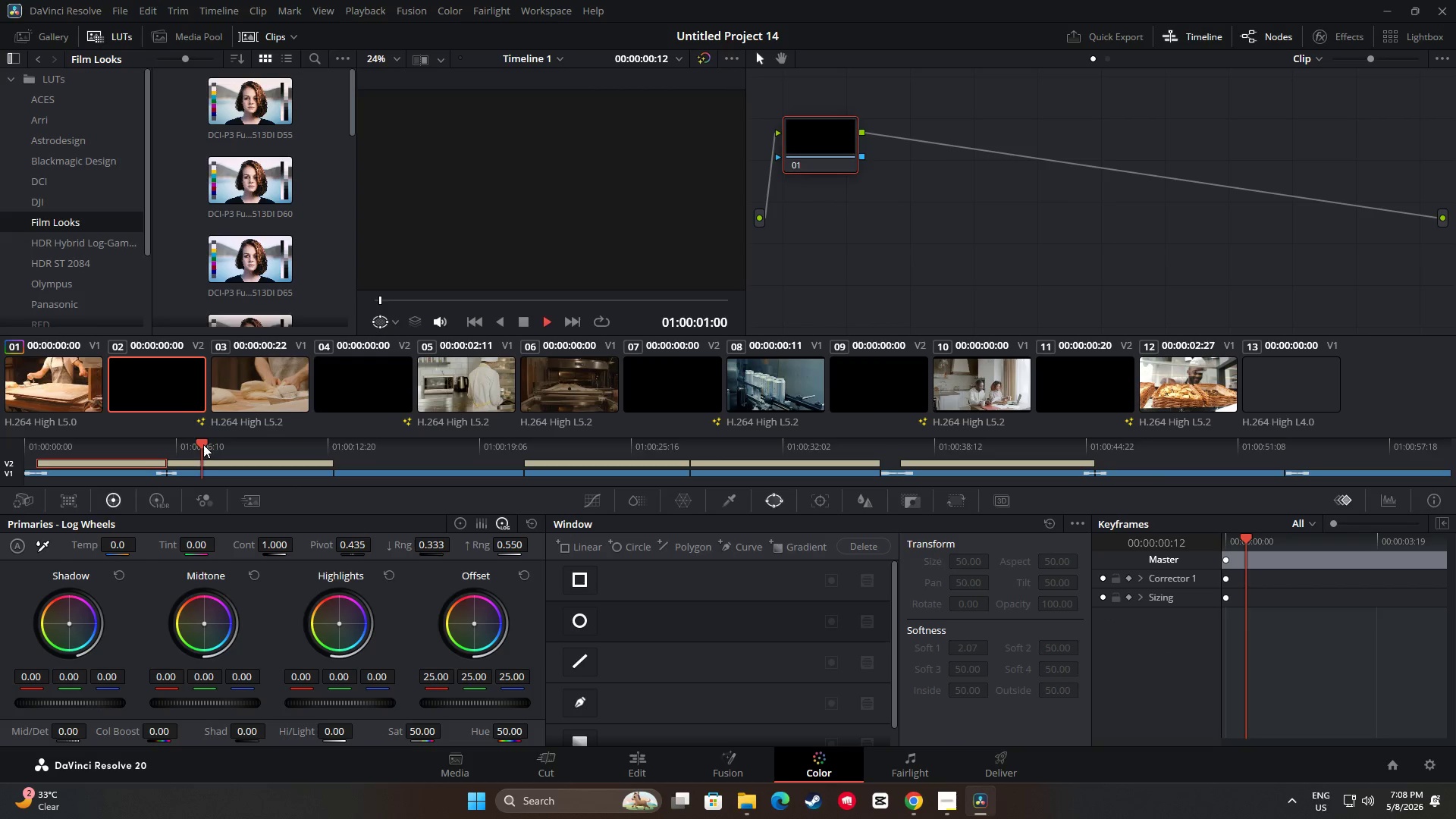 
key(Space)
 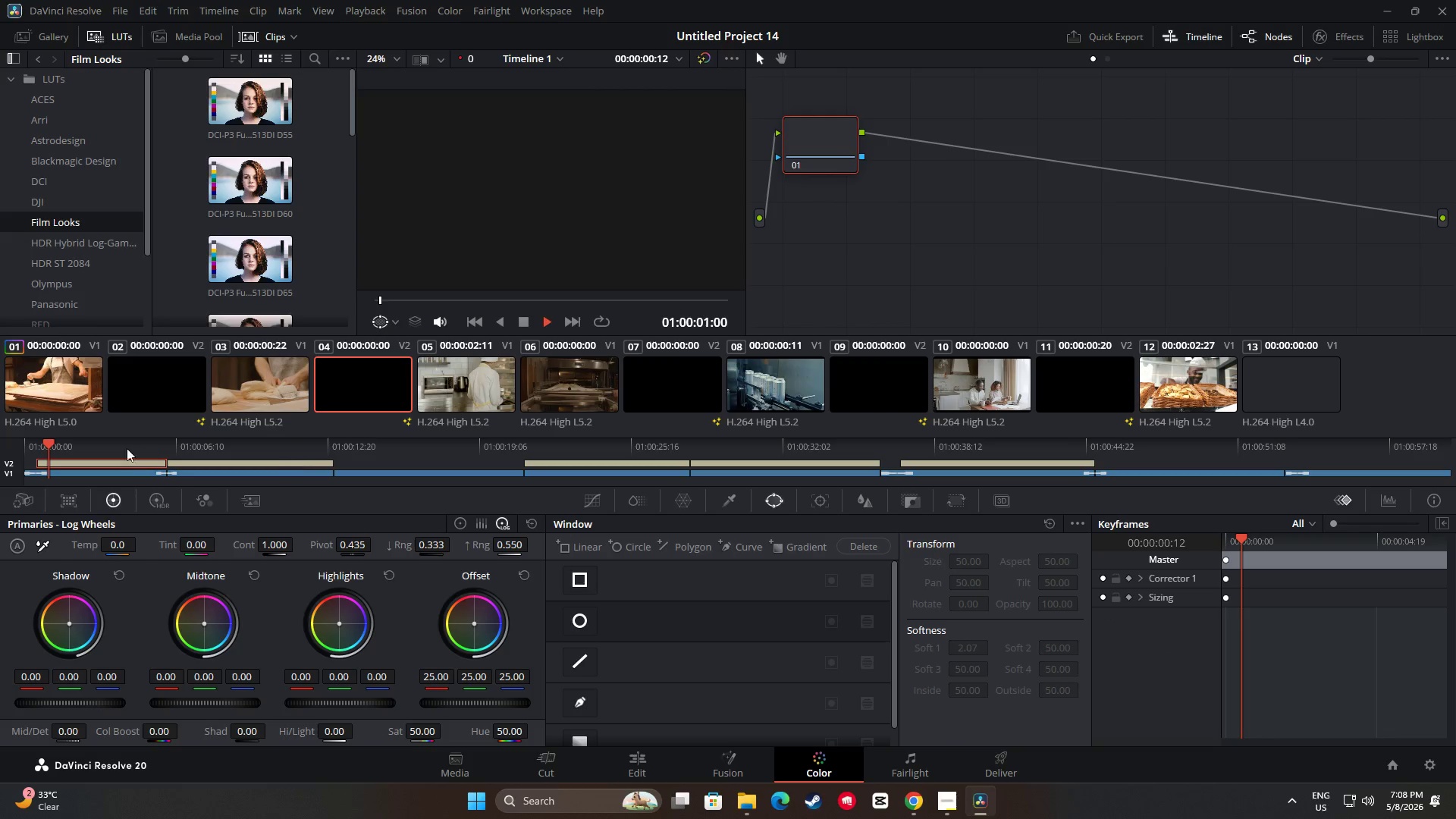 
left_click_drag(start_coordinate=[51, 443], to_coordinate=[17, 441])
 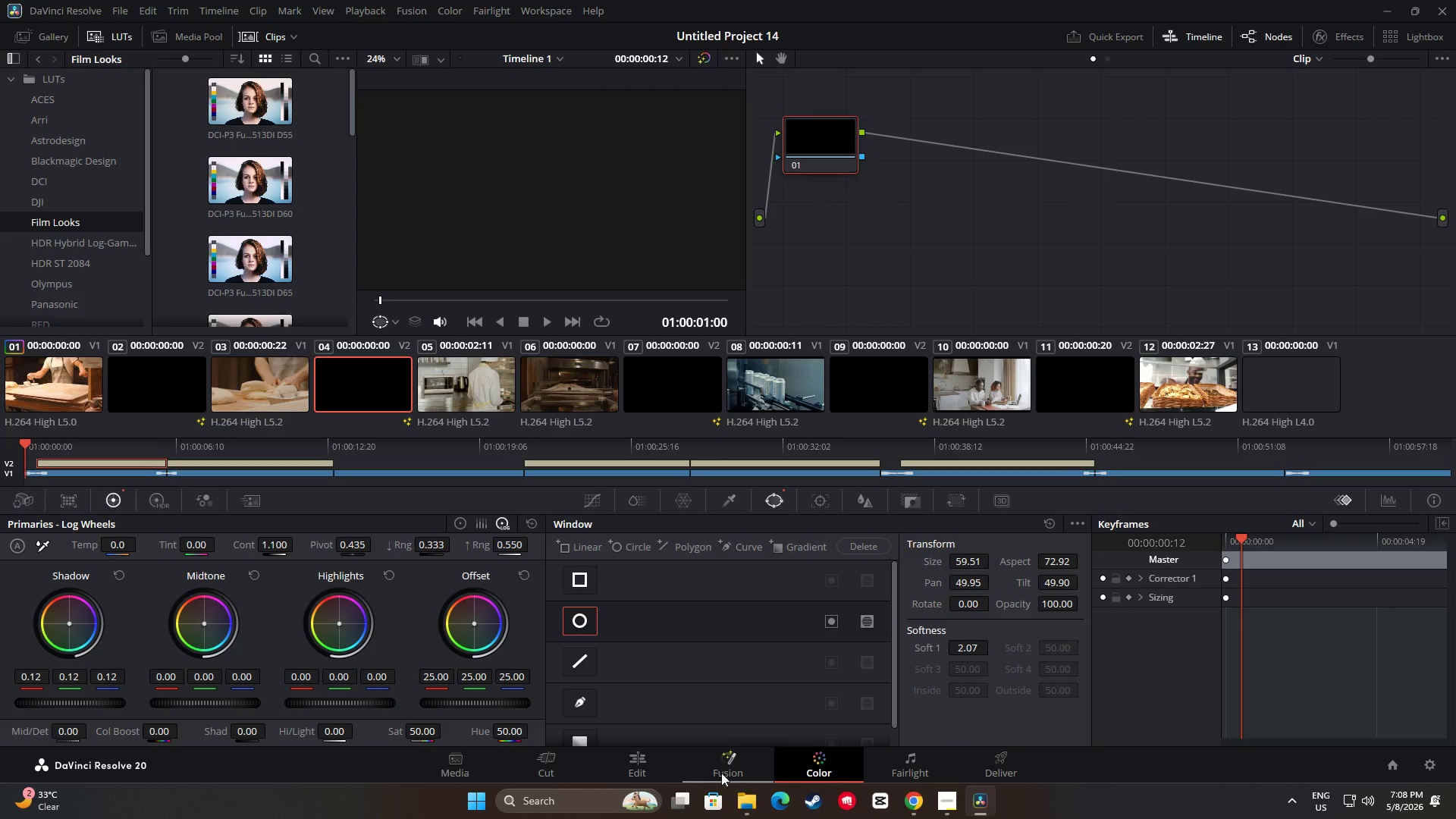 
left_click([635, 768])
 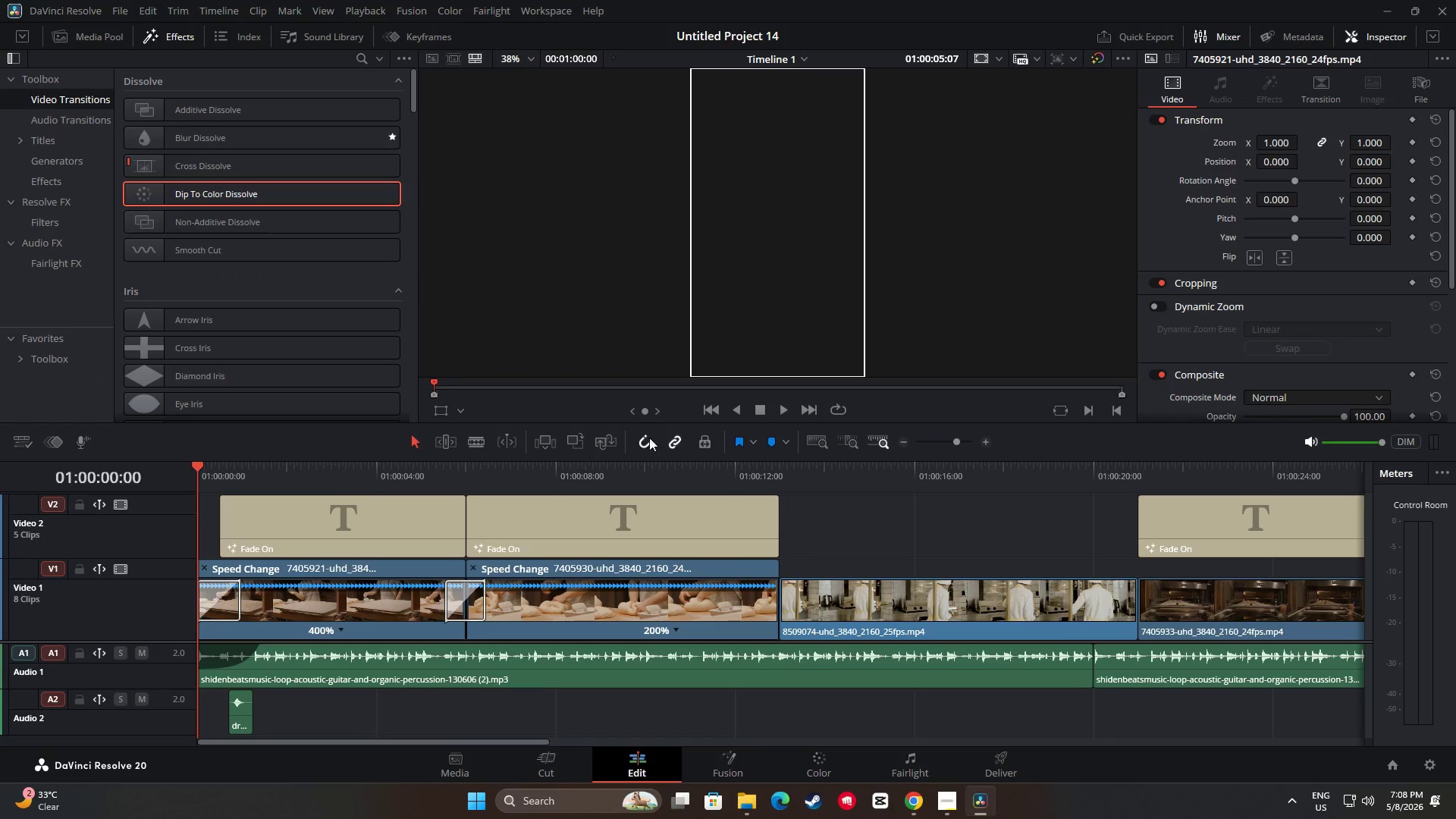 
left_click([763, 413])
 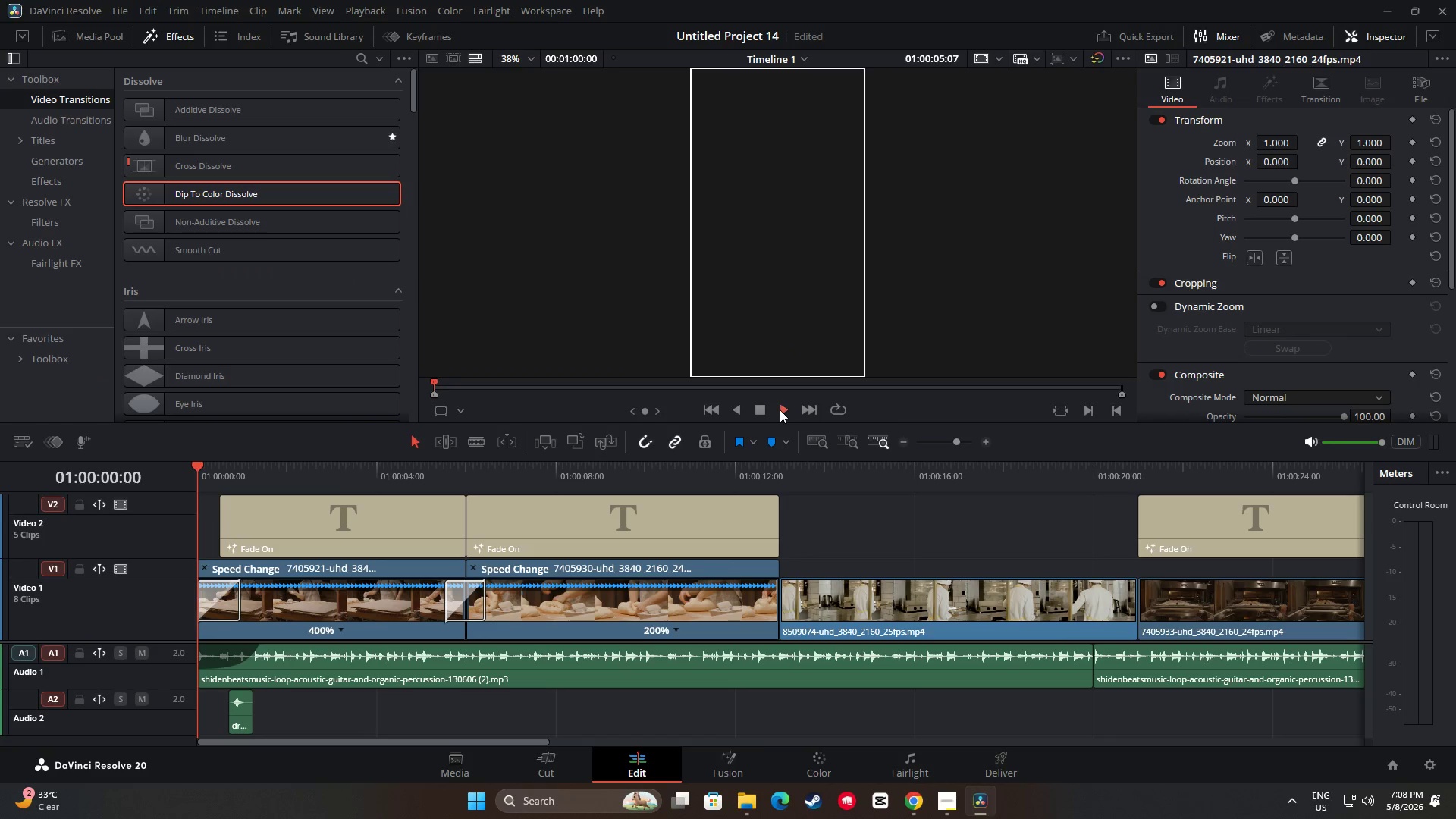 
double_click([780, 410])
 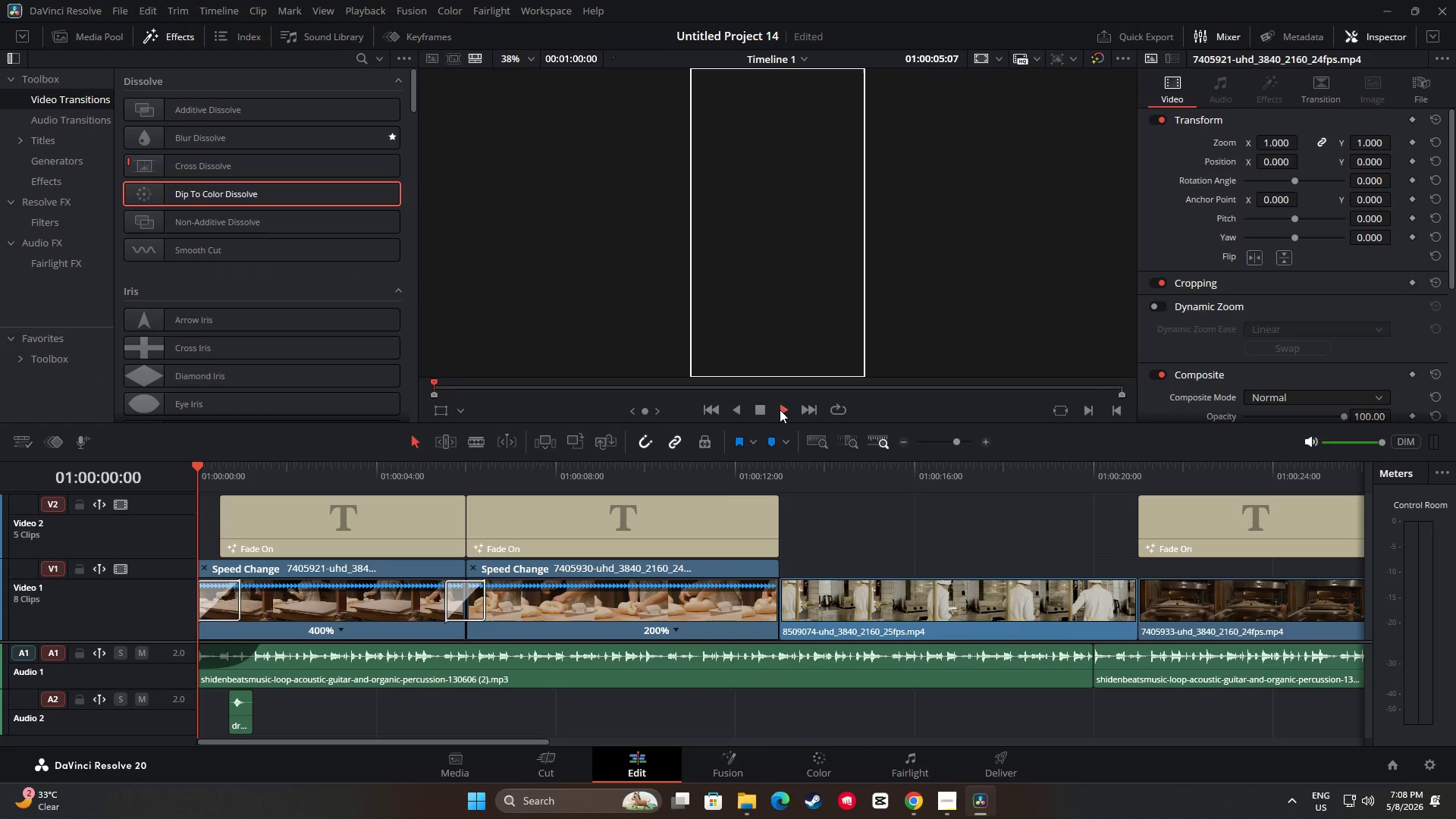 
triple_click([780, 410])
 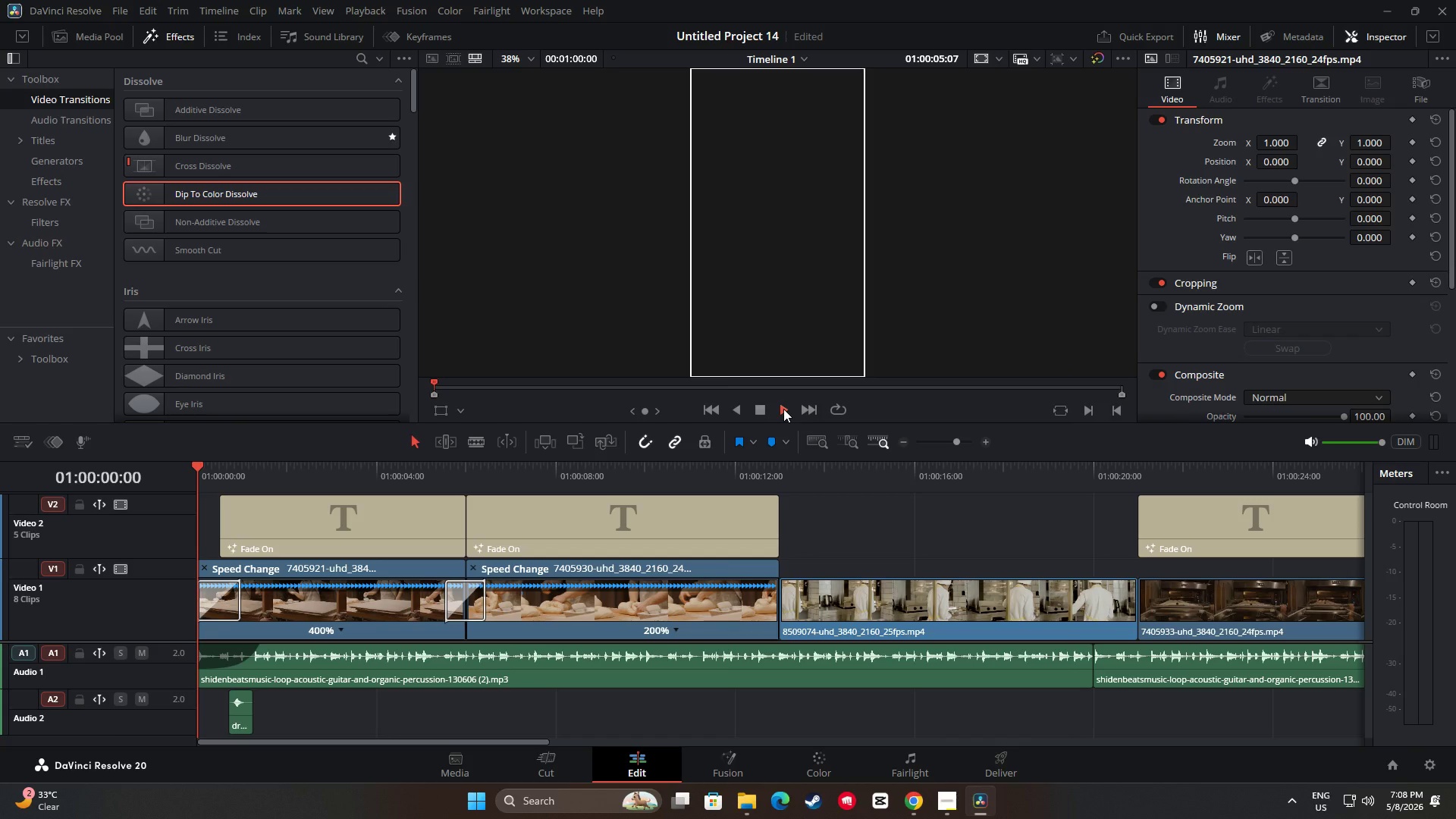 
triple_click([783, 409])
 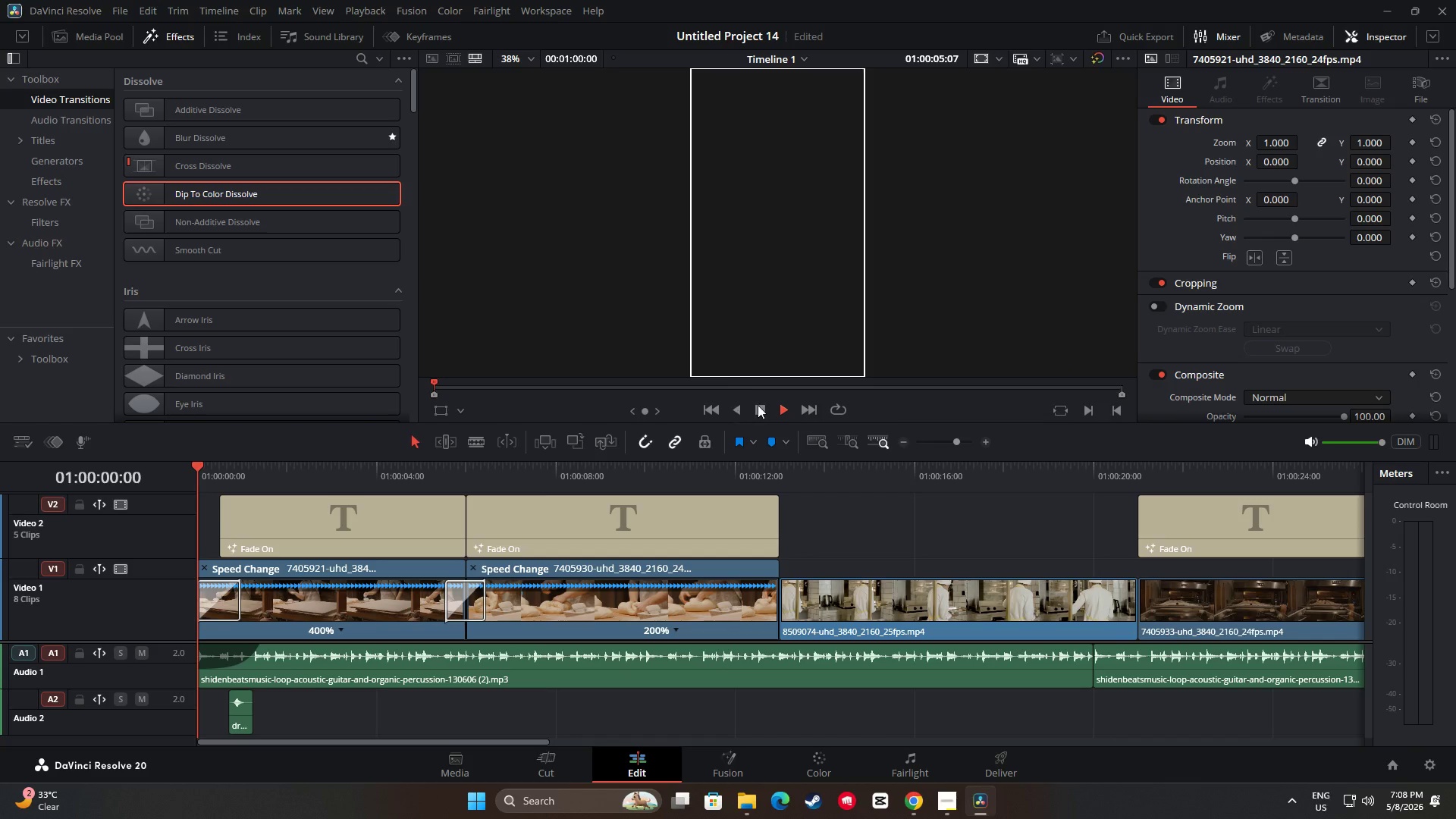 
left_click([764, 405])
 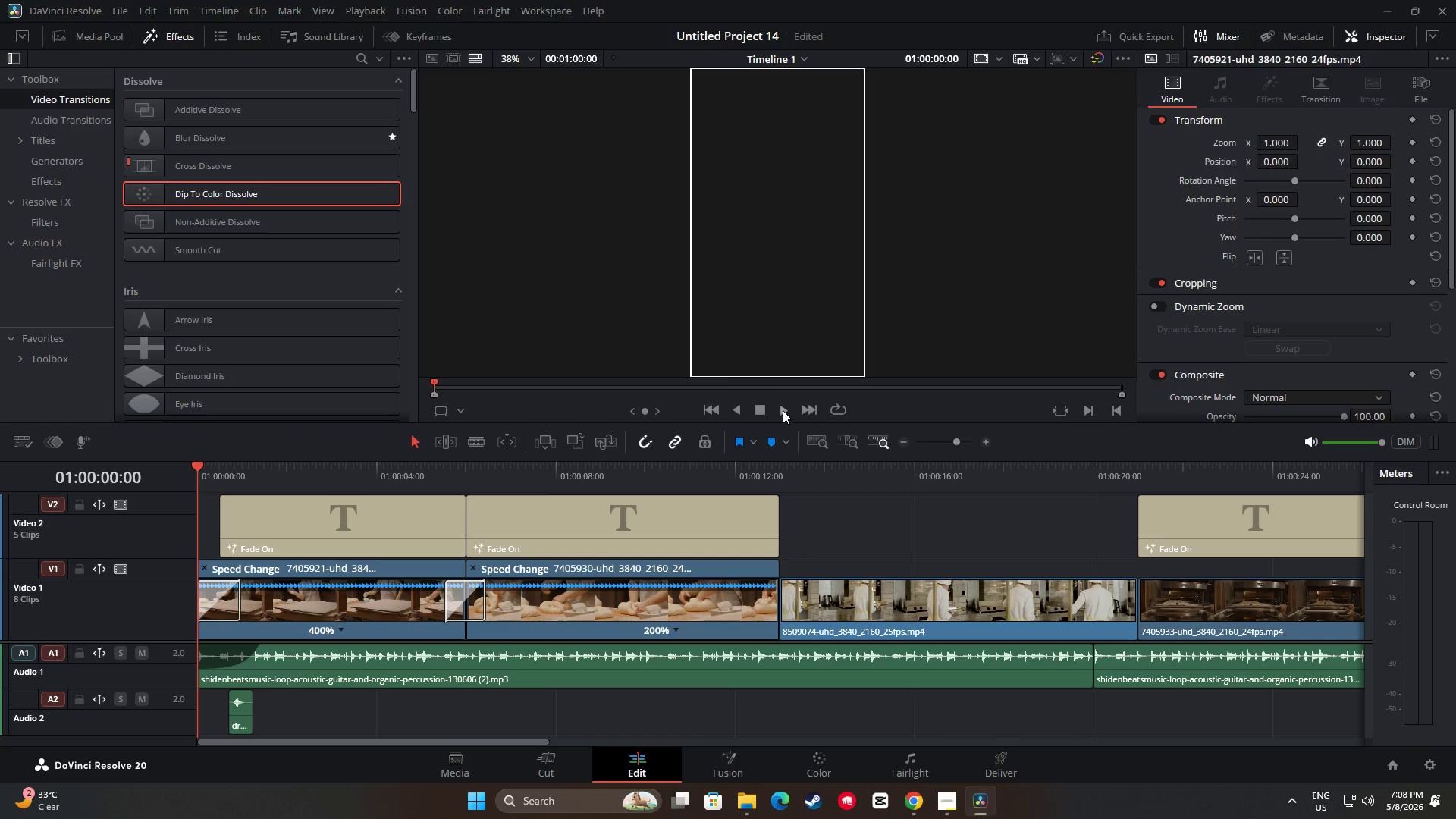 
double_click([761, 411])
 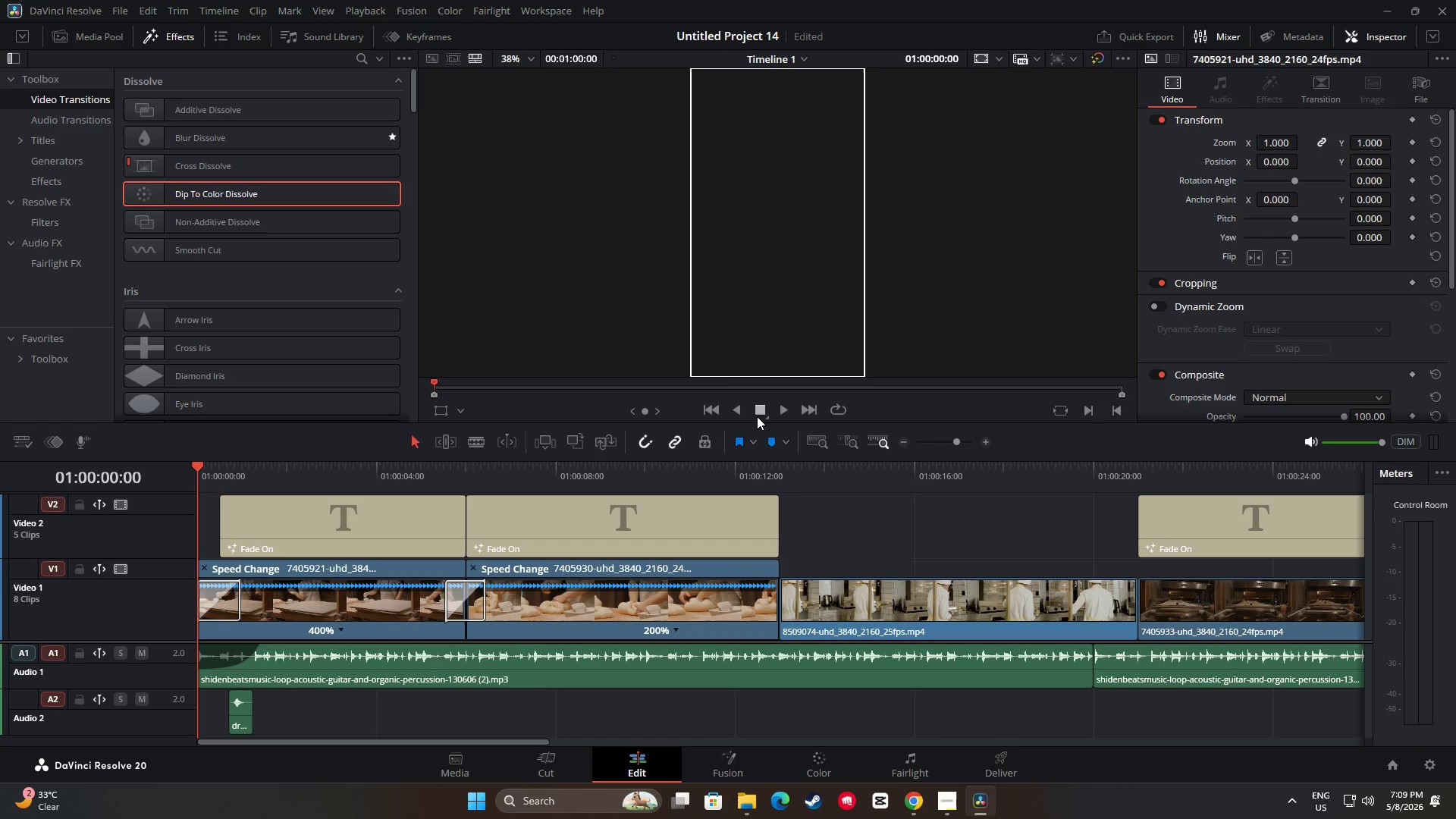 
left_click([758, 415])
 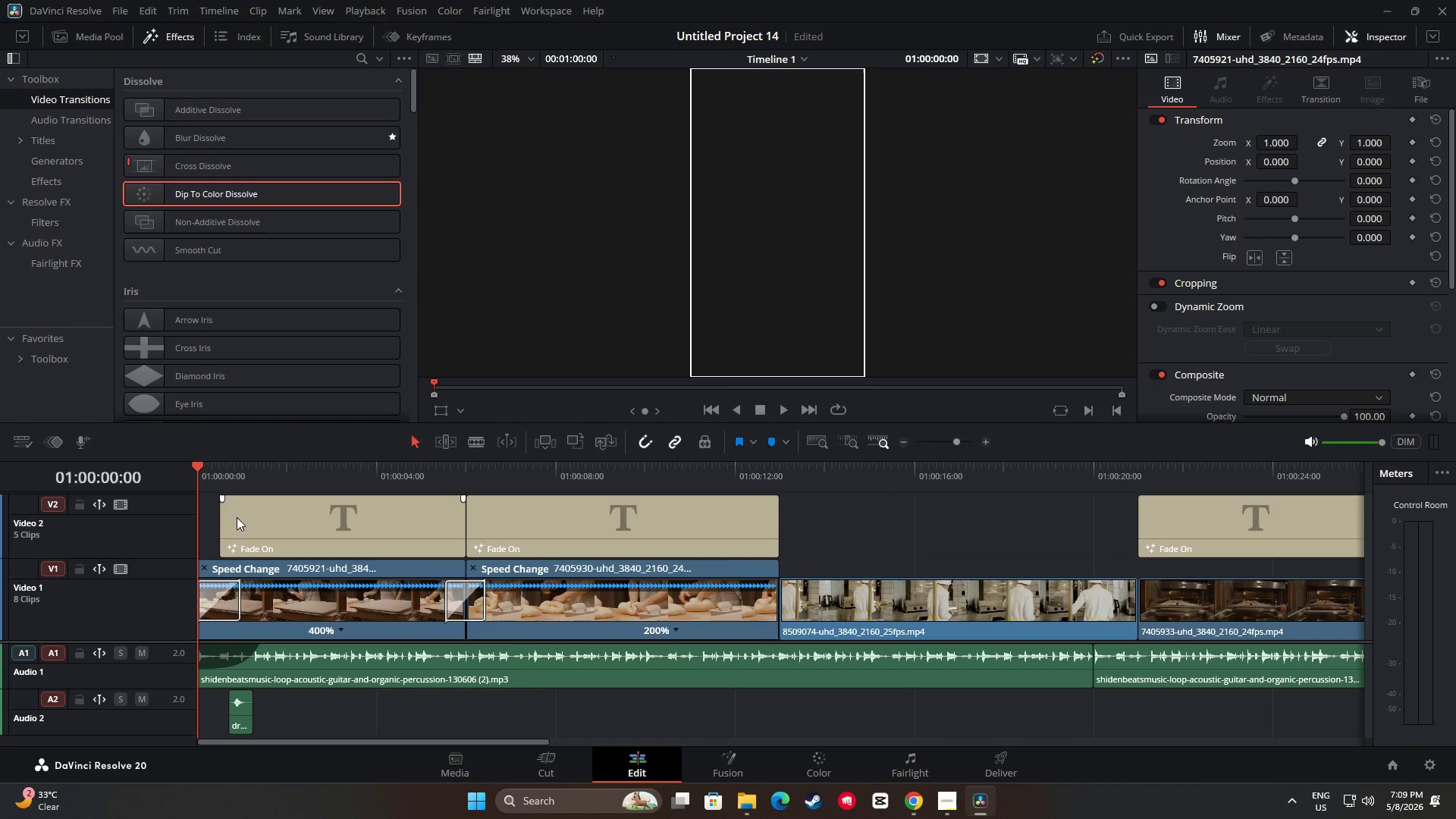 
left_click_drag(start_coordinate=[205, 465], to_coordinate=[510, 498])
 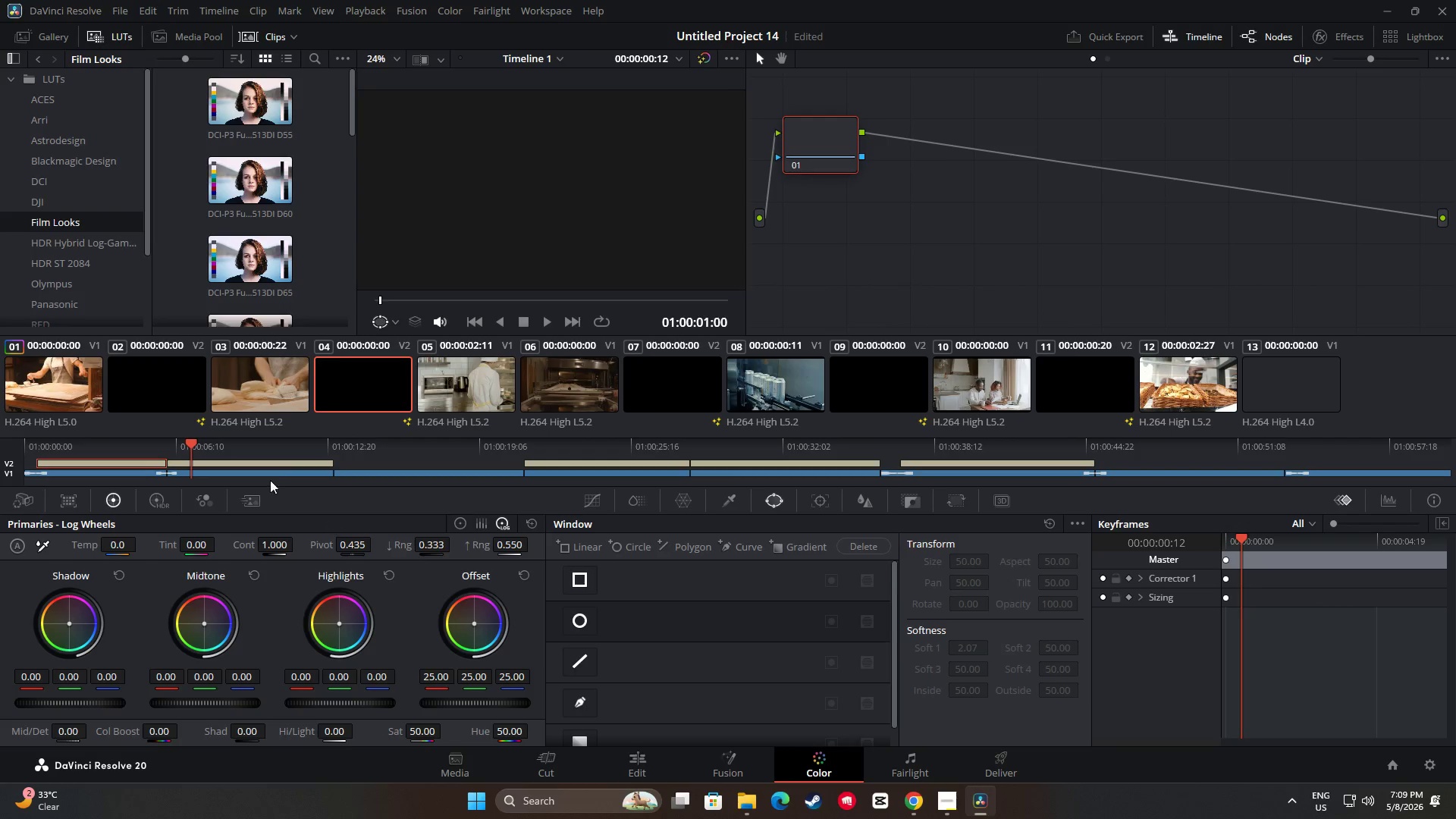 
left_click([248, 378])
 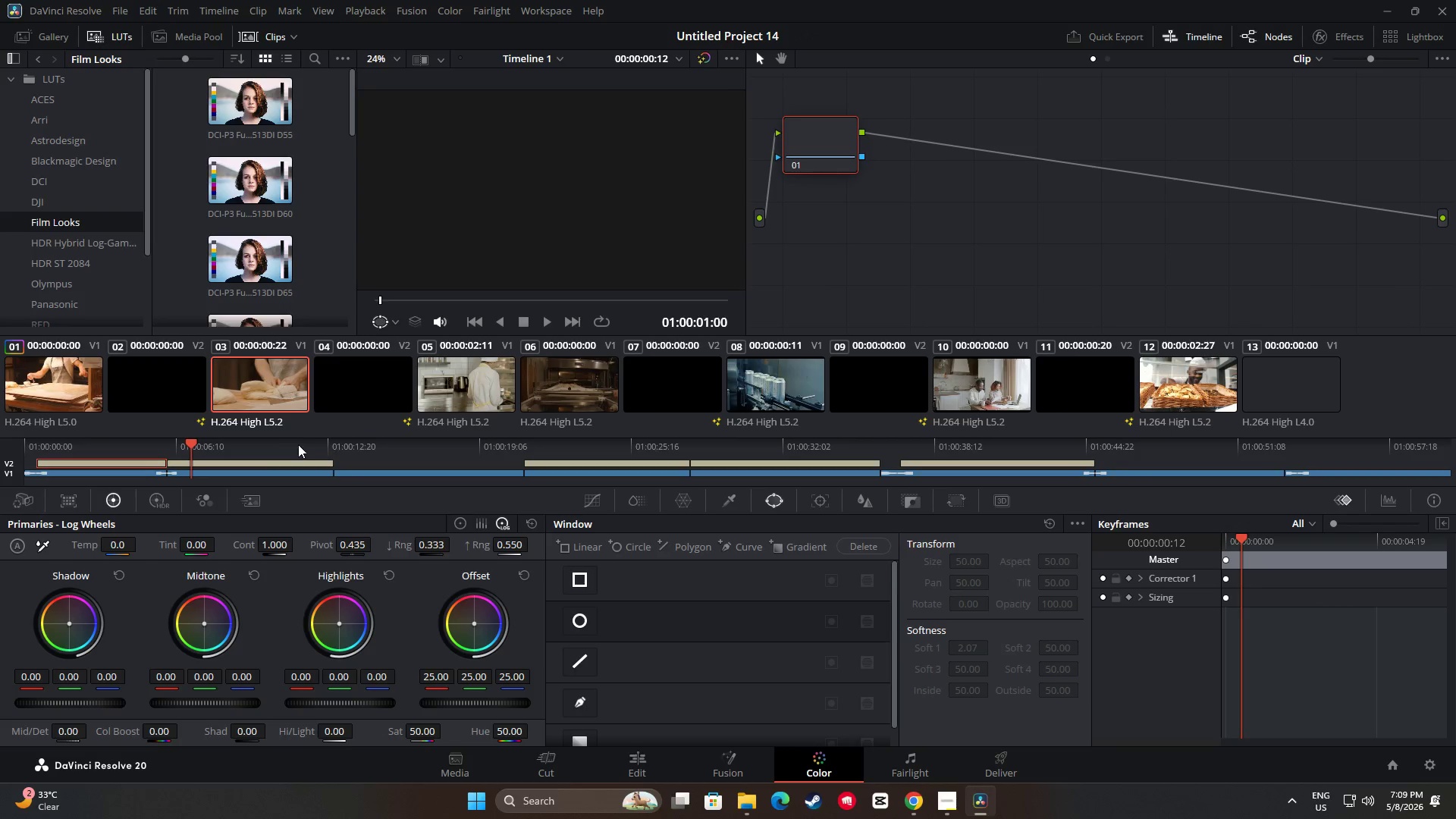 
left_click([65, 378])
 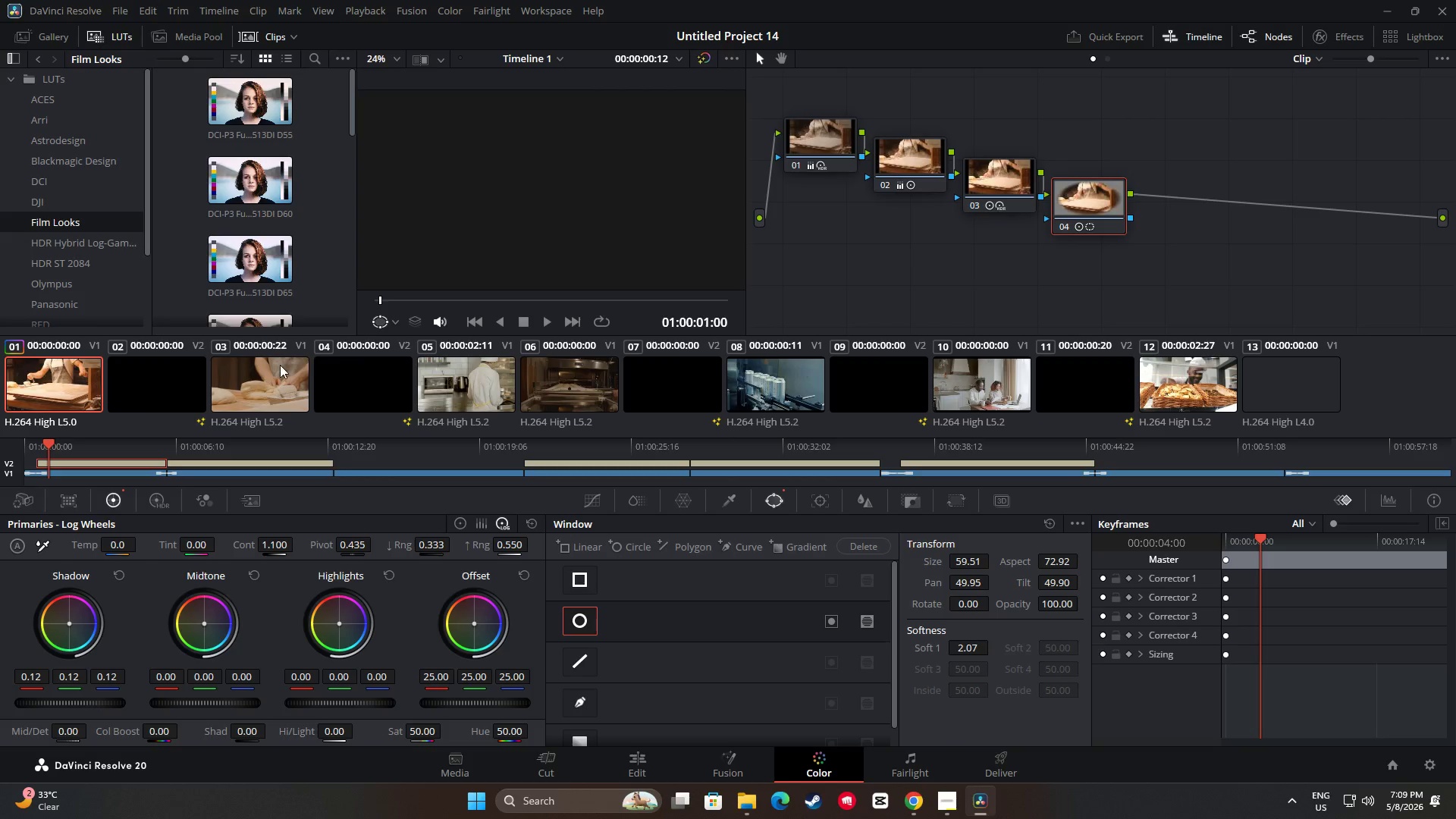 
double_click([891, 206])
 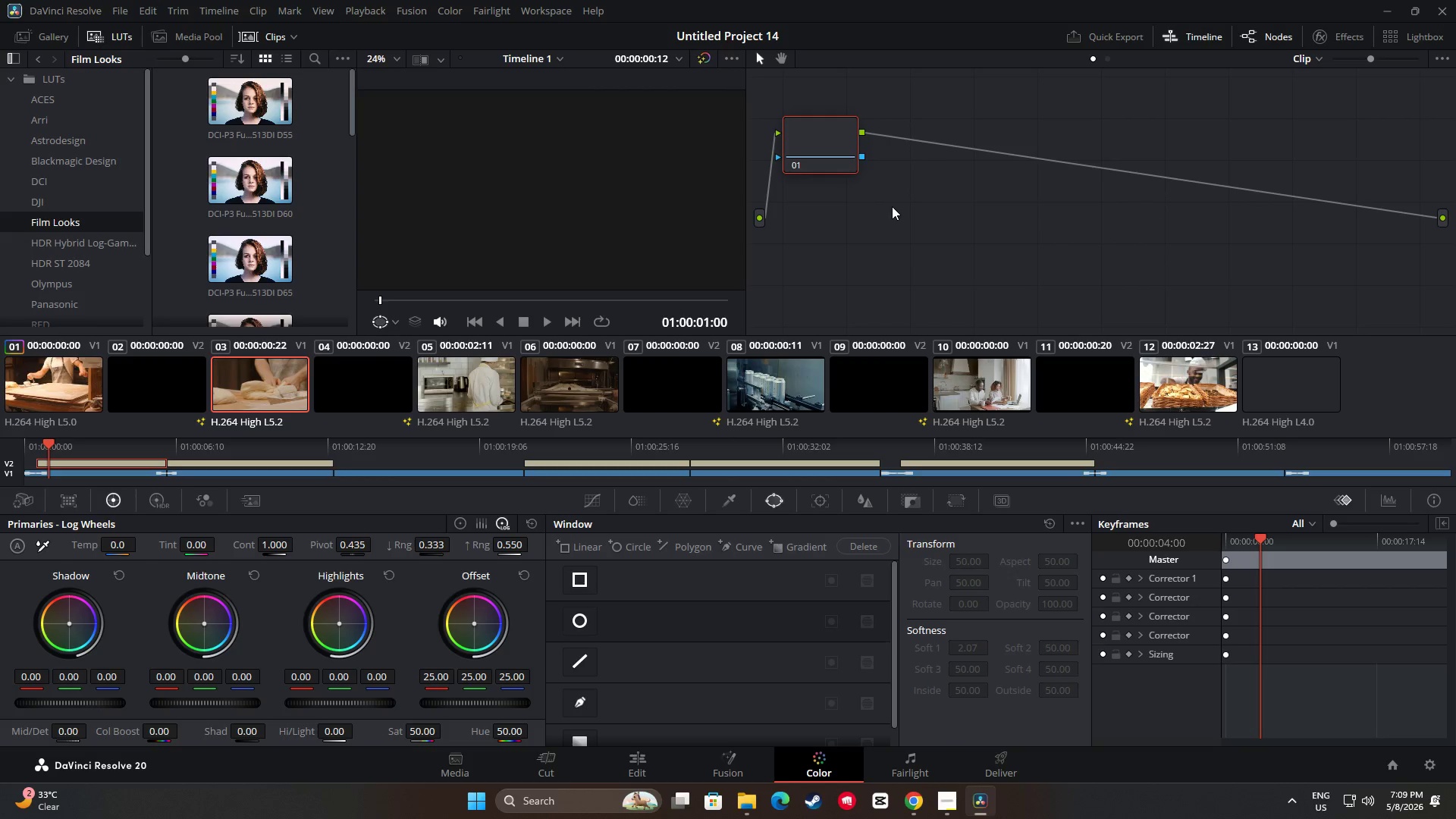 
key(Alt+S)
 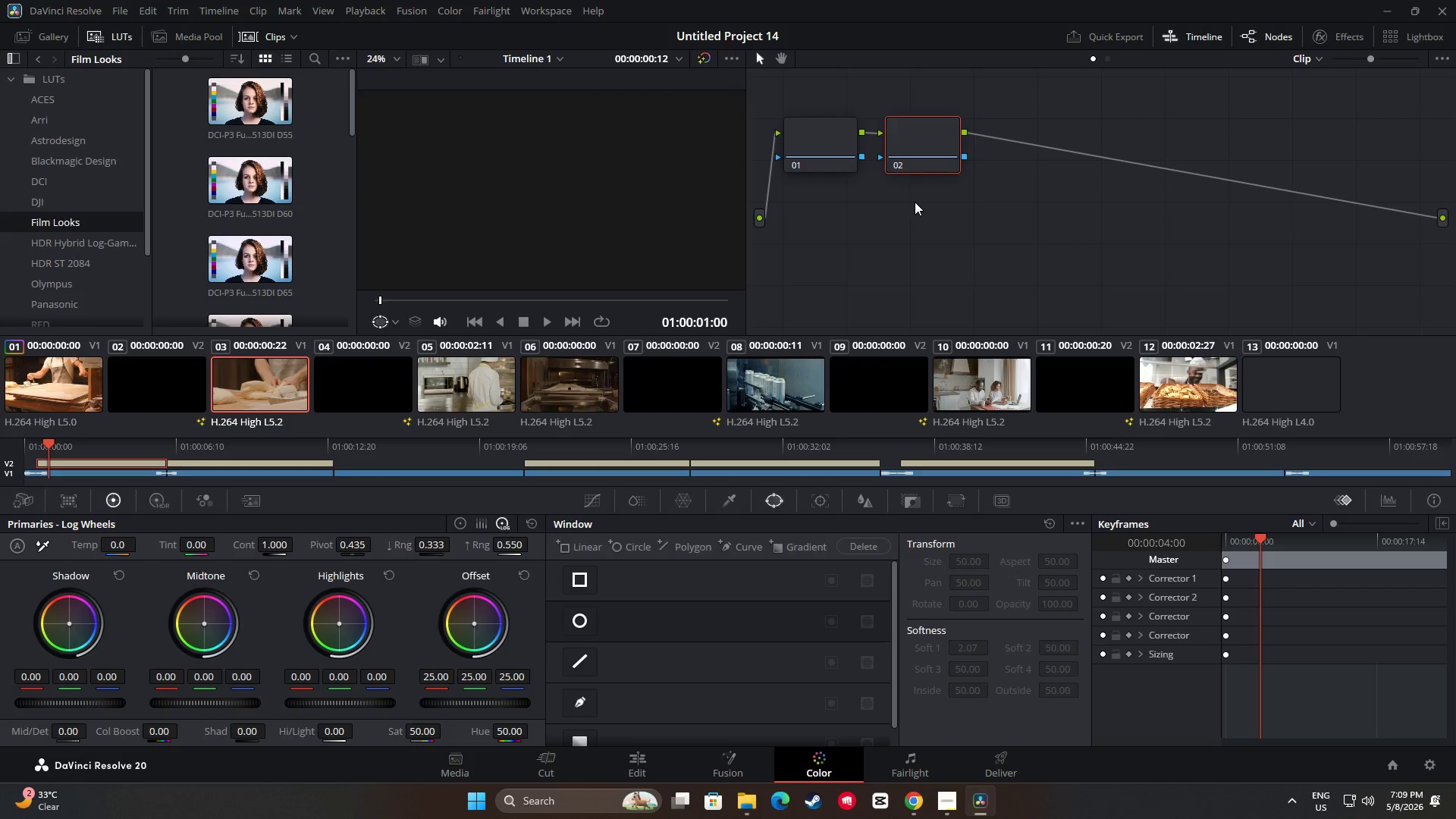 
key(Alt+S)
 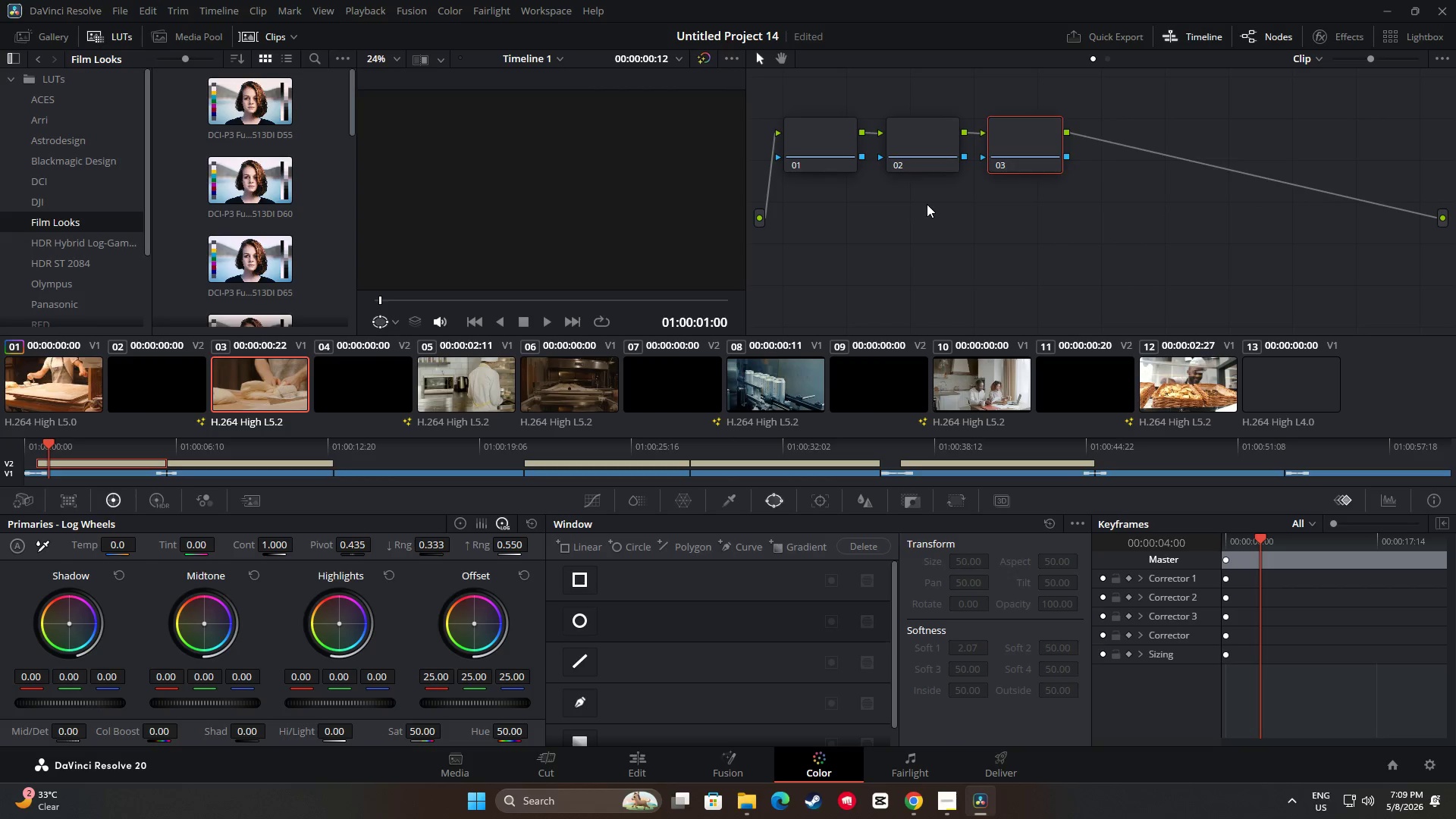 
key(Alt+S)
 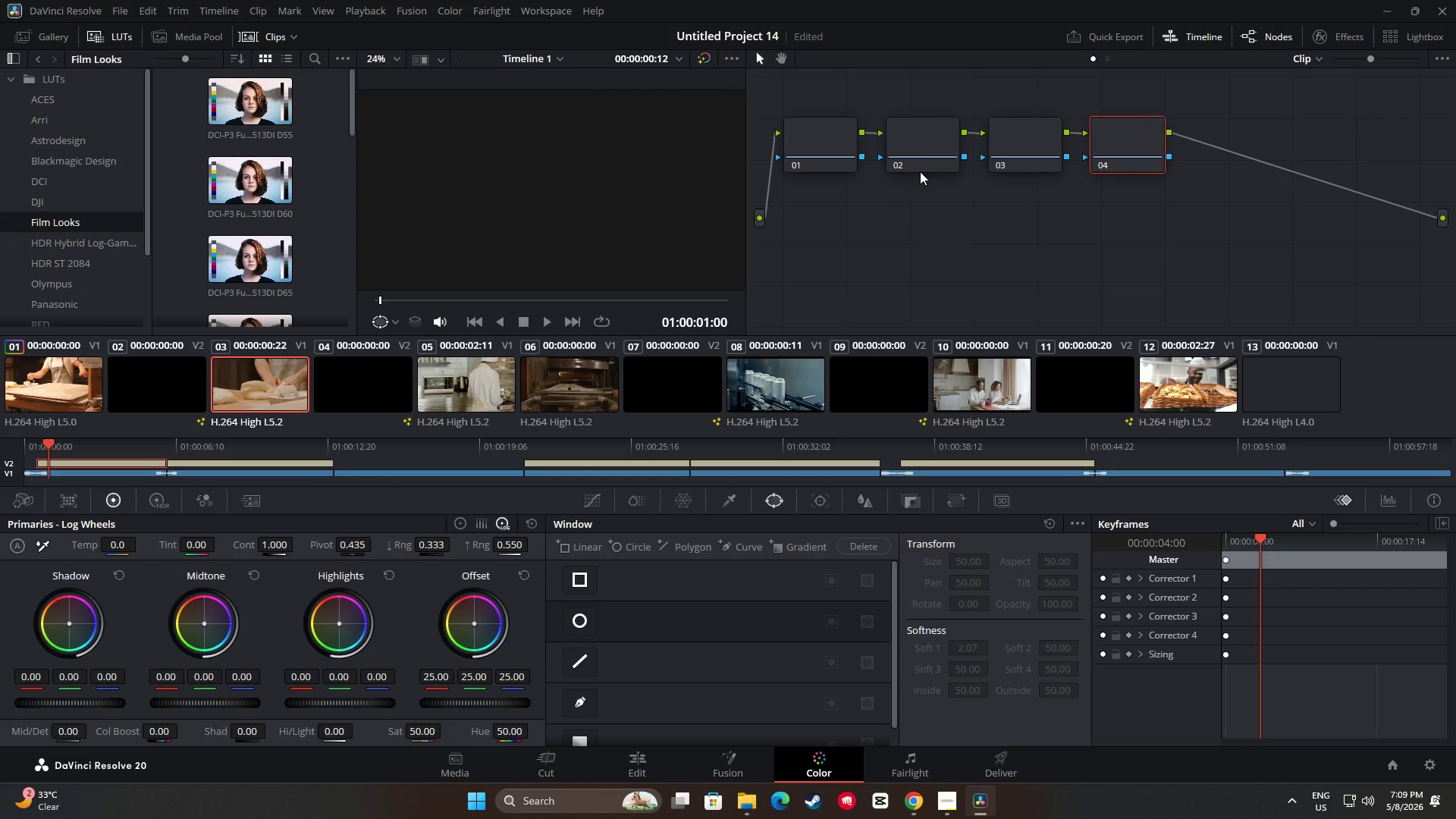 
left_click_drag(start_coordinate=[920, 155], to_coordinate=[906, 175])
 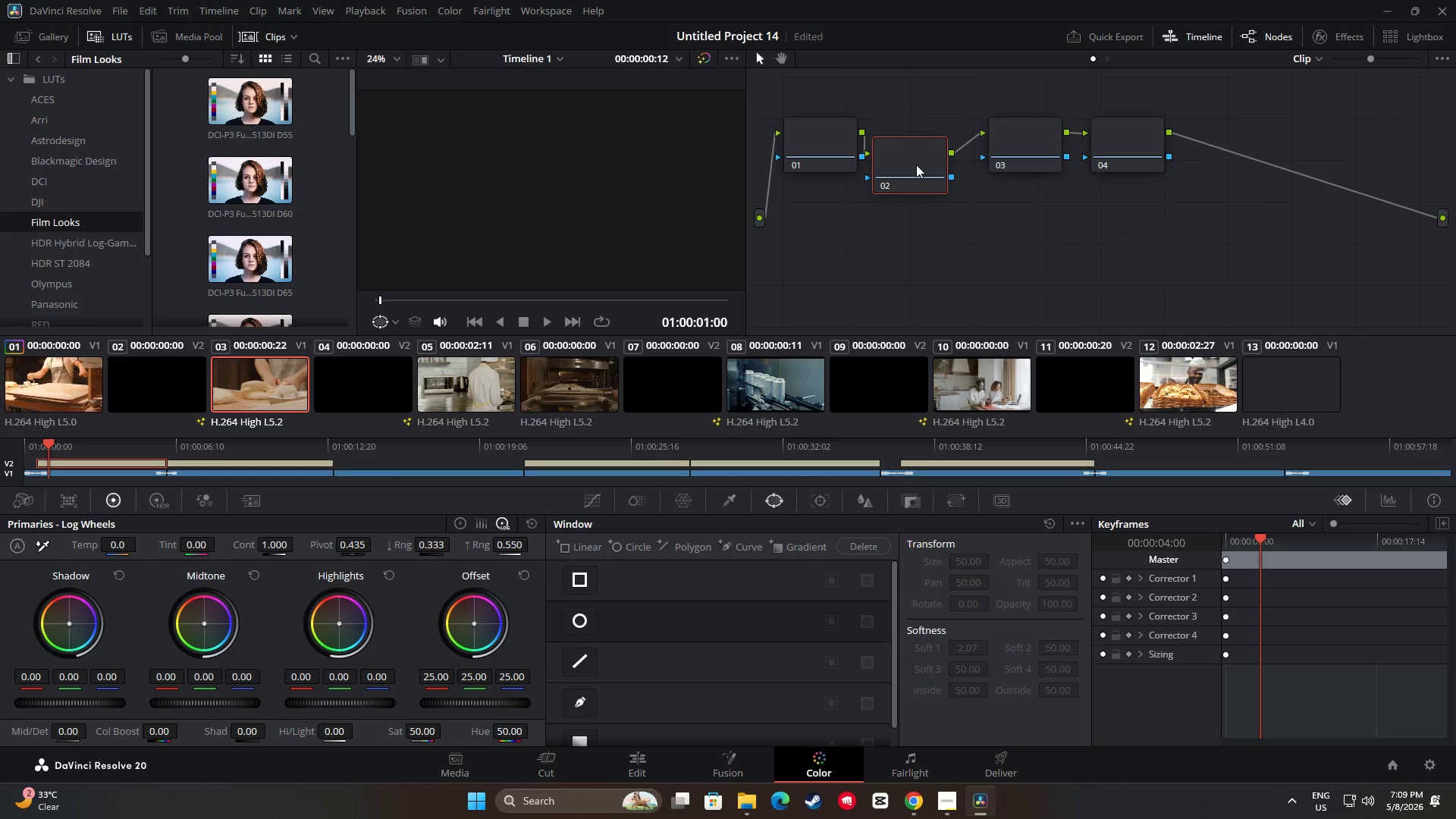 
left_click_drag(start_coordinate=[1003, 138], to_coordinate=[977, 179])
 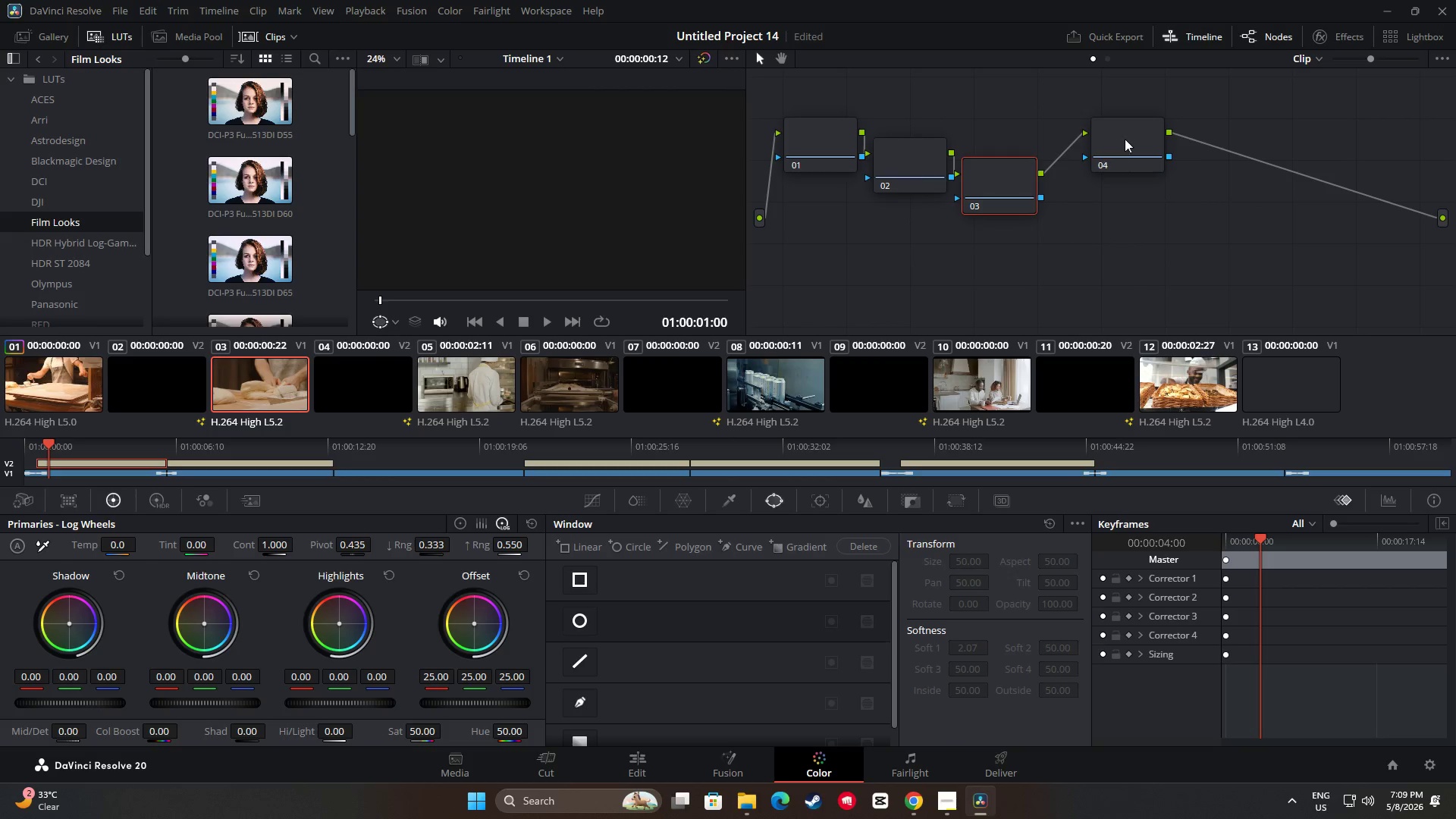 
left_click_drag(start_coordinate=[1125, 139], to_coordinate=[1086, 201])
 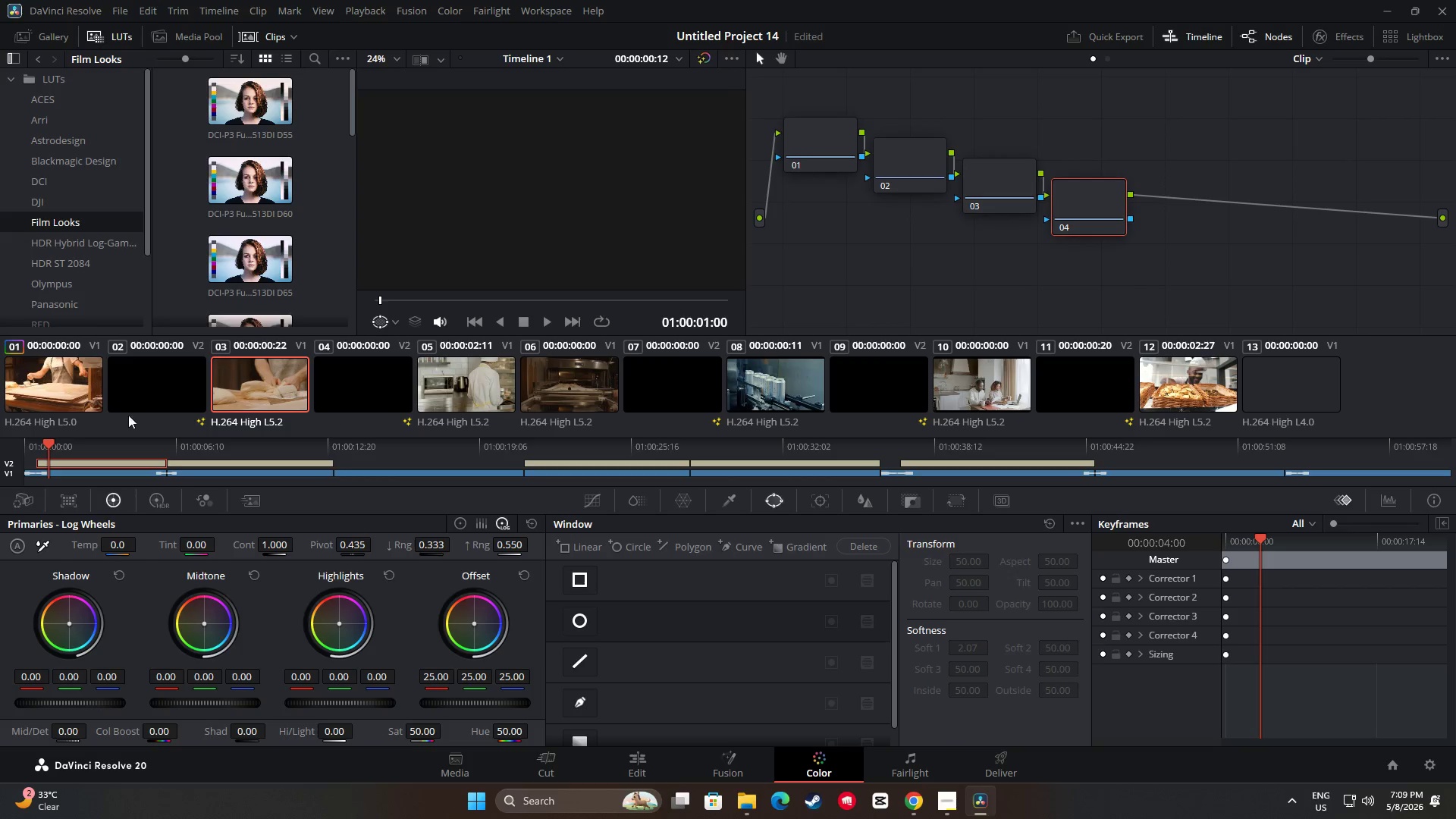 
left_click([62, 401])
 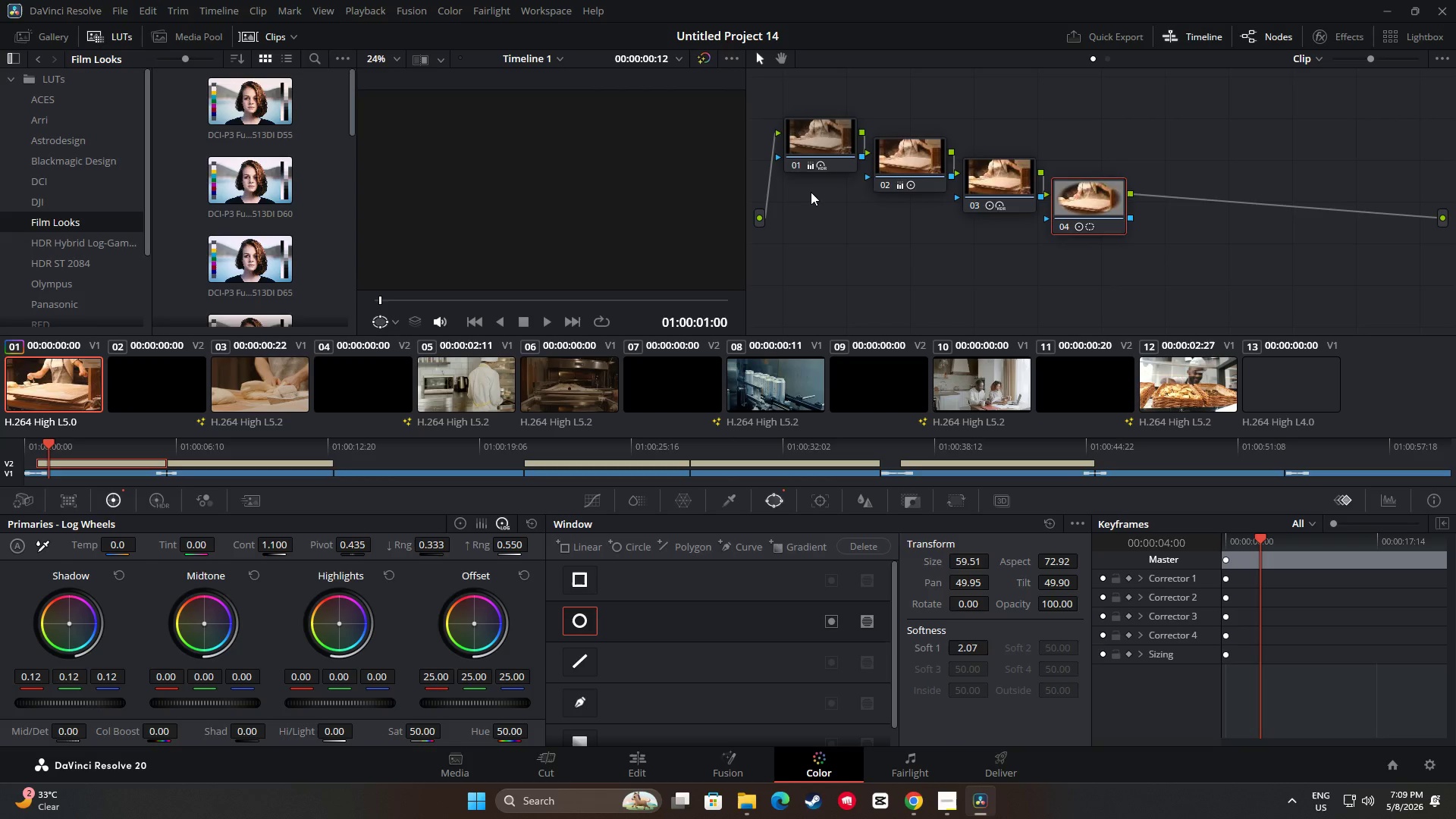 
left_click([915, 165])
 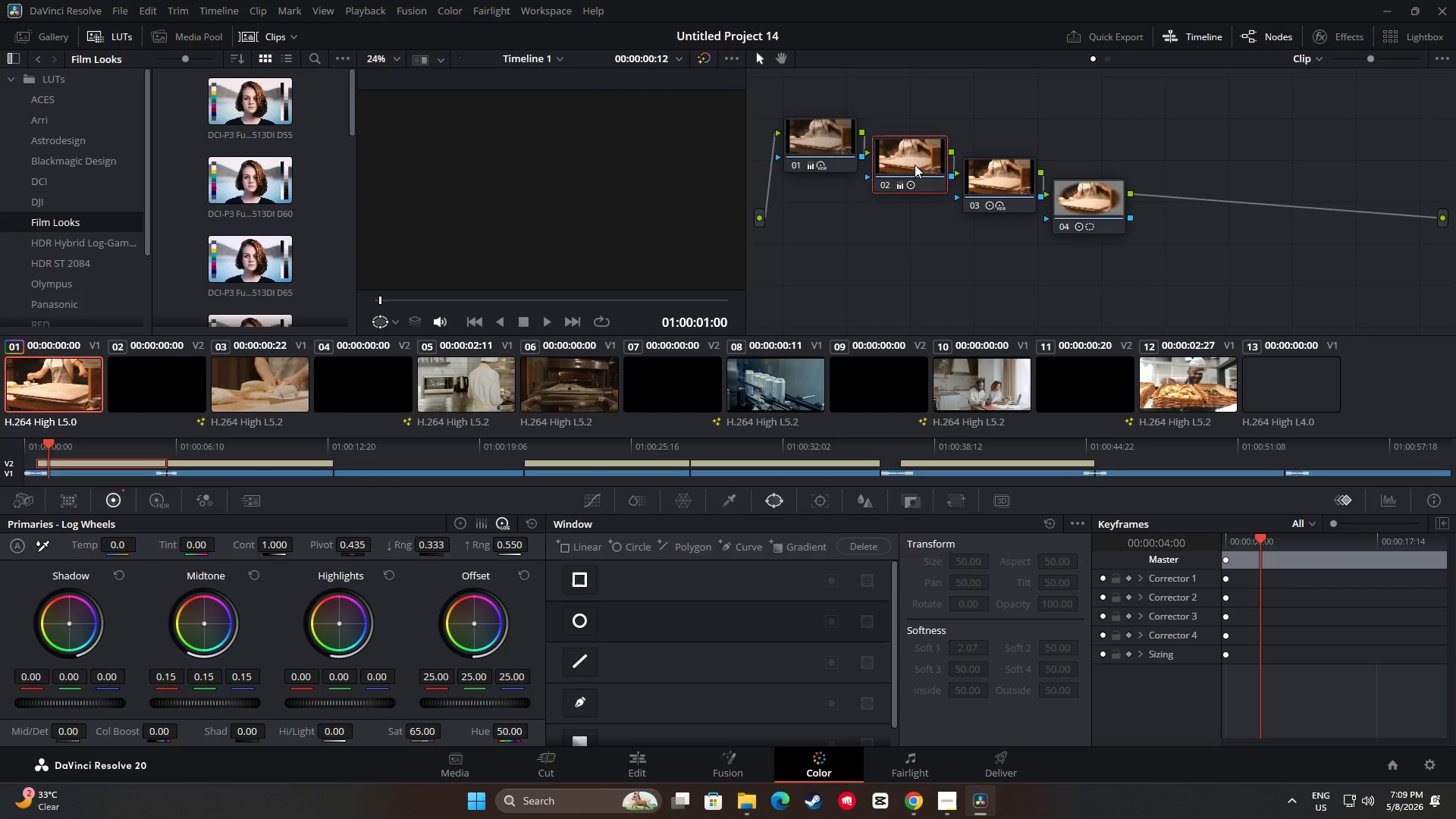 
key(Control+ControlLeft)
 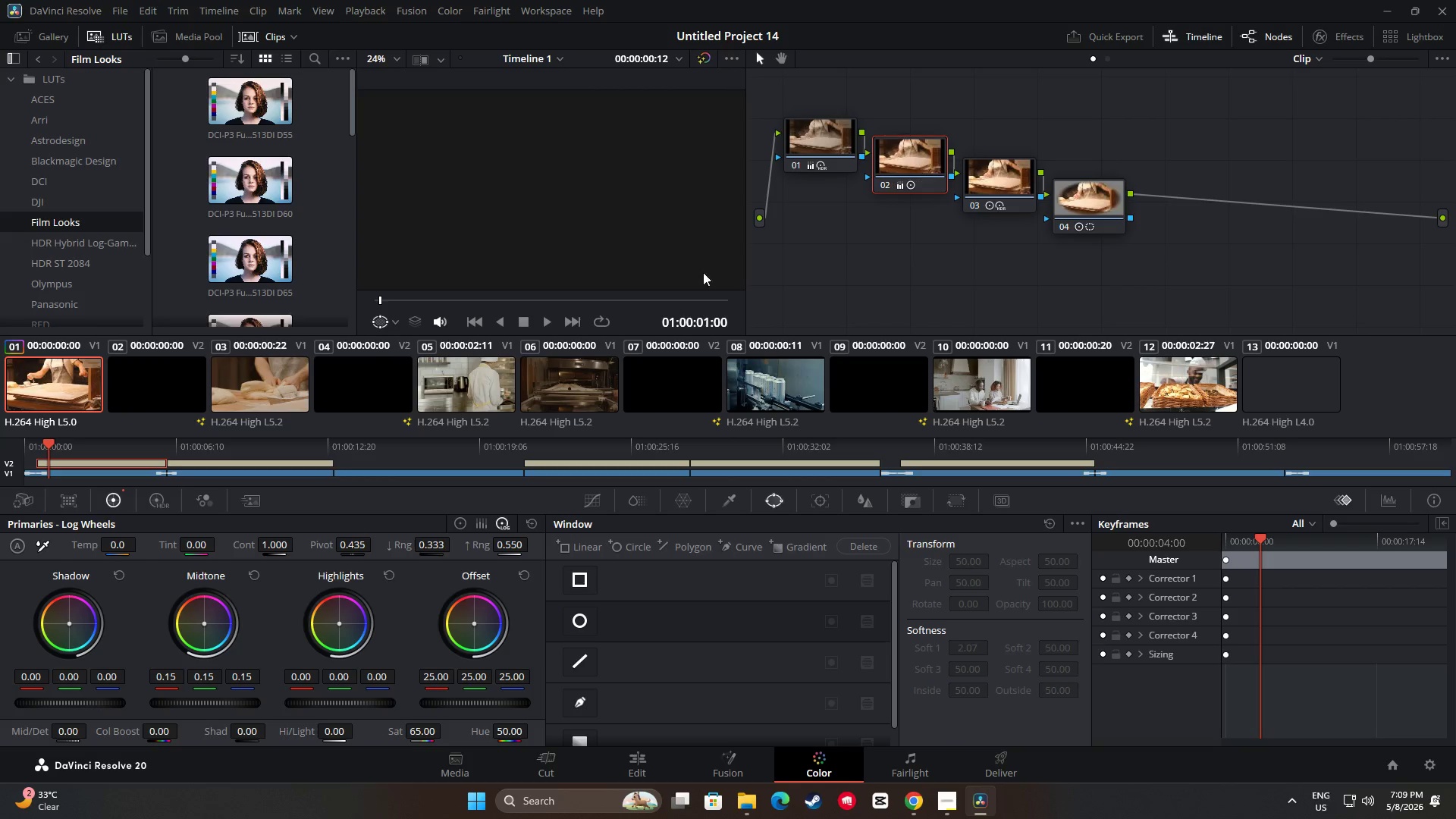 
key(Control+C)
 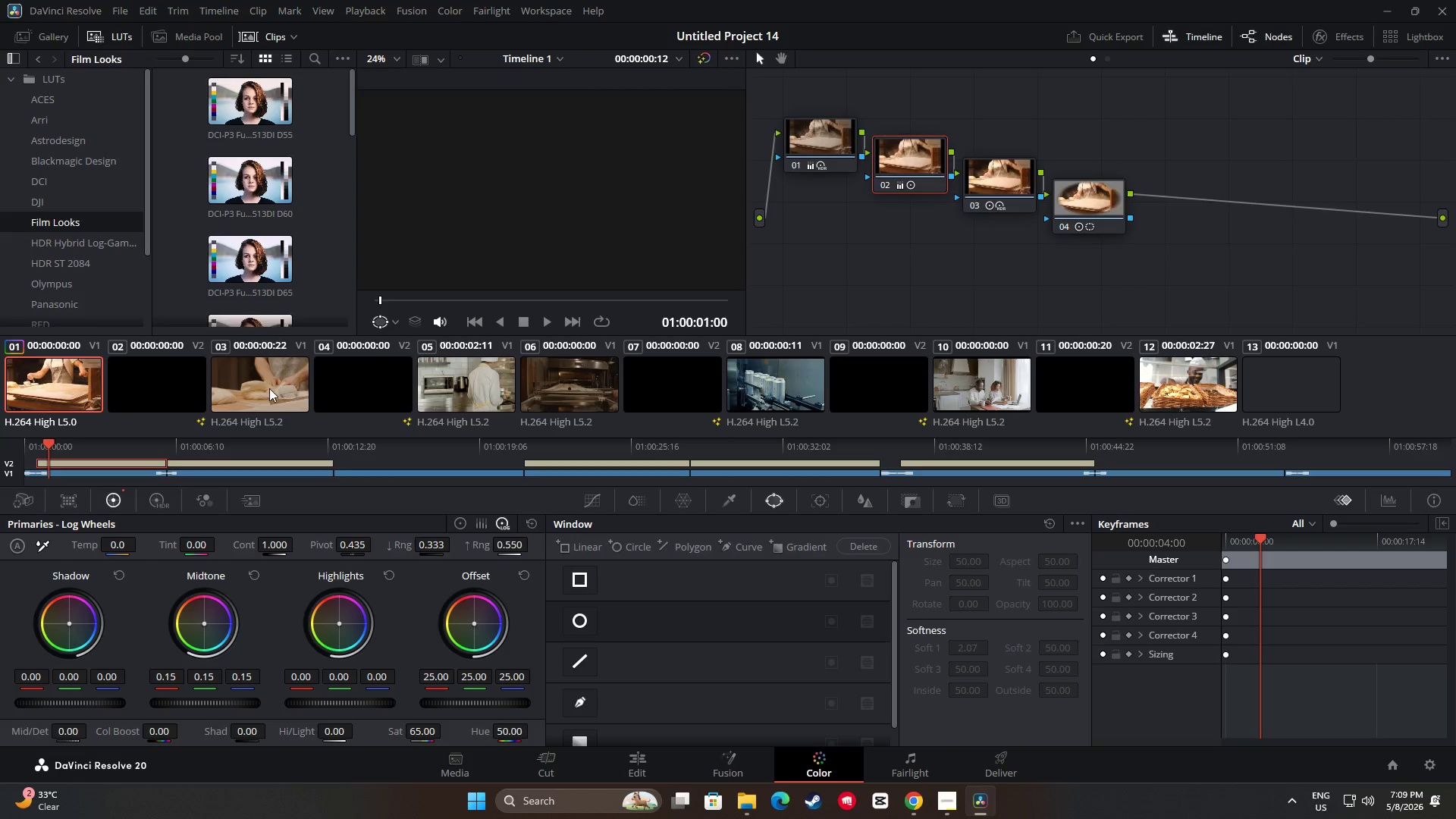 
left_click([269, 388])
 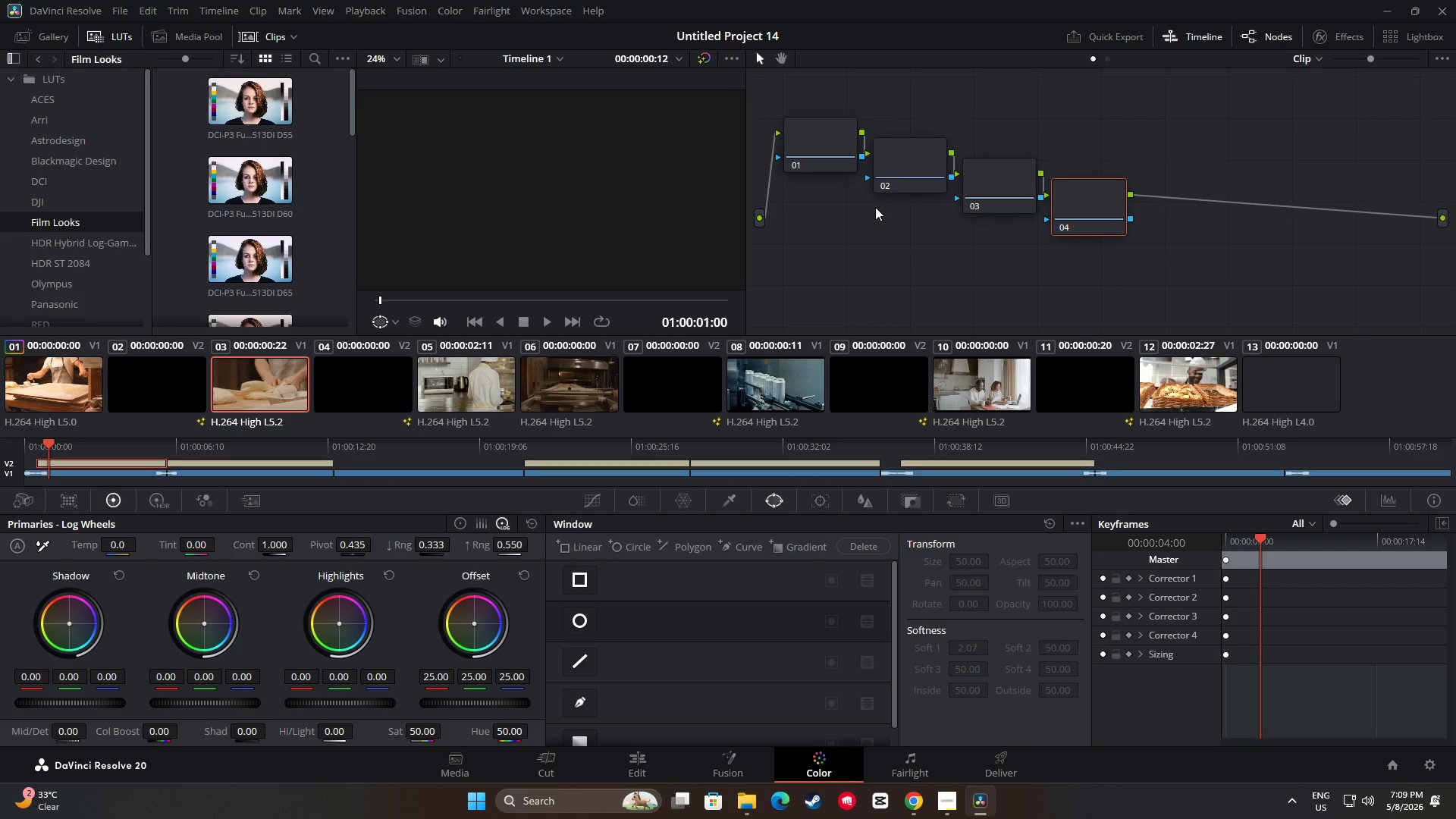 
left_click([892, 165])
 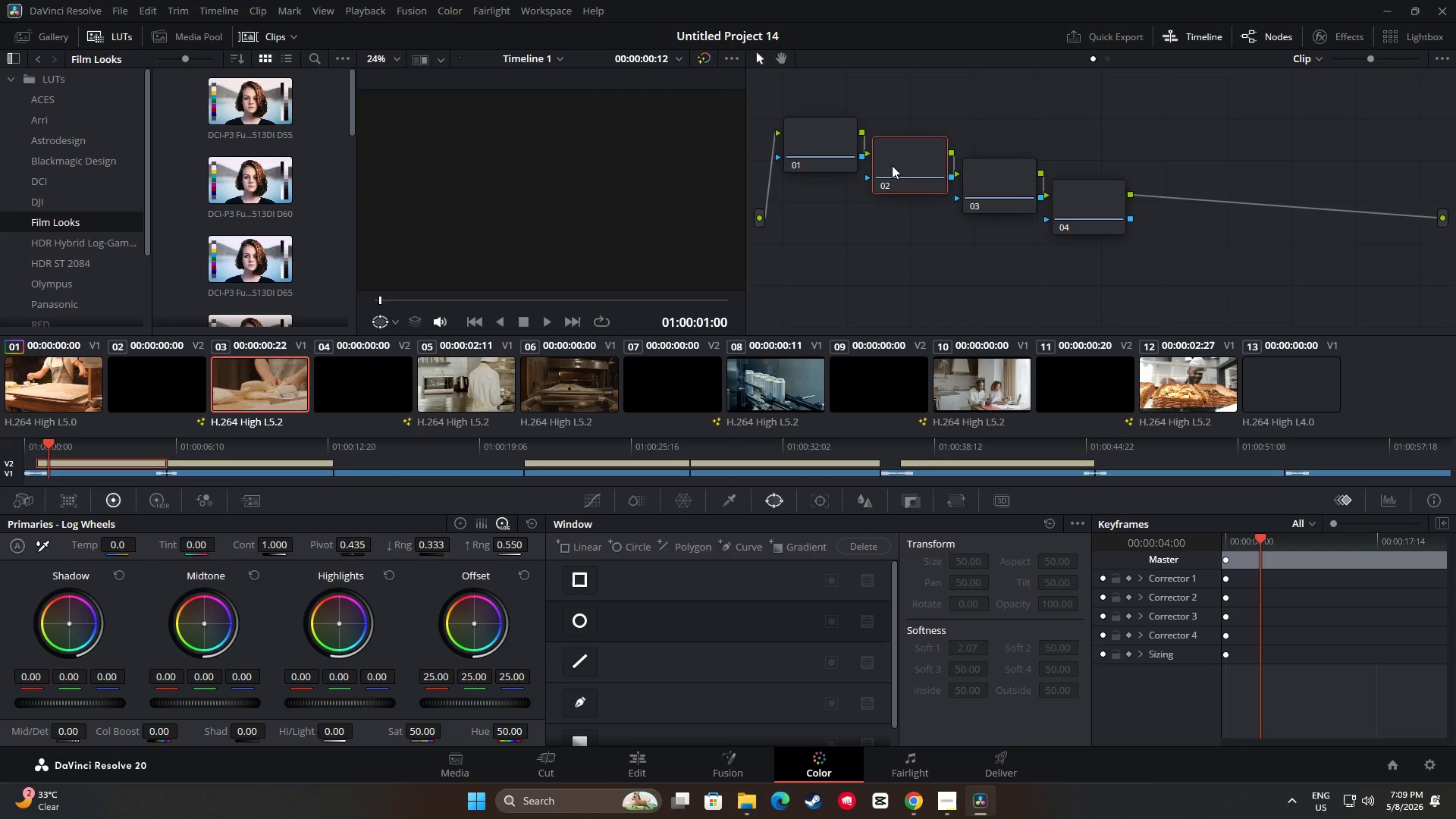 
key(Control+V)
 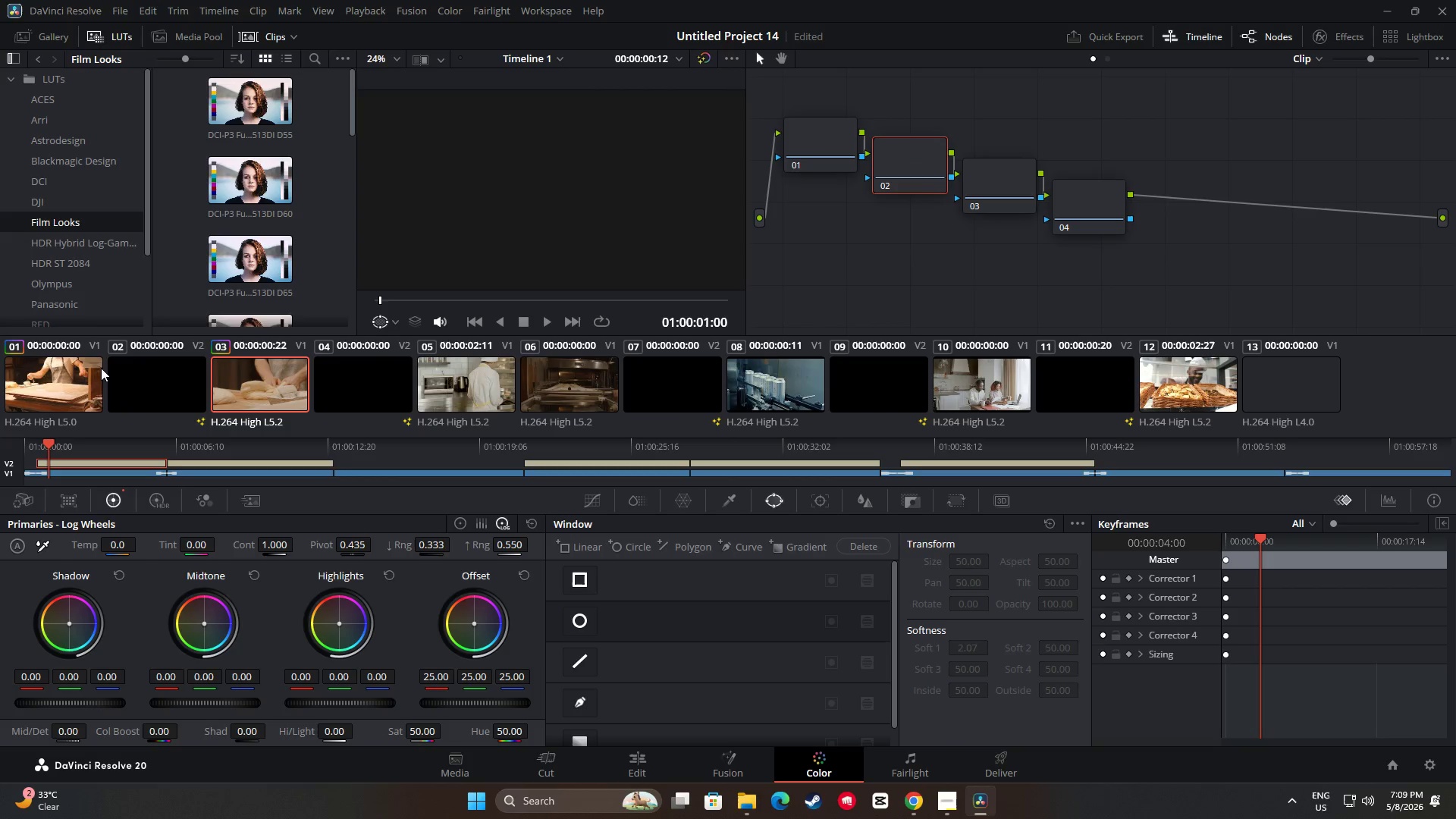 
left_click([60, 389])
 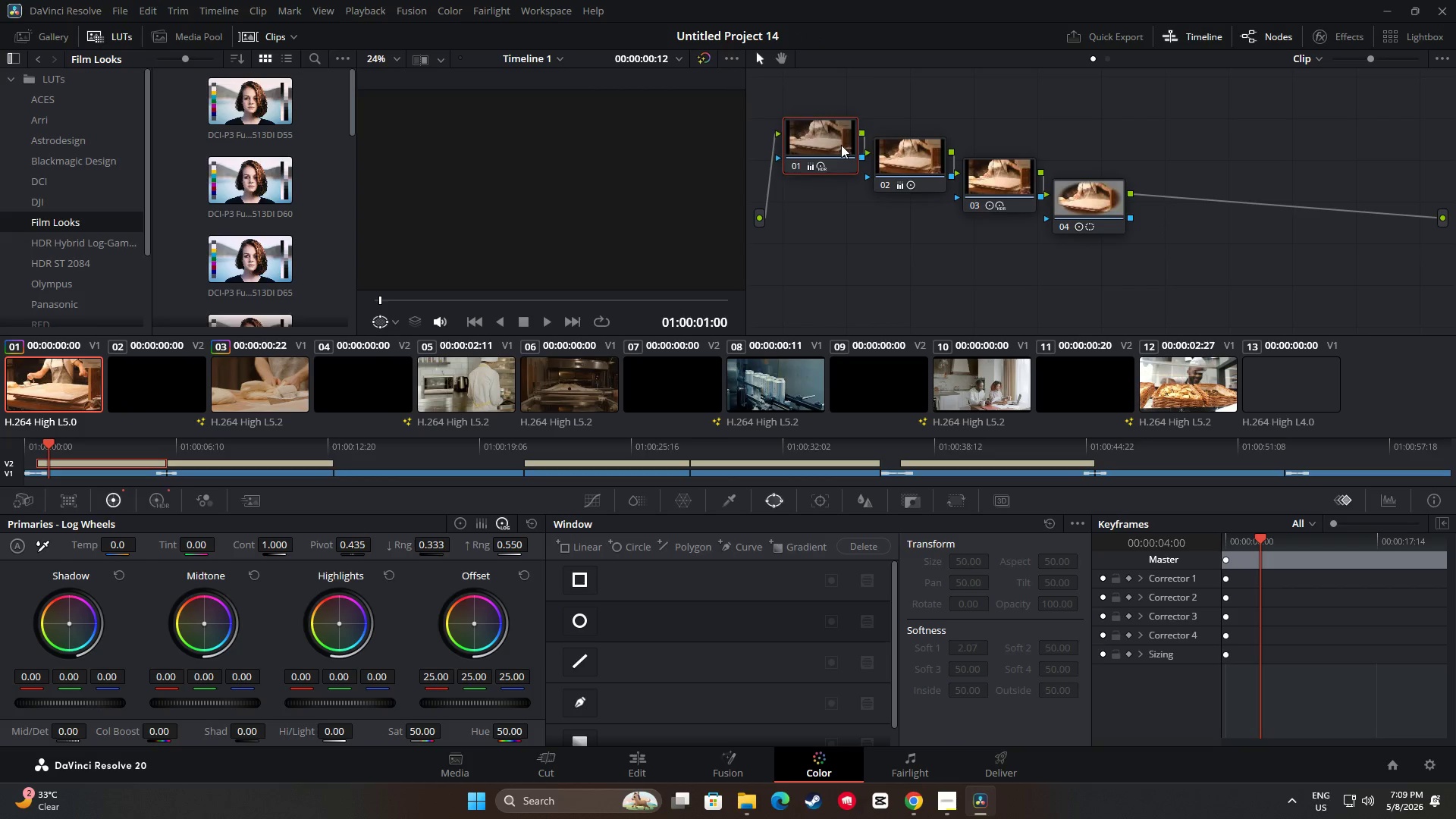 
key(Control+C)
 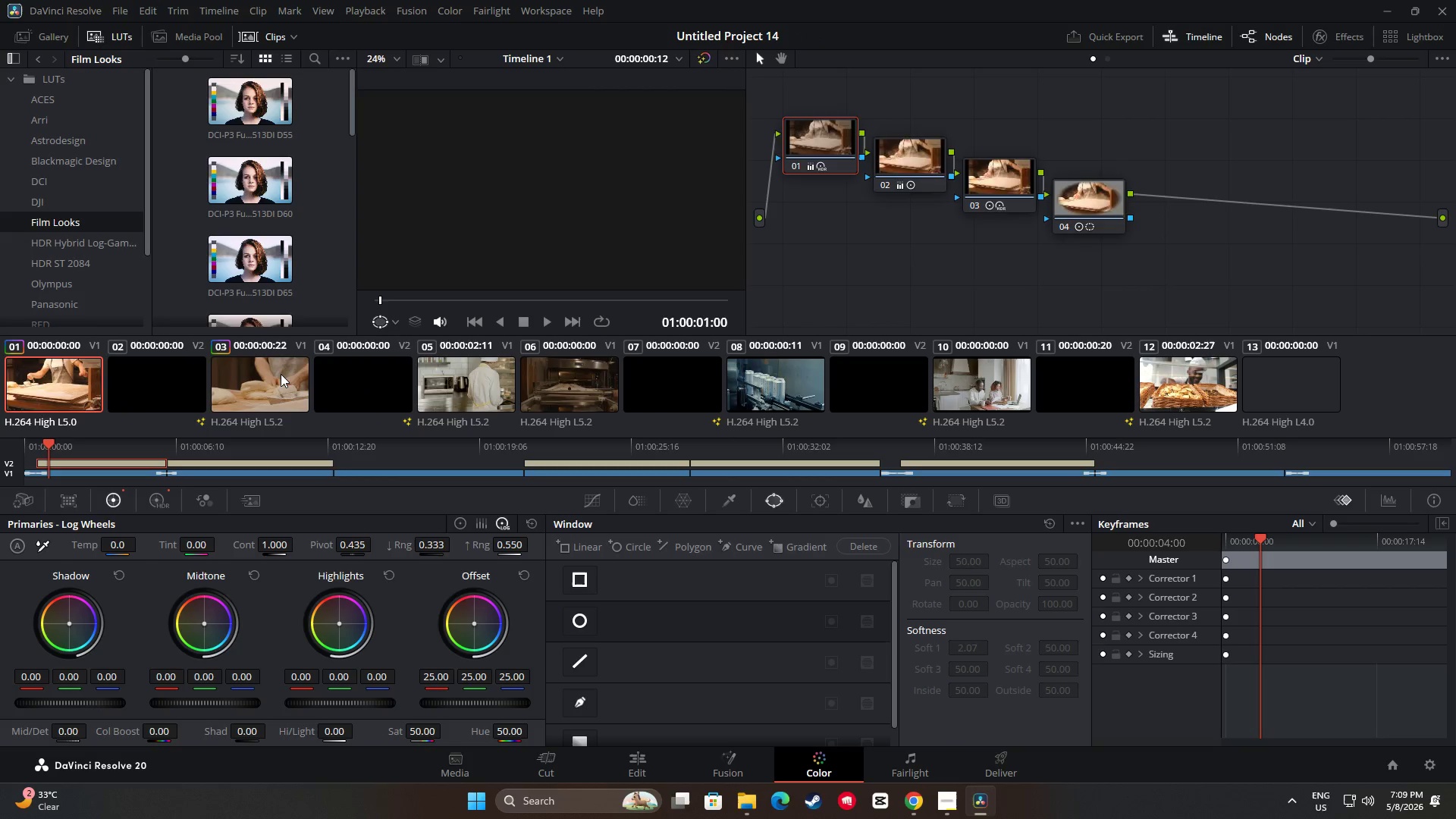 
left_click([281, 374])
 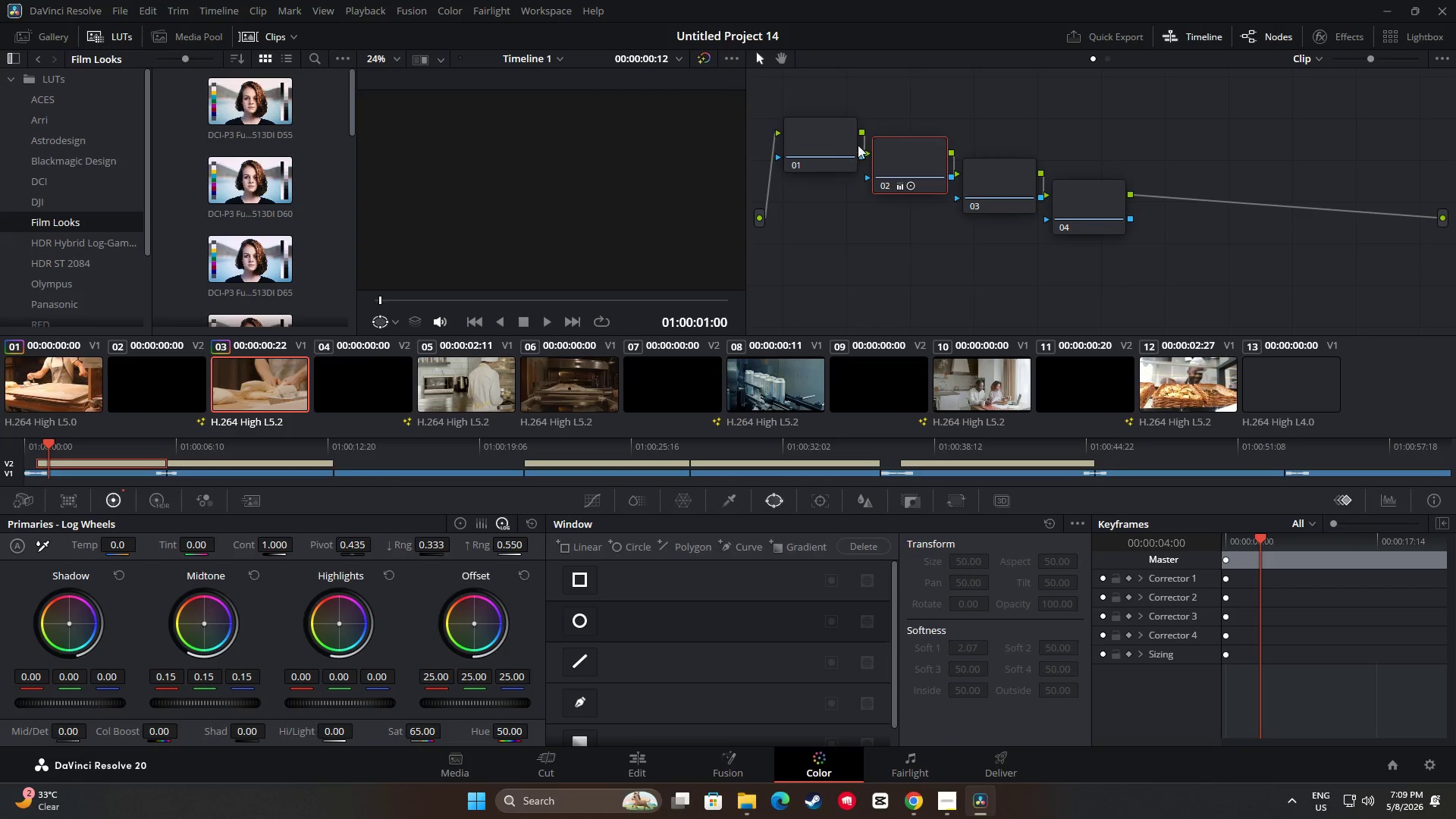 
left_click([811, 135])
 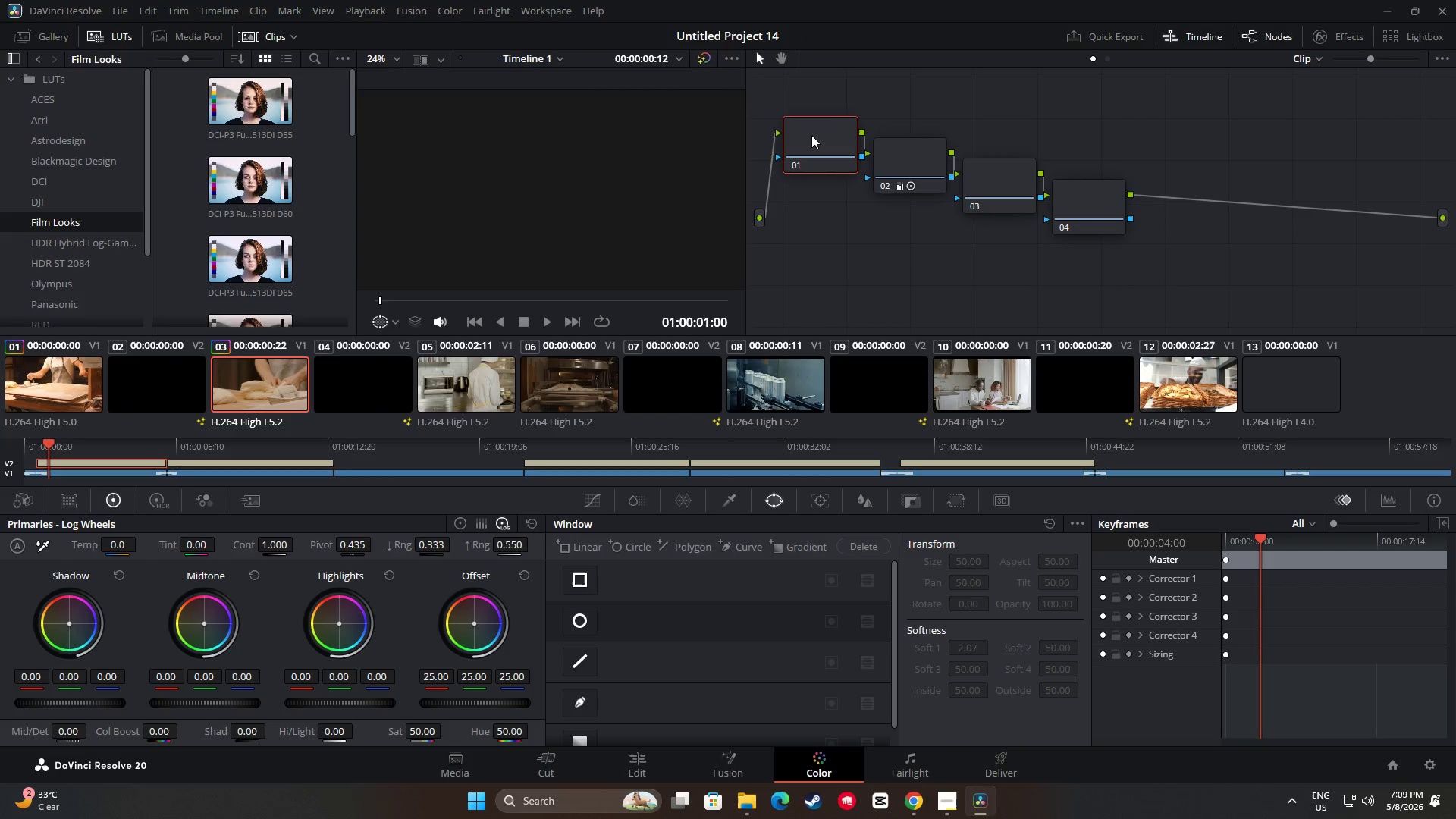 
key(Control+ControlLeft)
 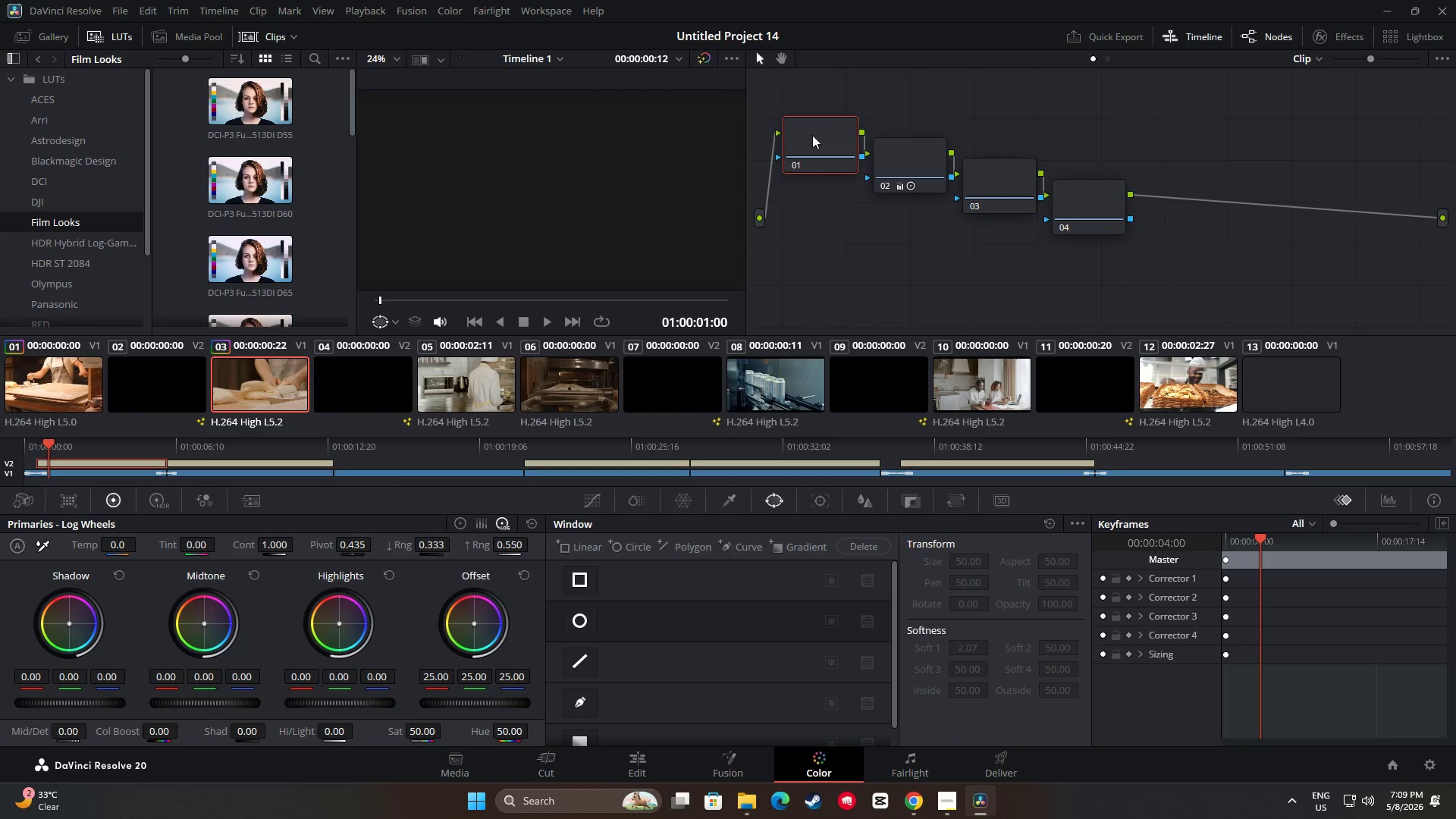 
key(Control+V)
 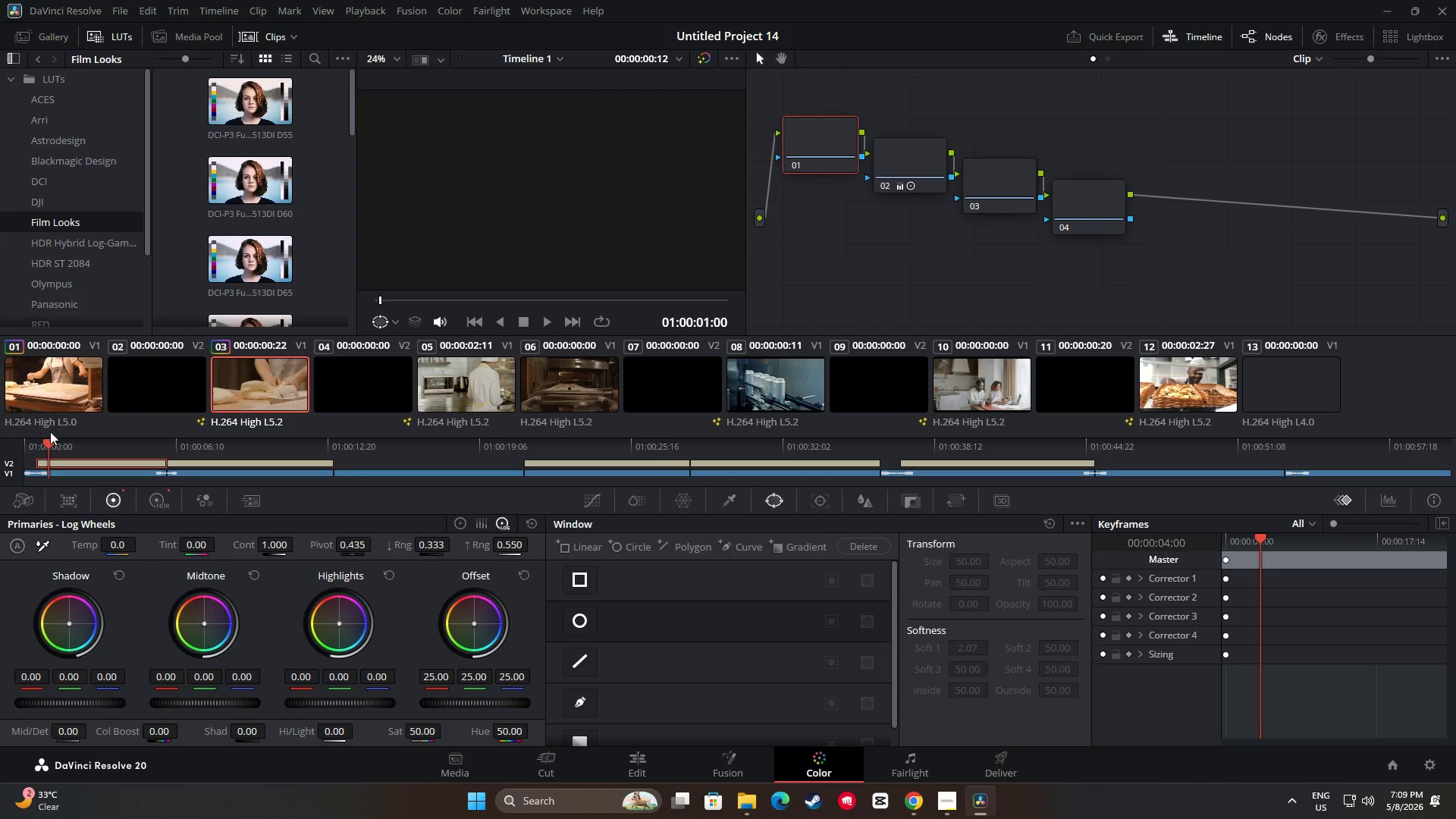 
left_click([74, 383])
 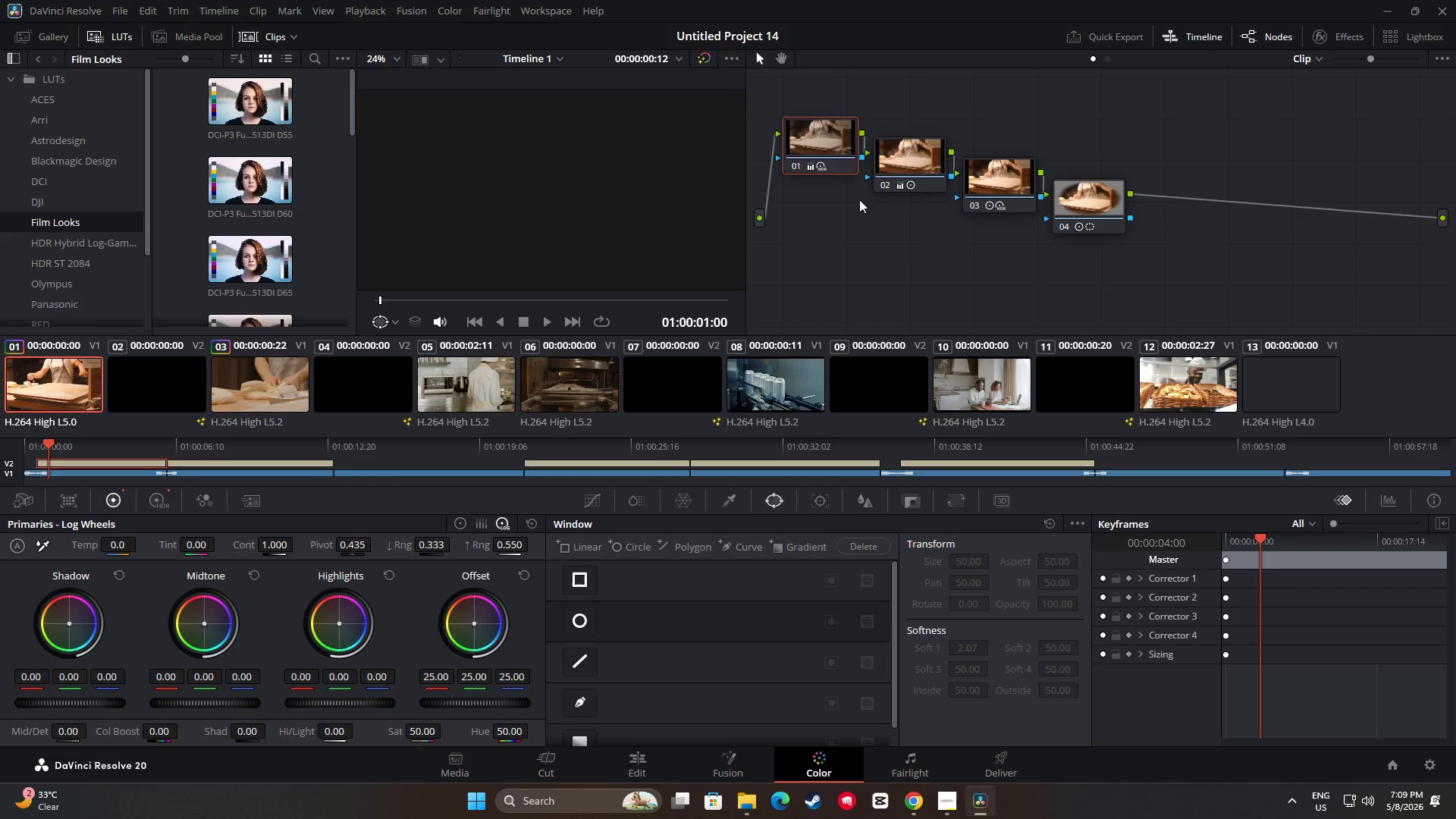 
left_click([997, 176])
 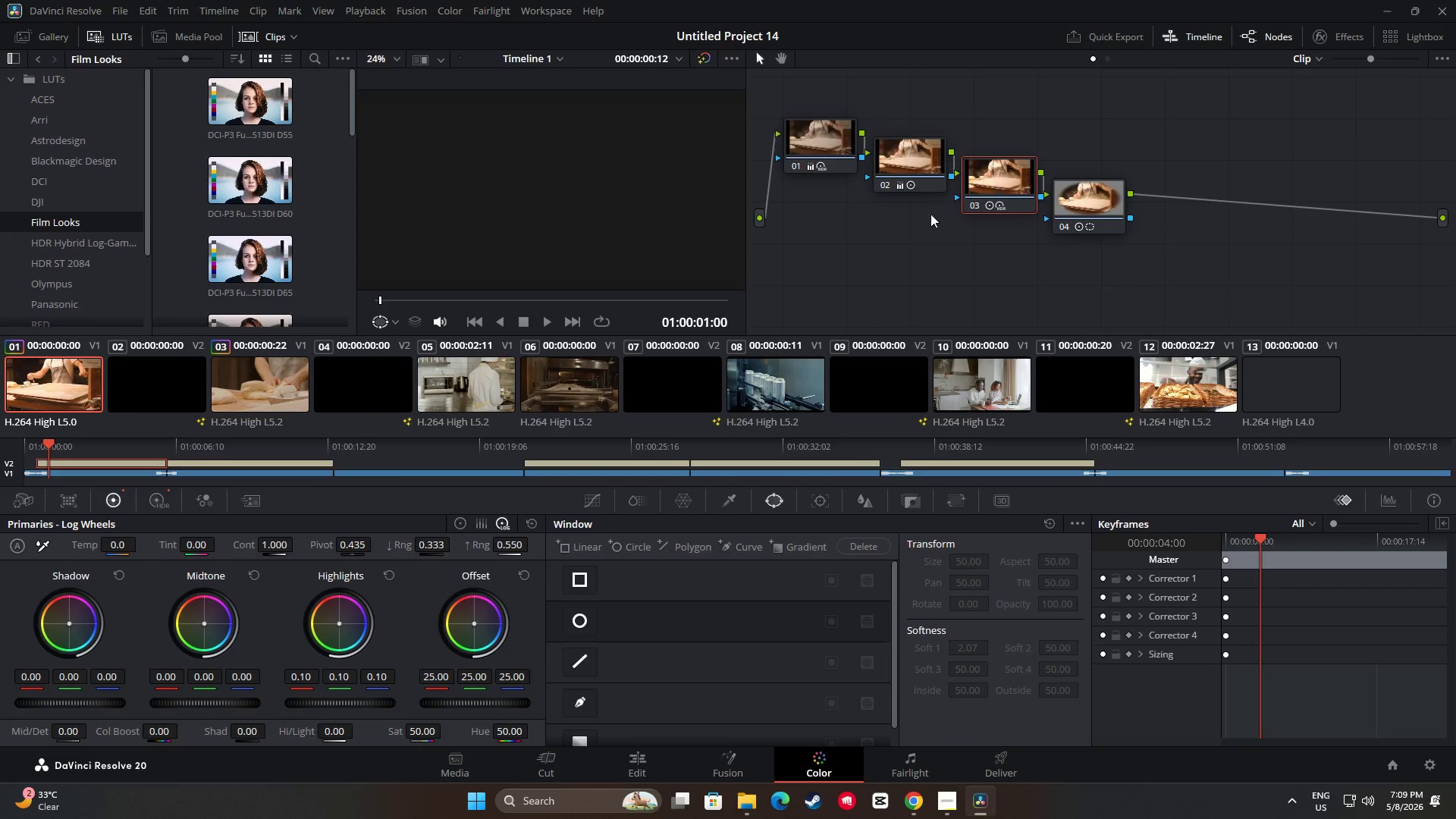 
key(Control+C)
 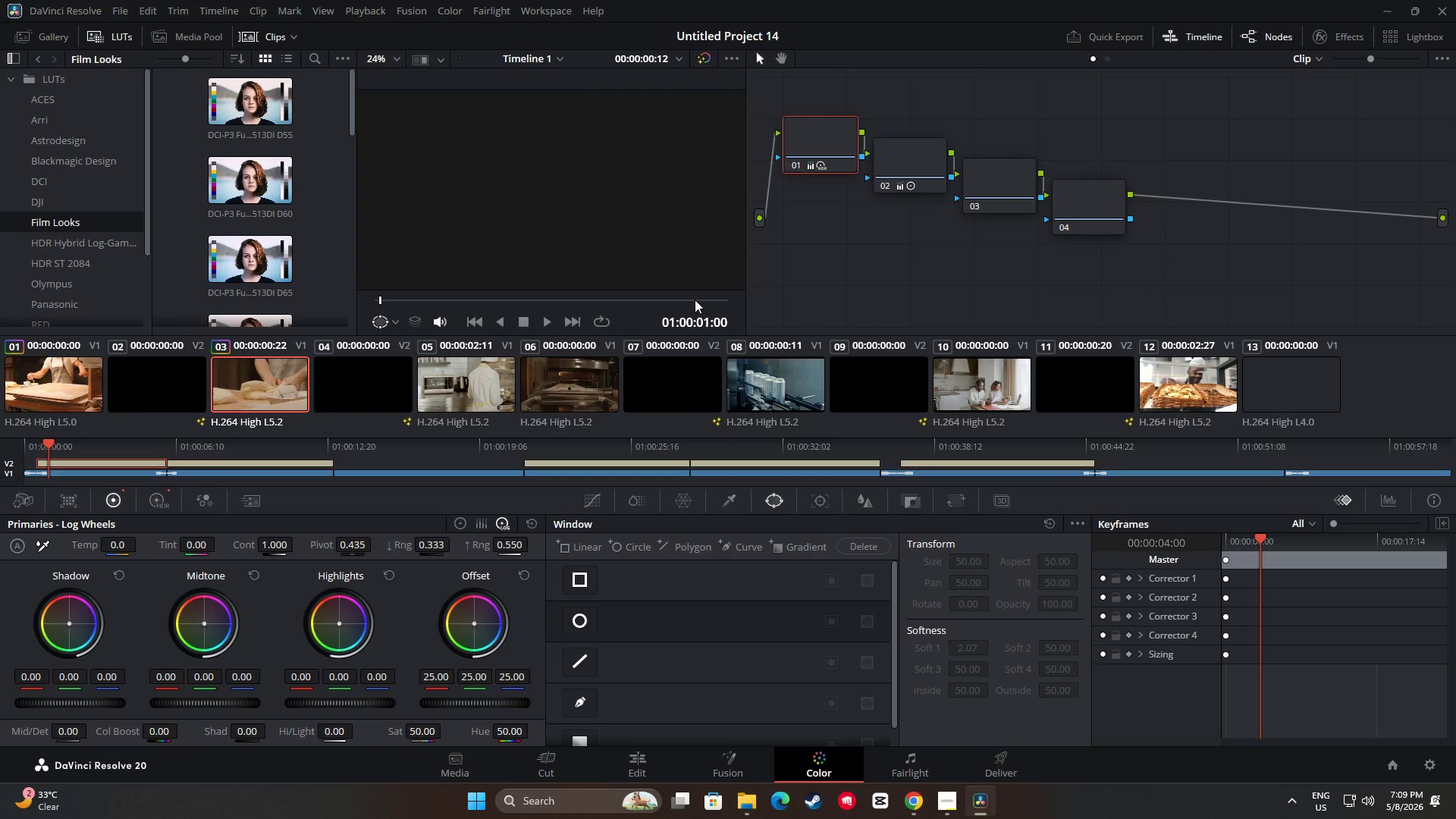 
left_click([998, 183])
 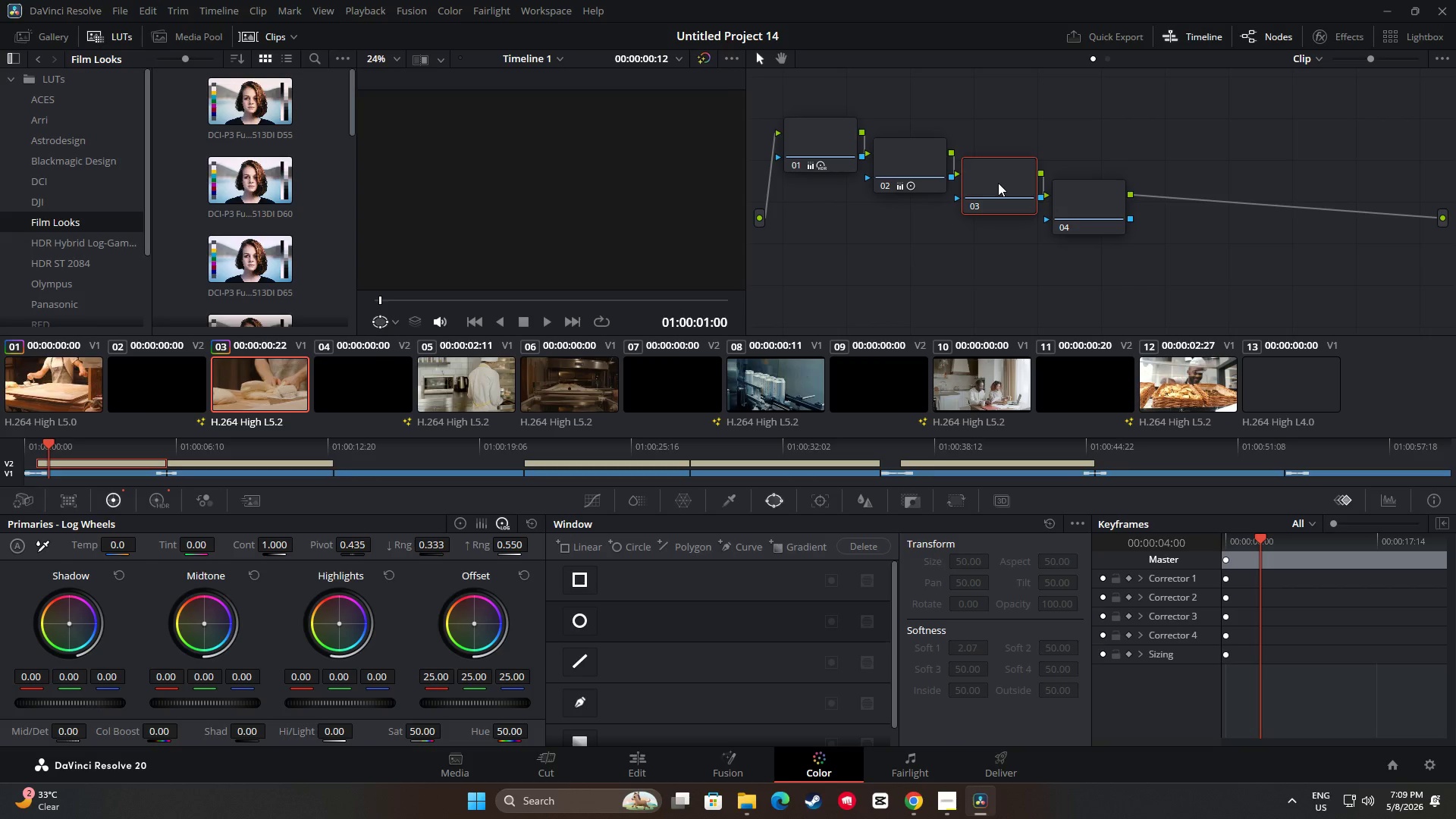 
key(Control+ControlLeft)
 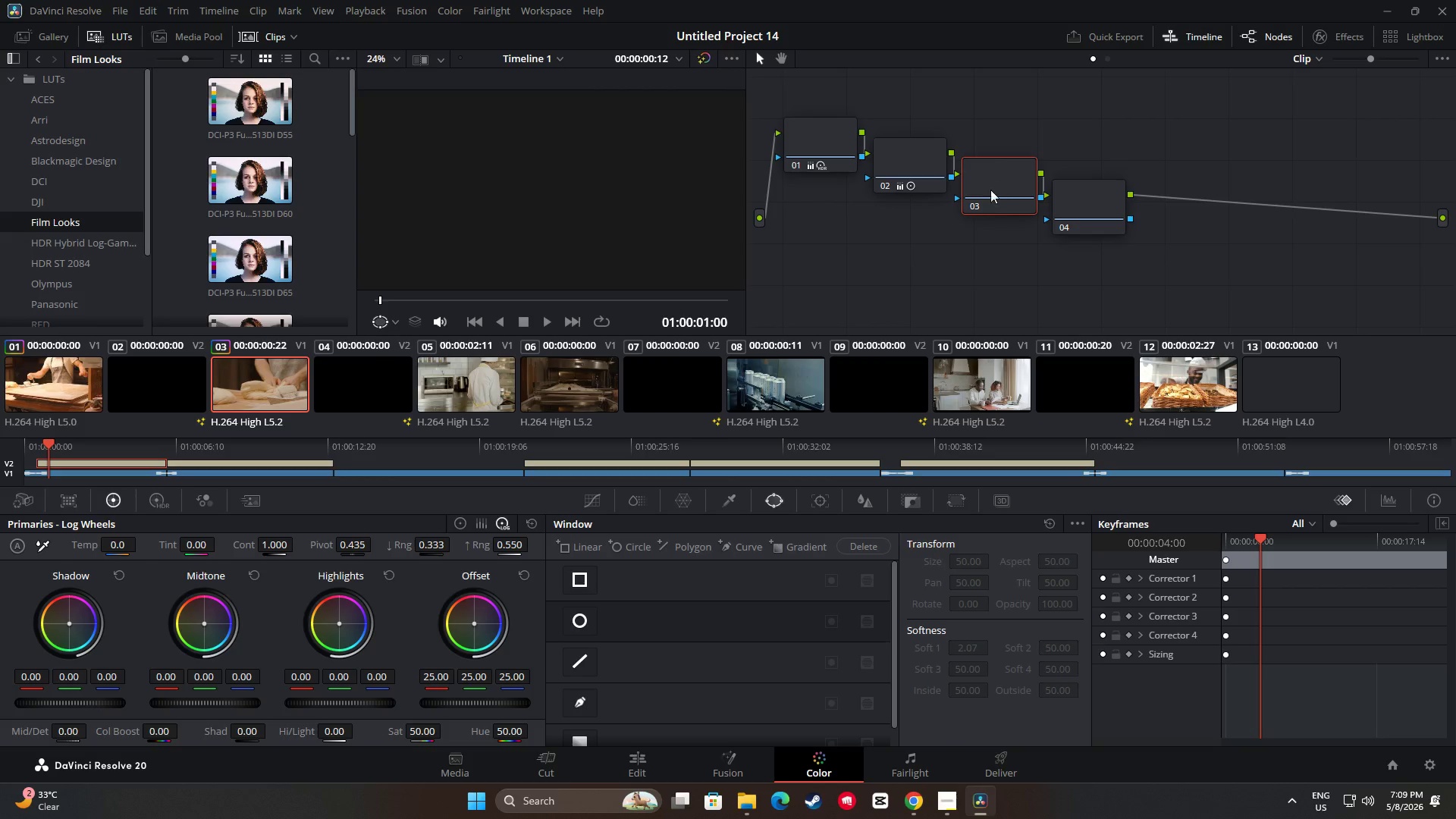 
key(Control+V)
 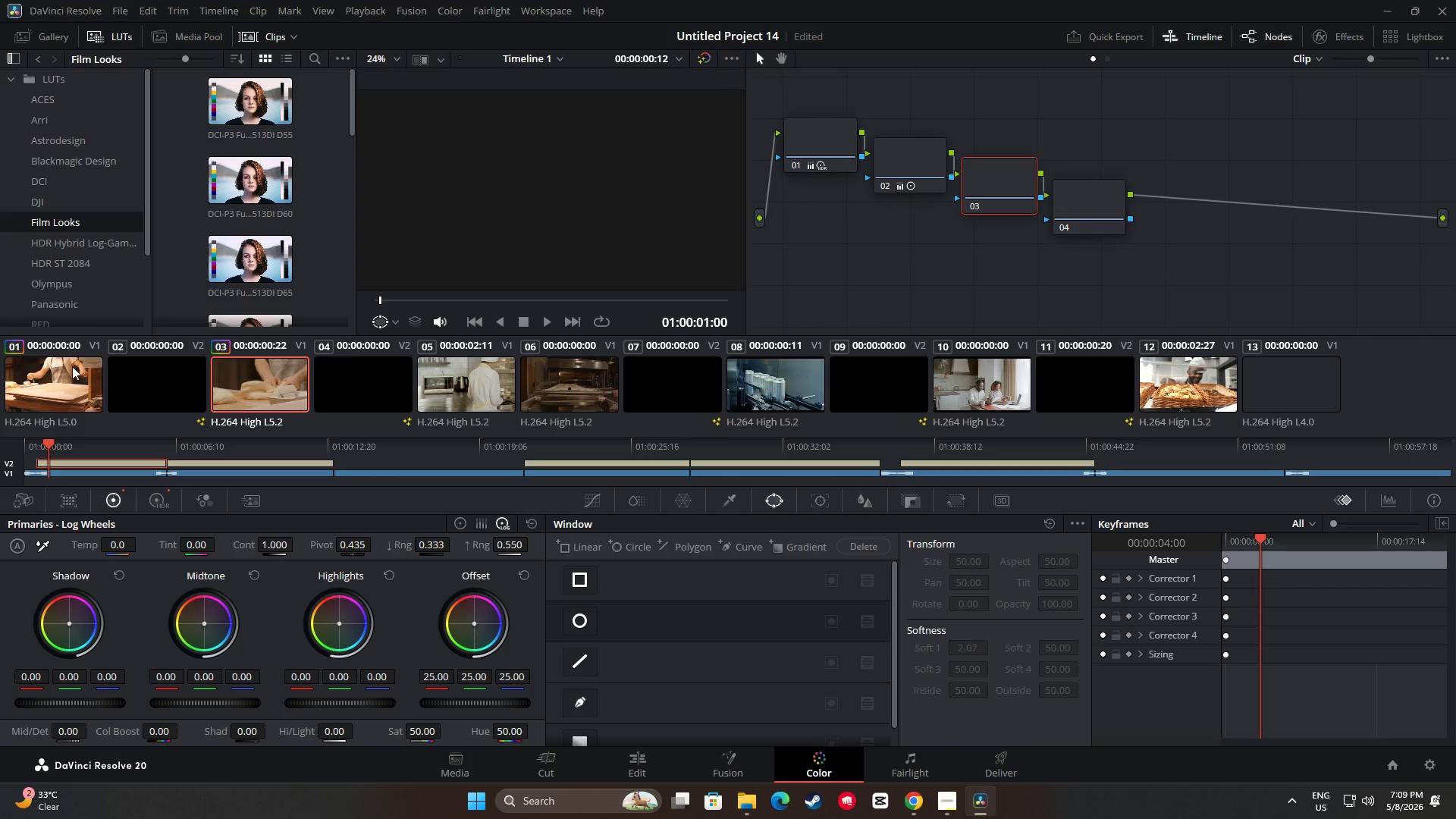 
left_click([68, 369])
 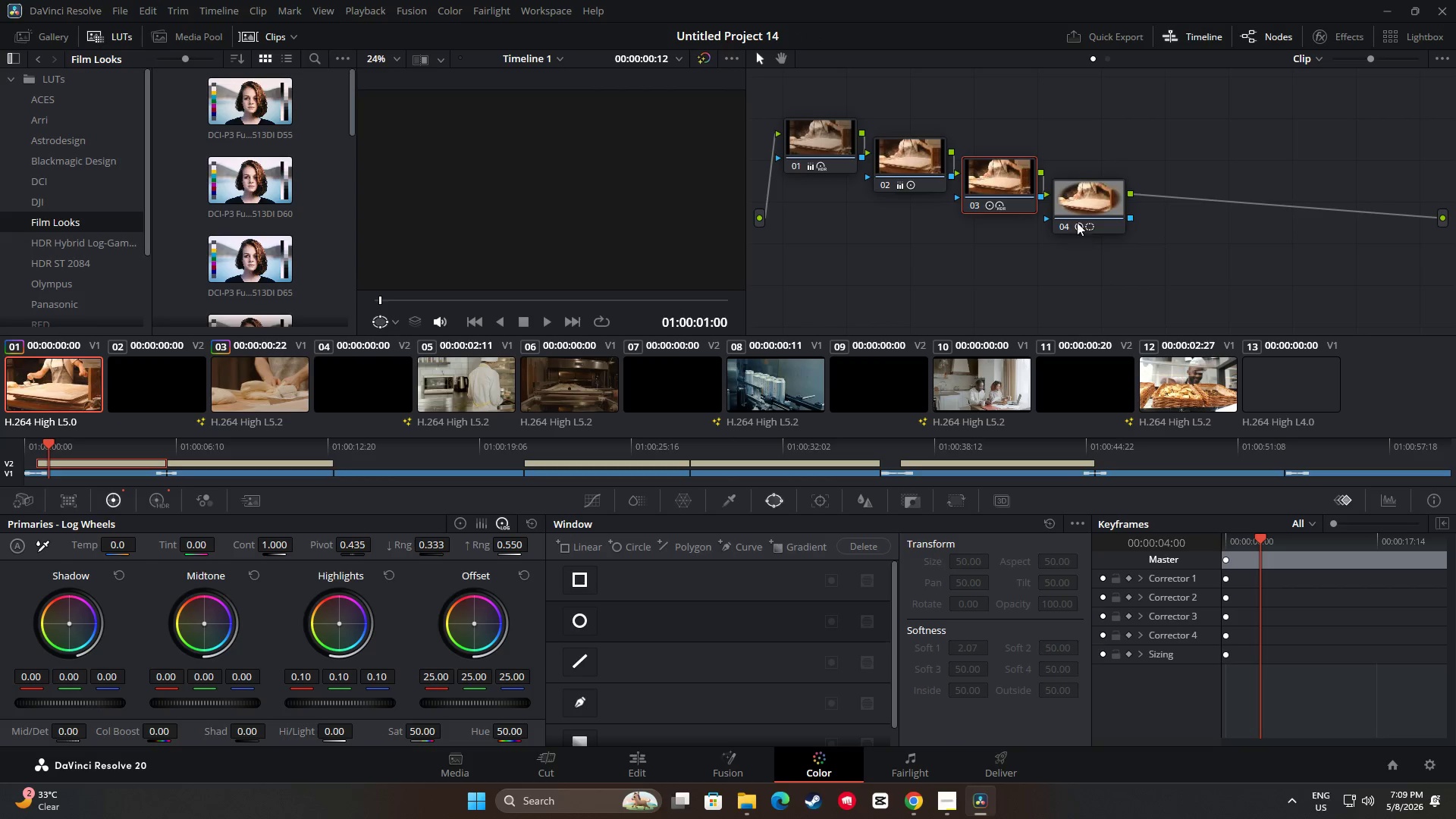 
left_click([1080, 200])
 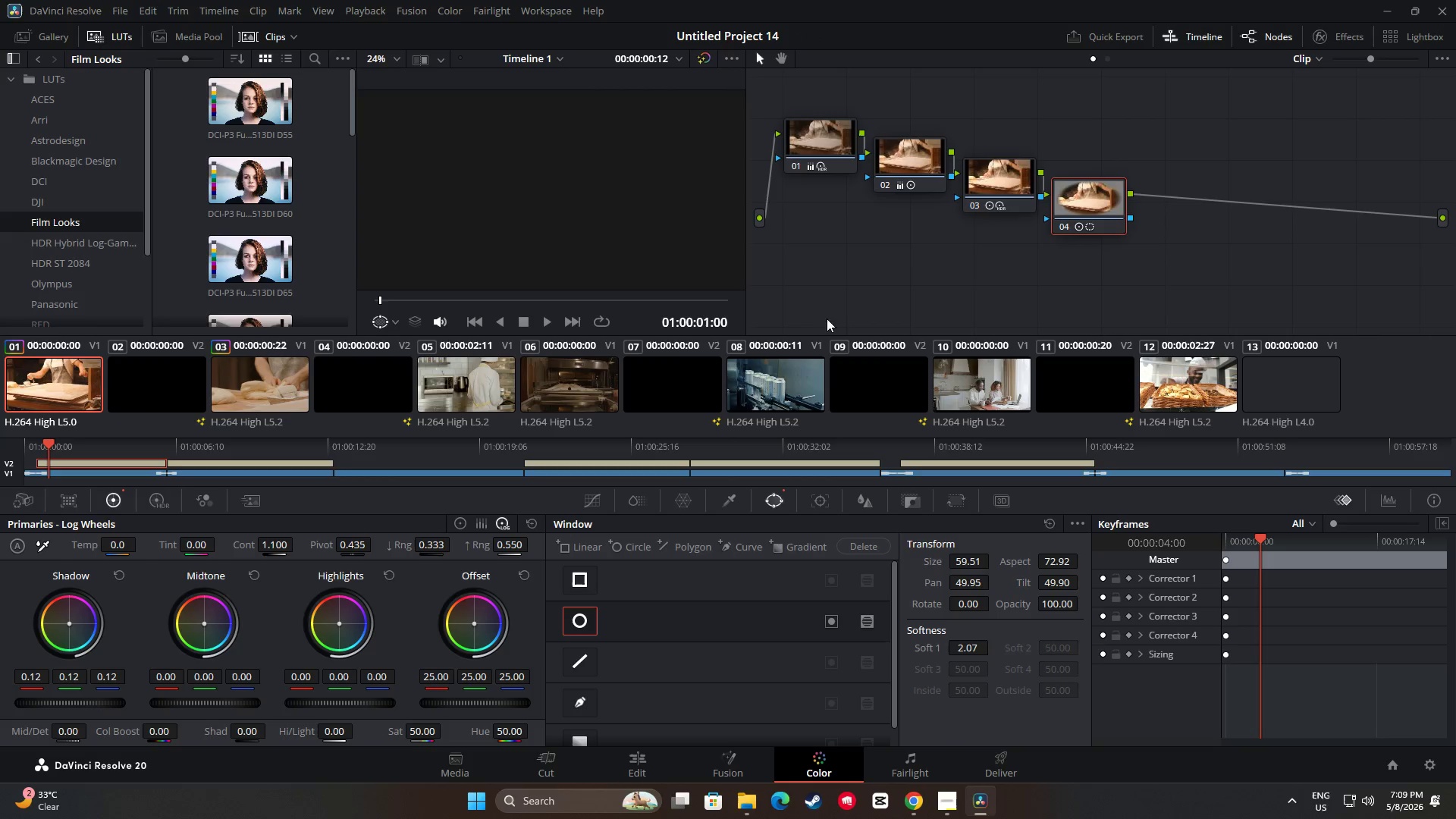 
key(Control+ControlLeft)
 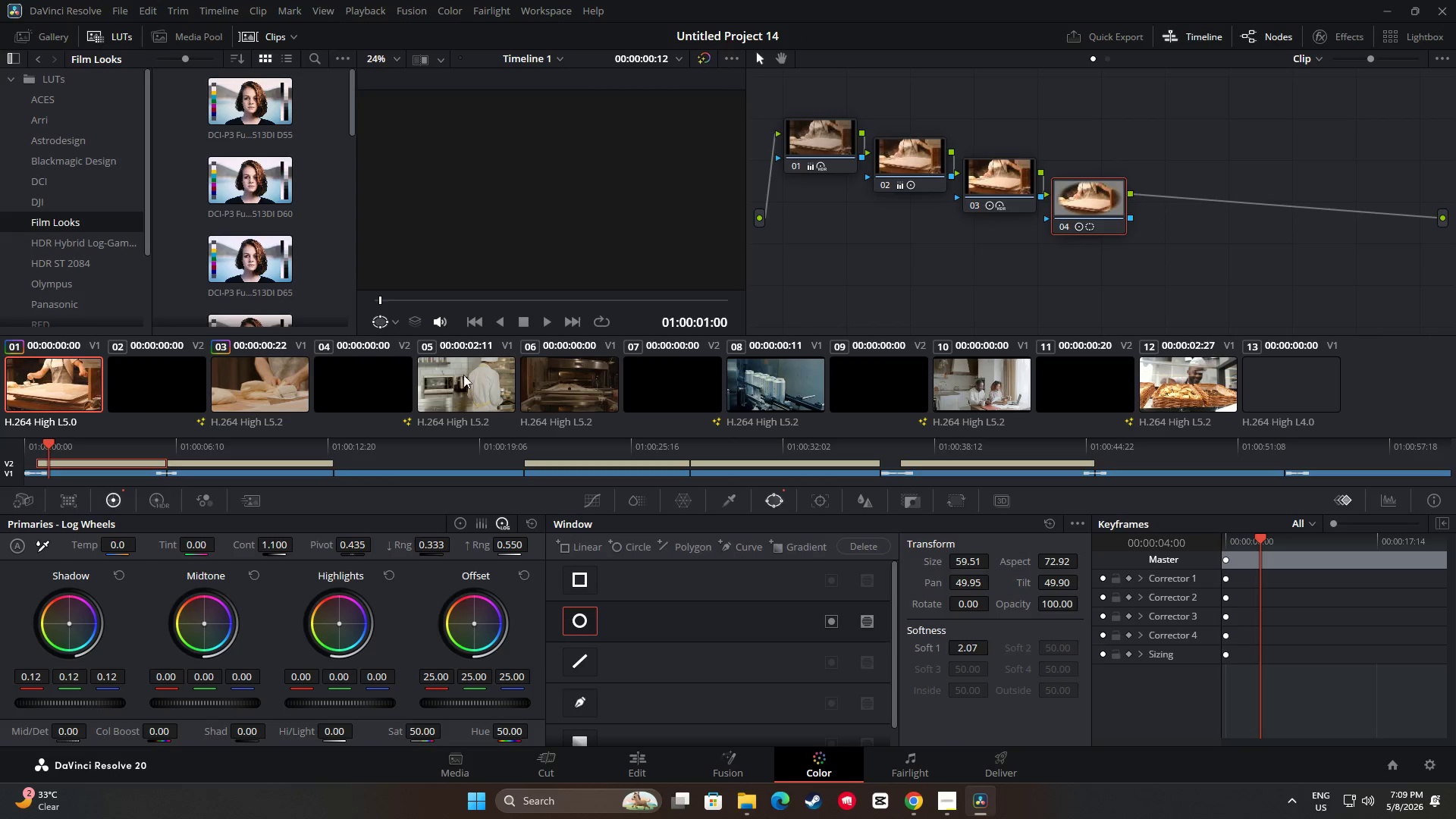 
key(Control+C)
 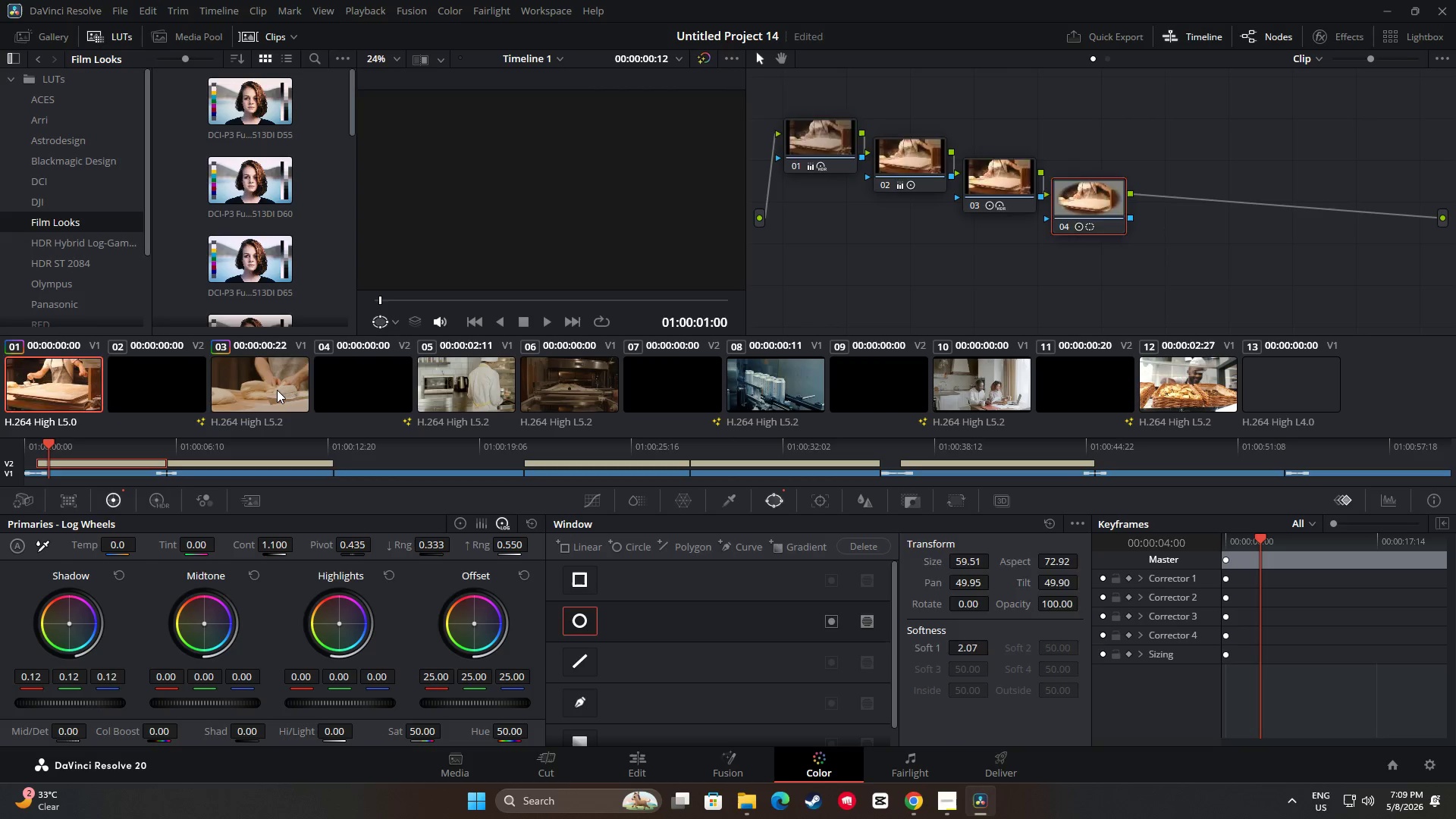 
left_click([277, 390])
 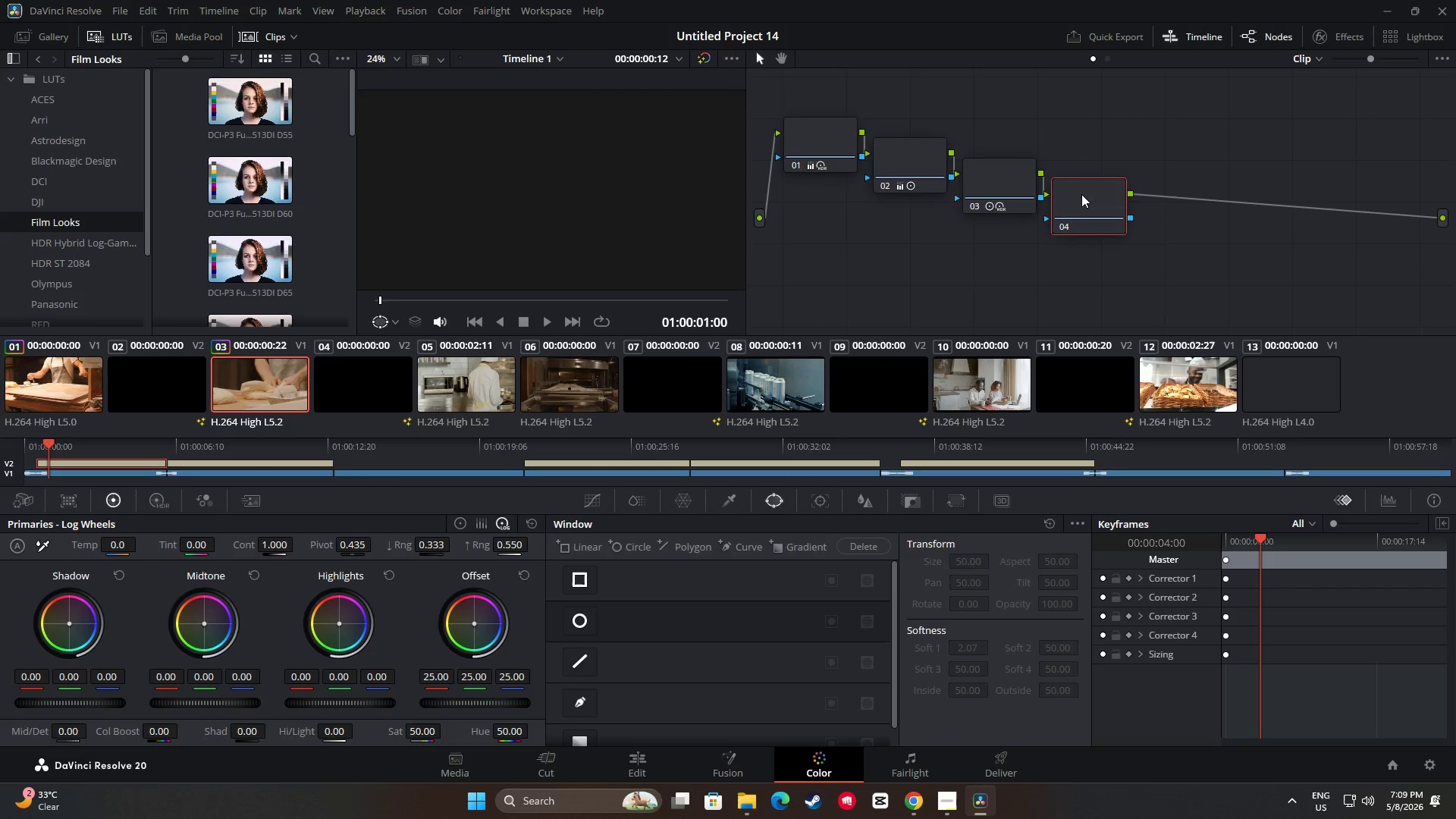 
key(Control+V)
 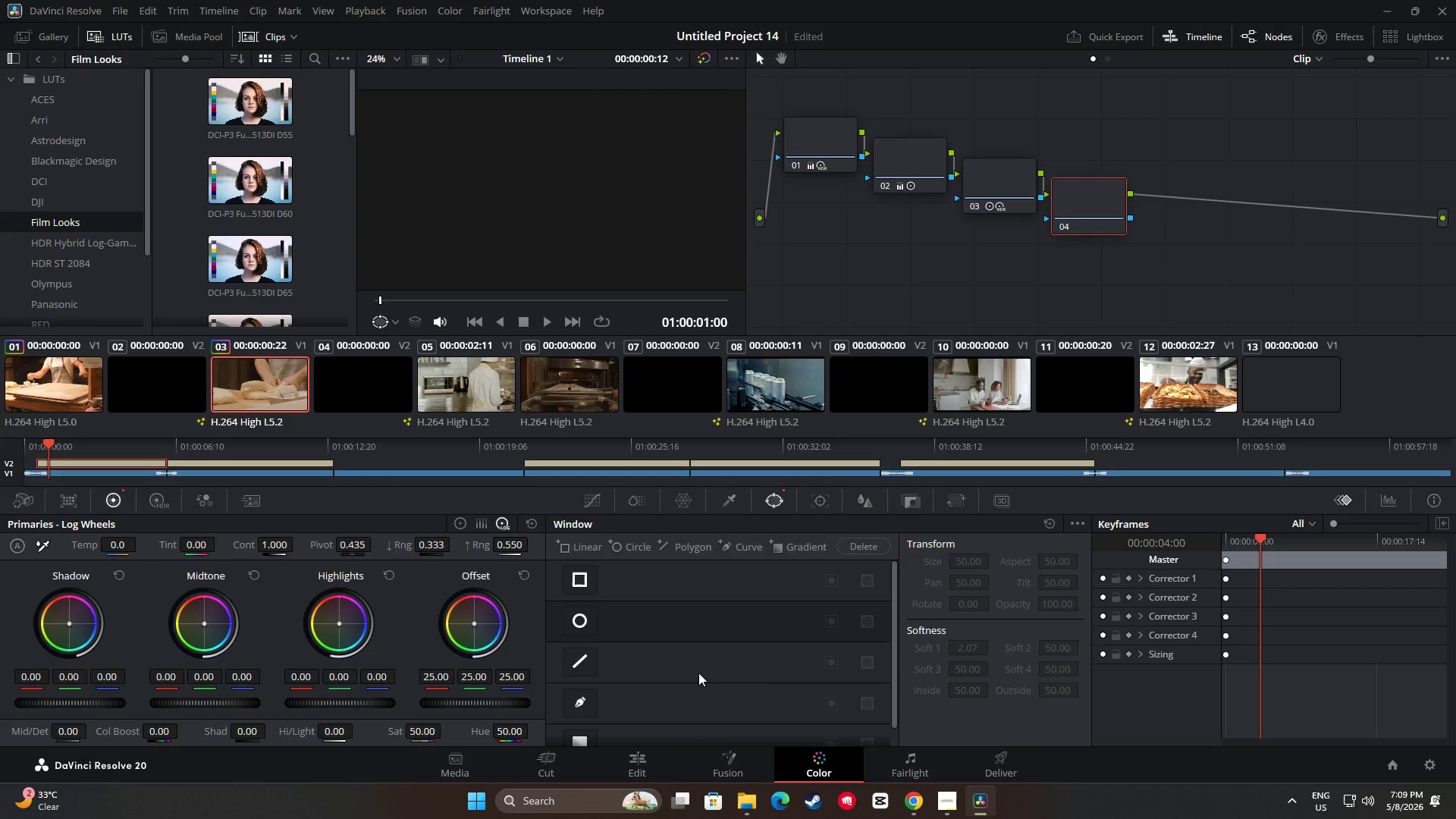 
left_click([676, 762])
 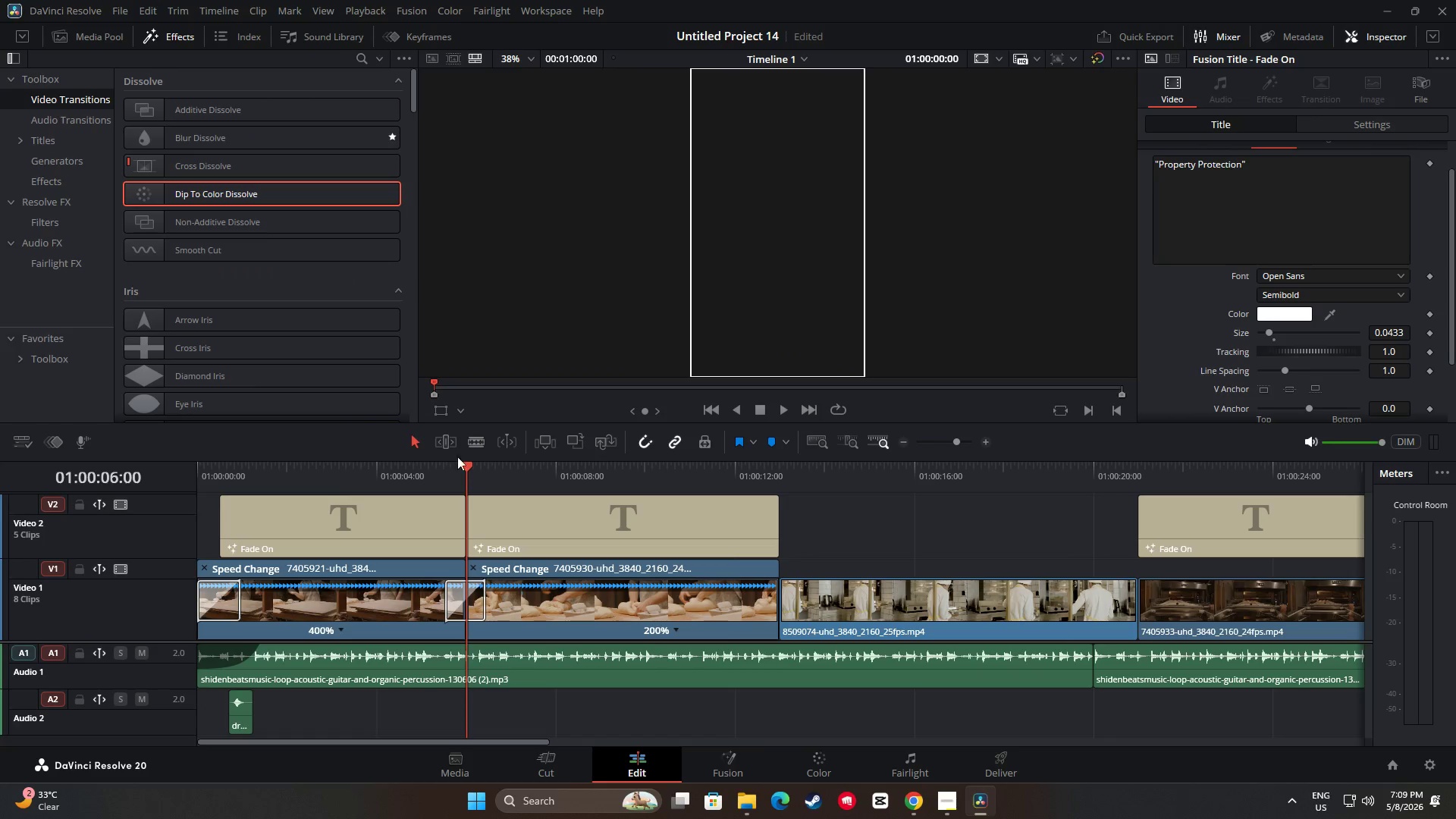 
left_click_drag(start_coordinate=[469, 469], to_coordinate=[340, 479])
 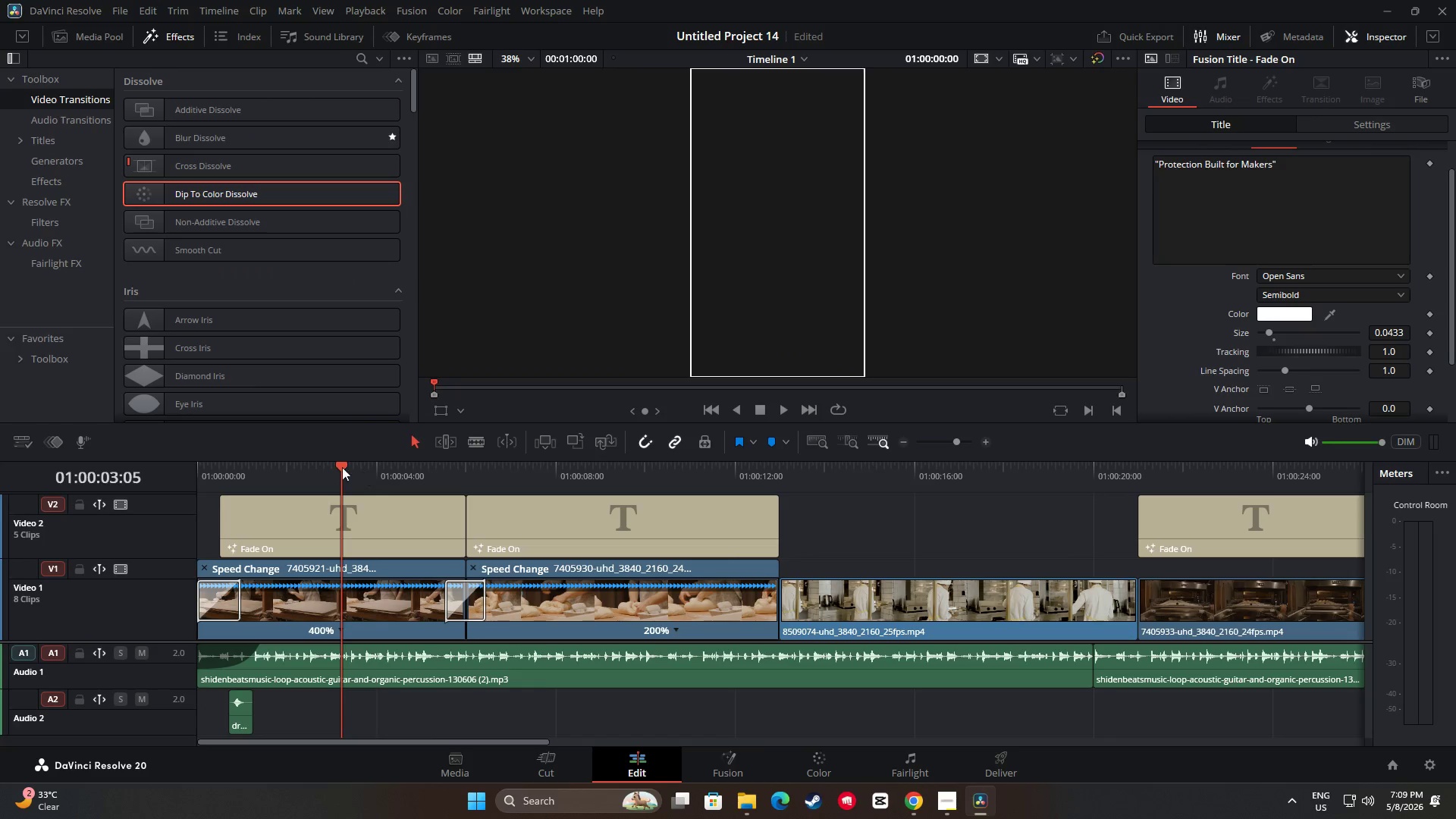 
left_click_drag(start_coordinate=[336, 467], to_coordinate=[96, 469])
 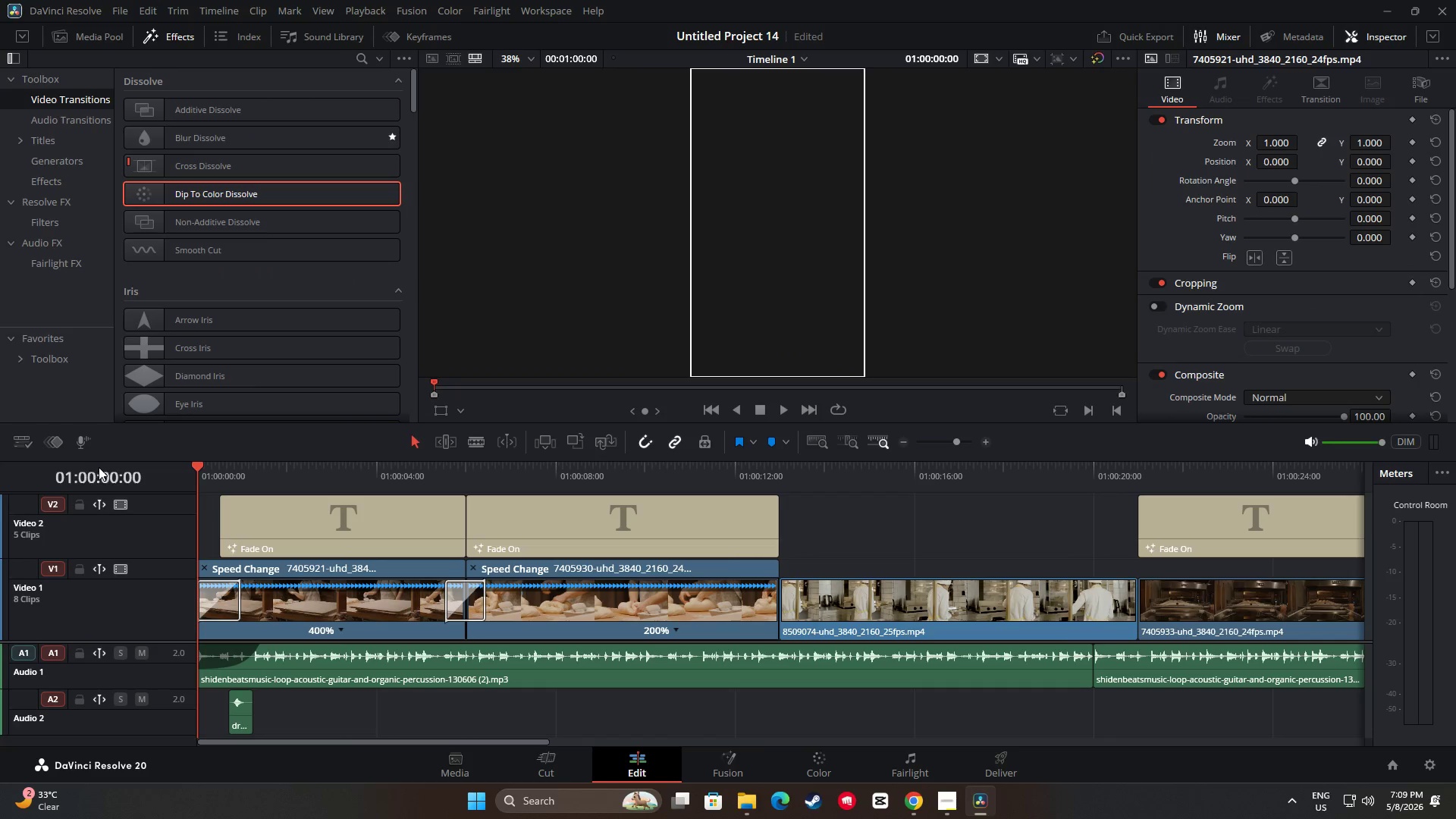 
key(Space)
 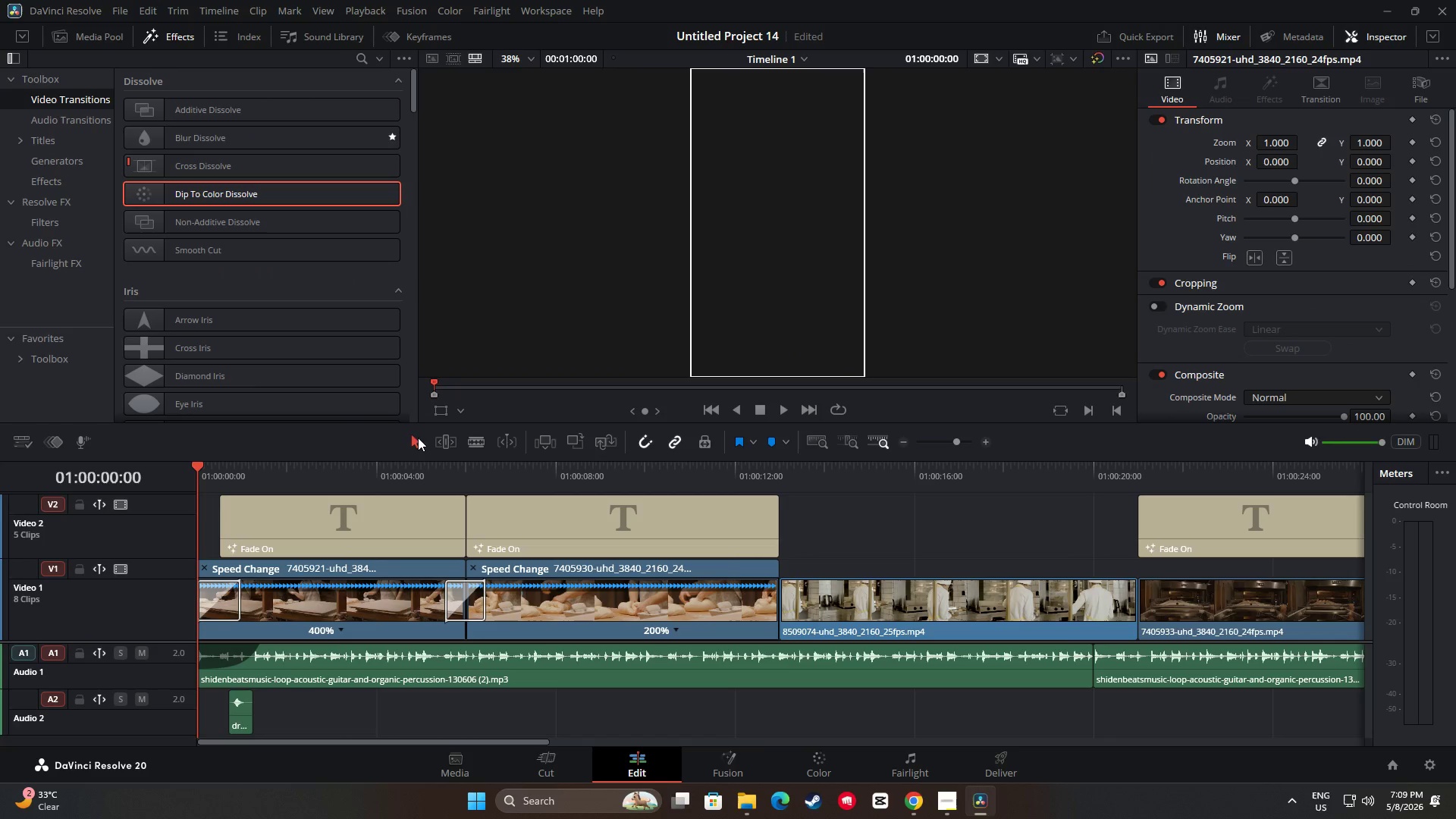 
double_click([417, 444])
 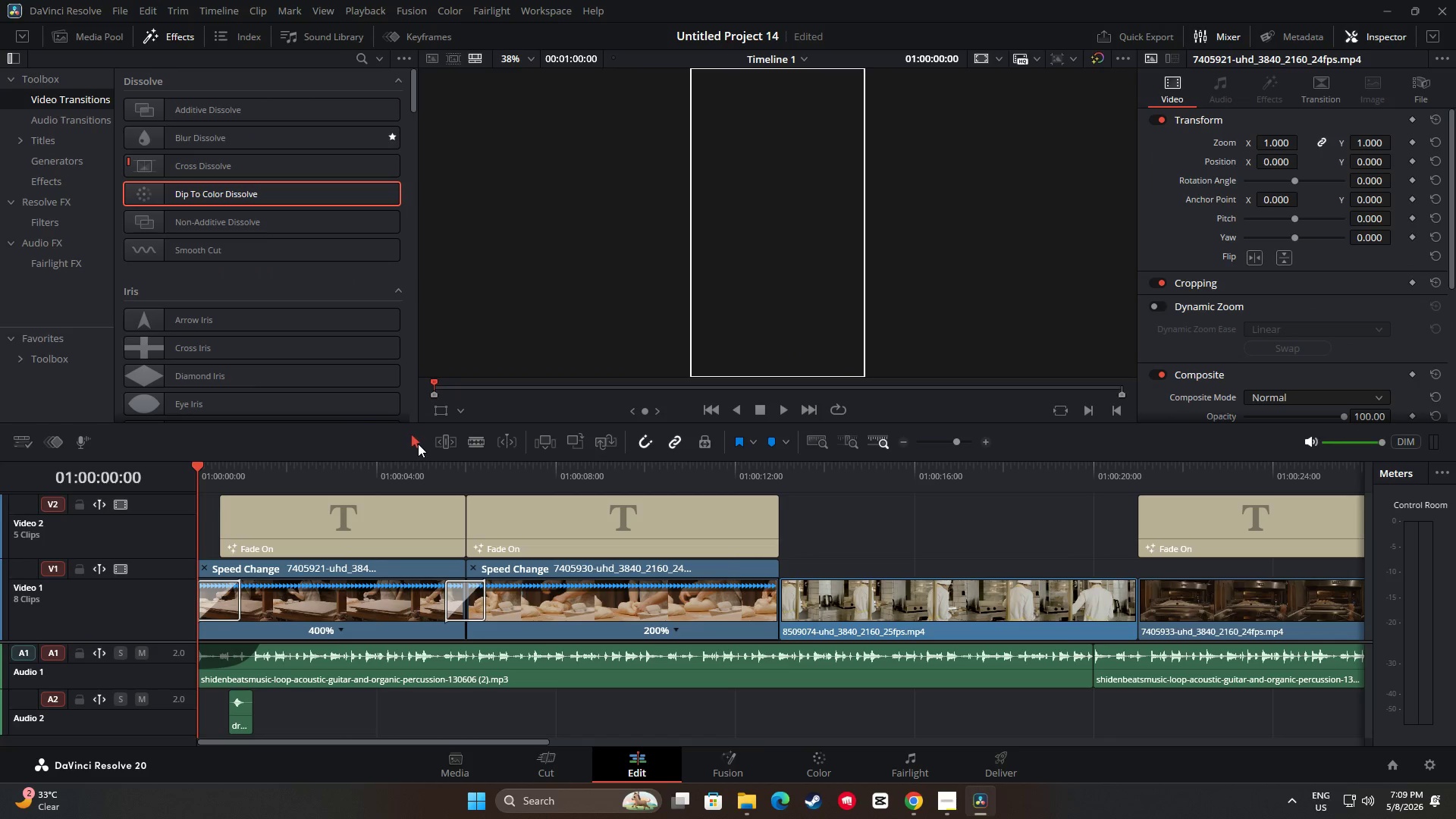 
triple_click([418, 444])
 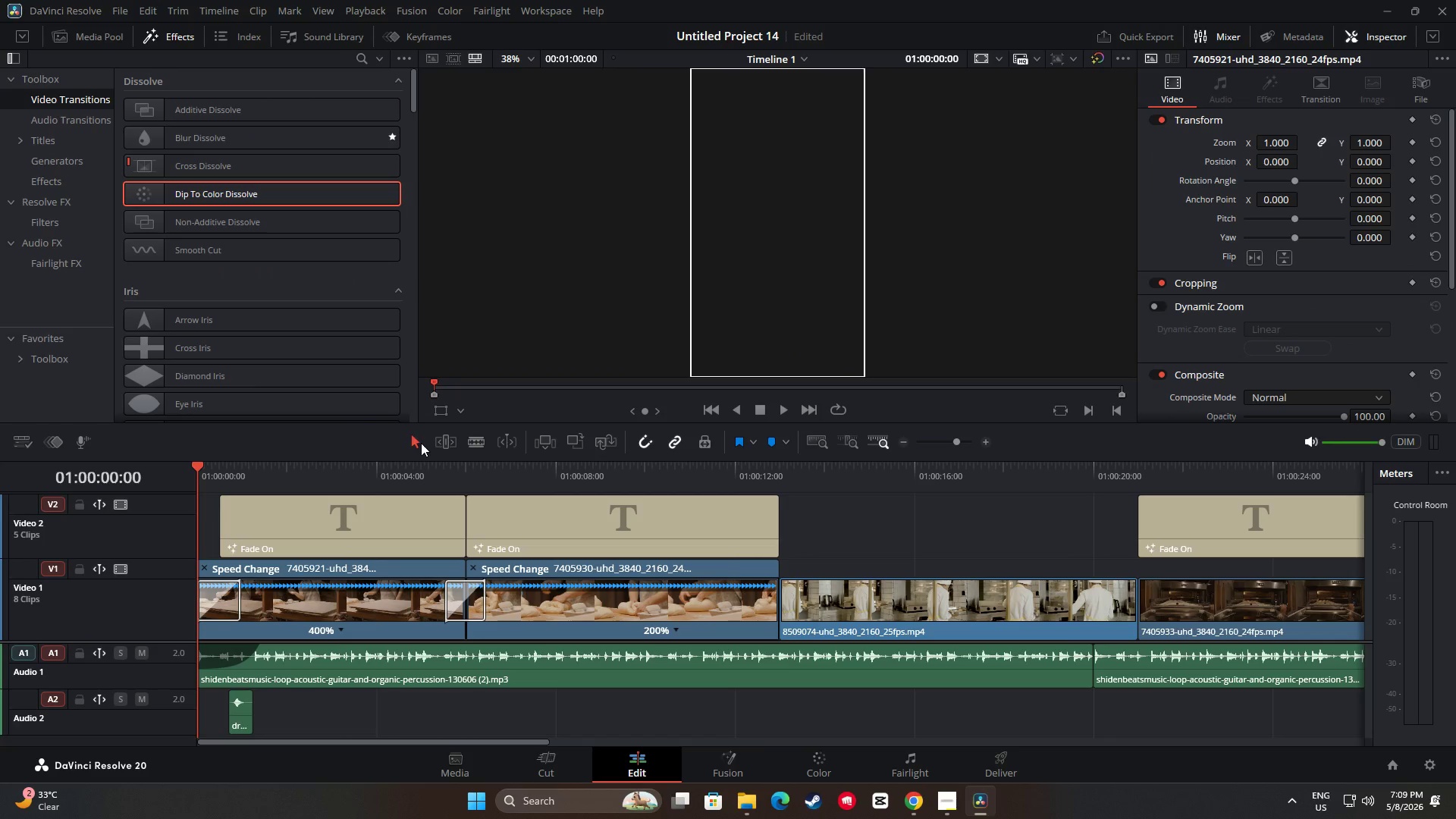 
triple_click([423, 441])
 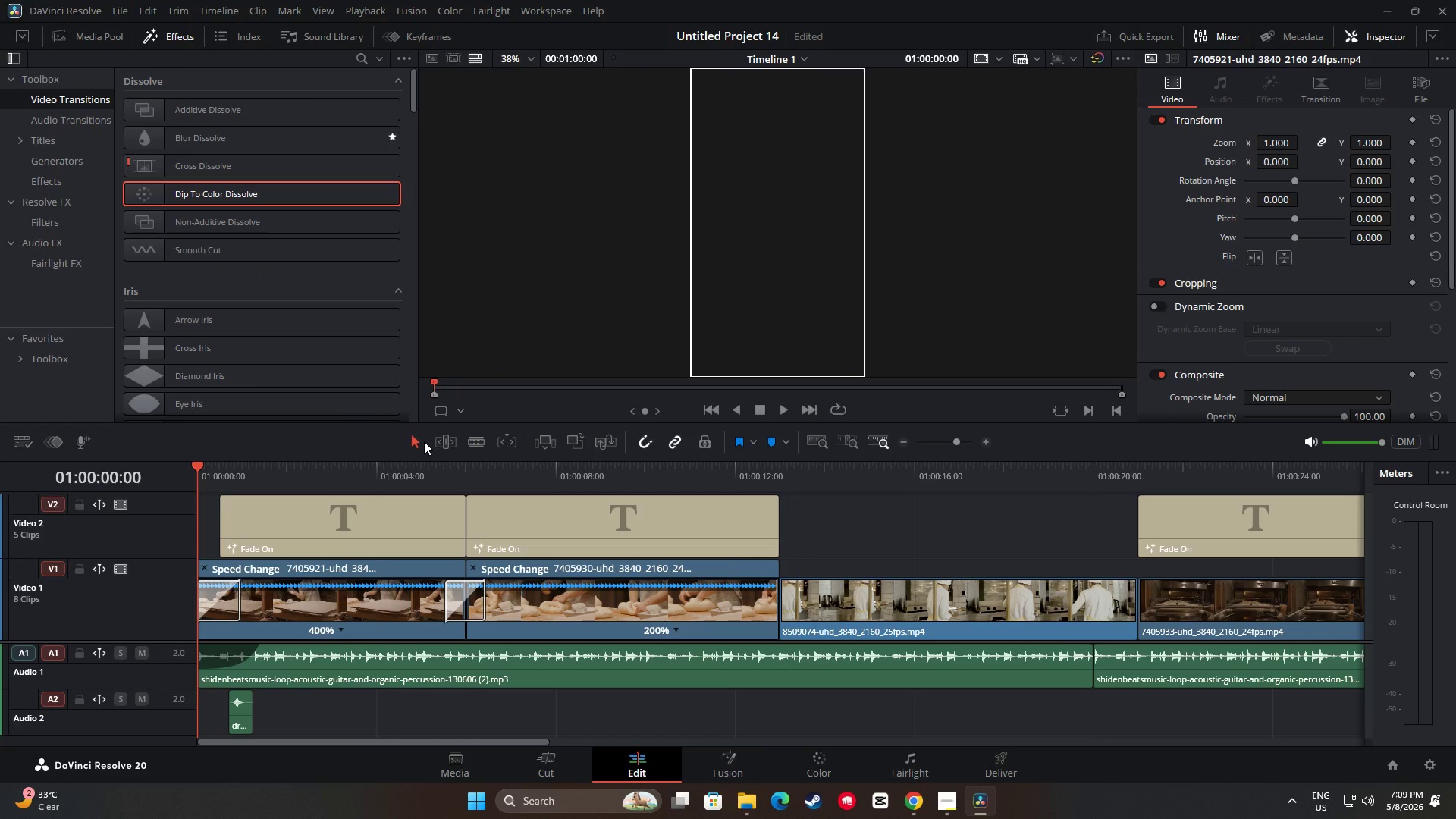 
triple_click([424, 441])
 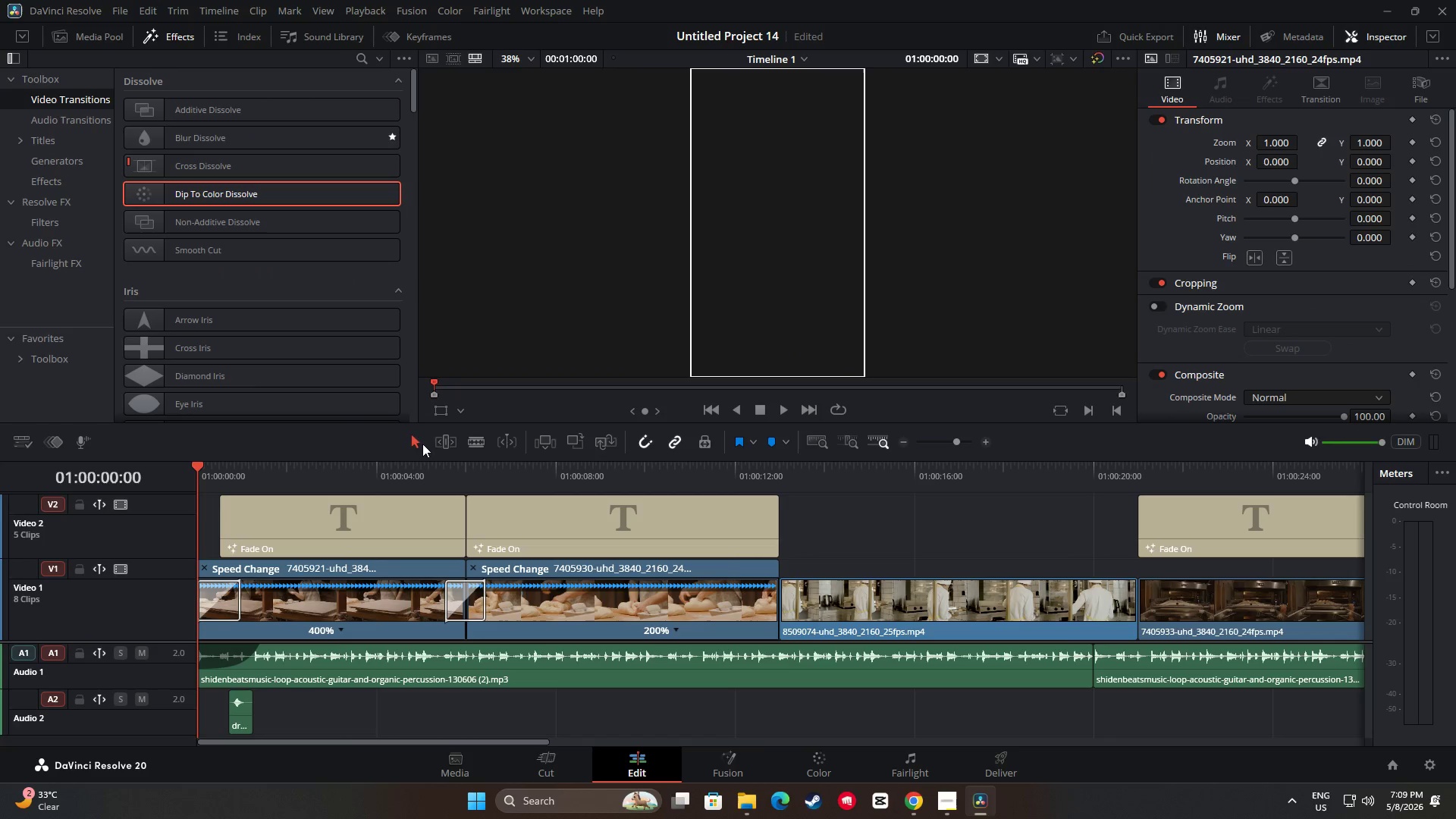 
left_click_drag(start_coordinate=[383, 447], to_coordinate=[375, 447])
 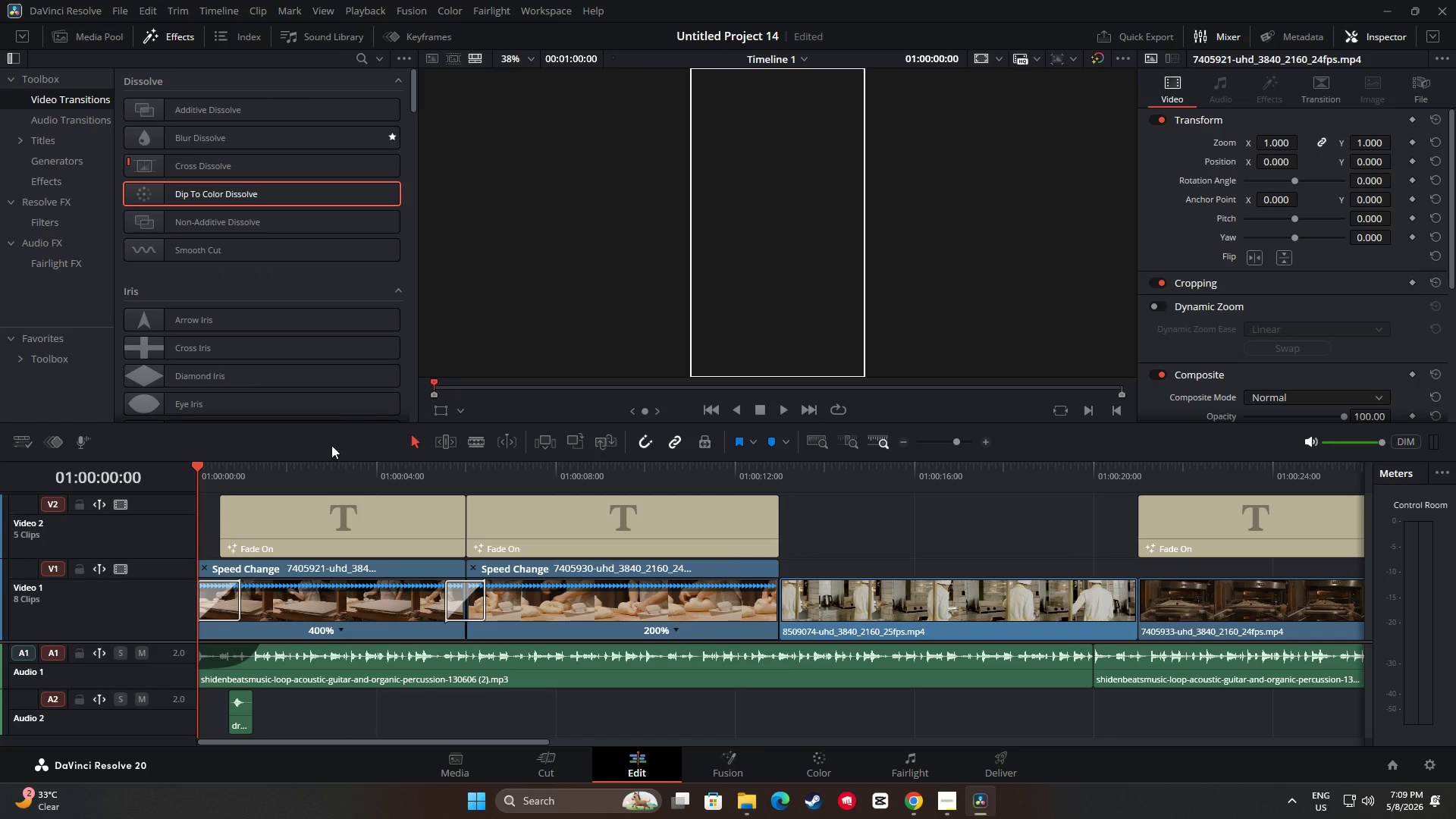 
left_click_drag(start_coordinate=[331, 445], to_coordinate=[350, 450])
 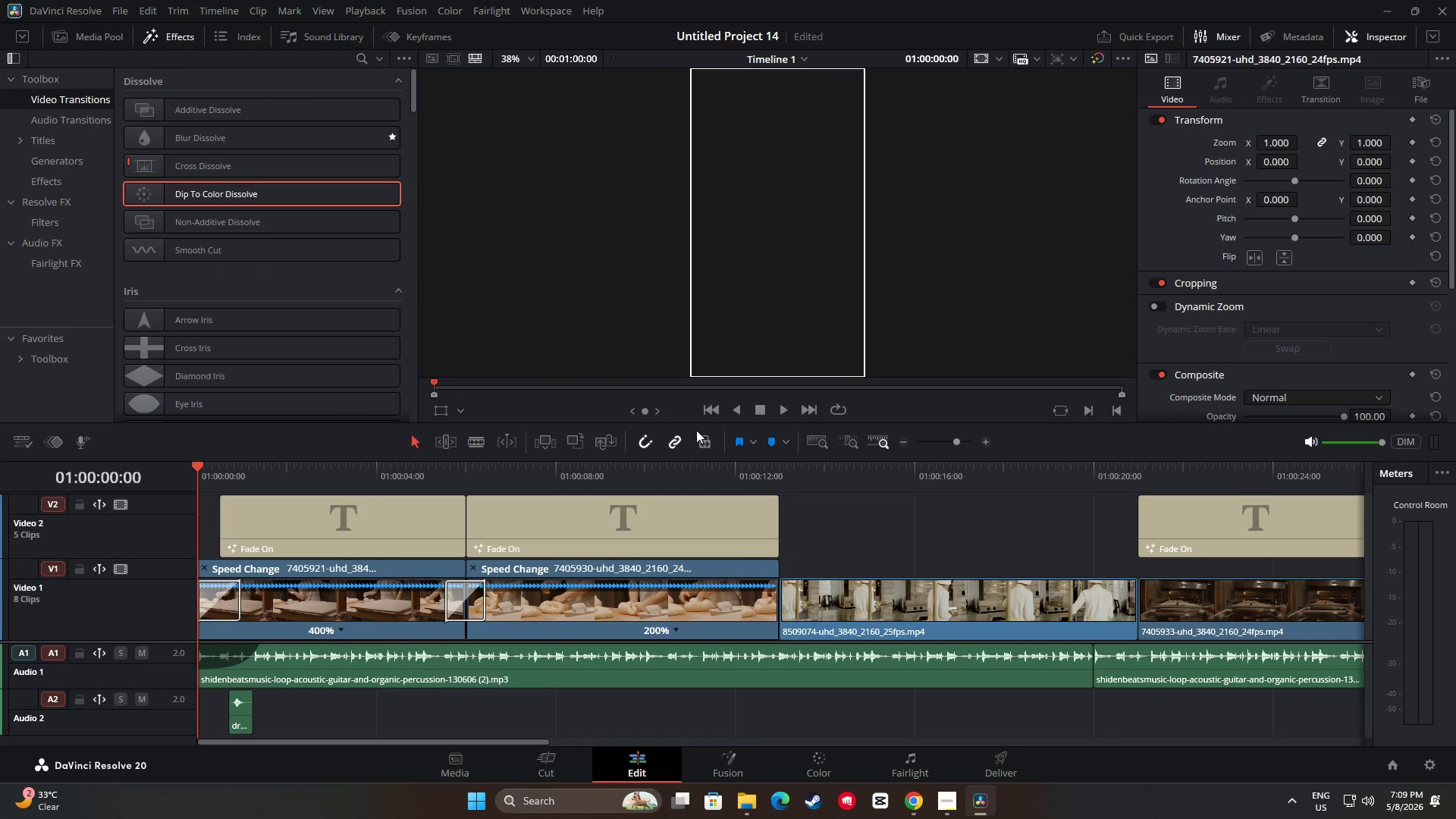 
left_click([715, 410])
 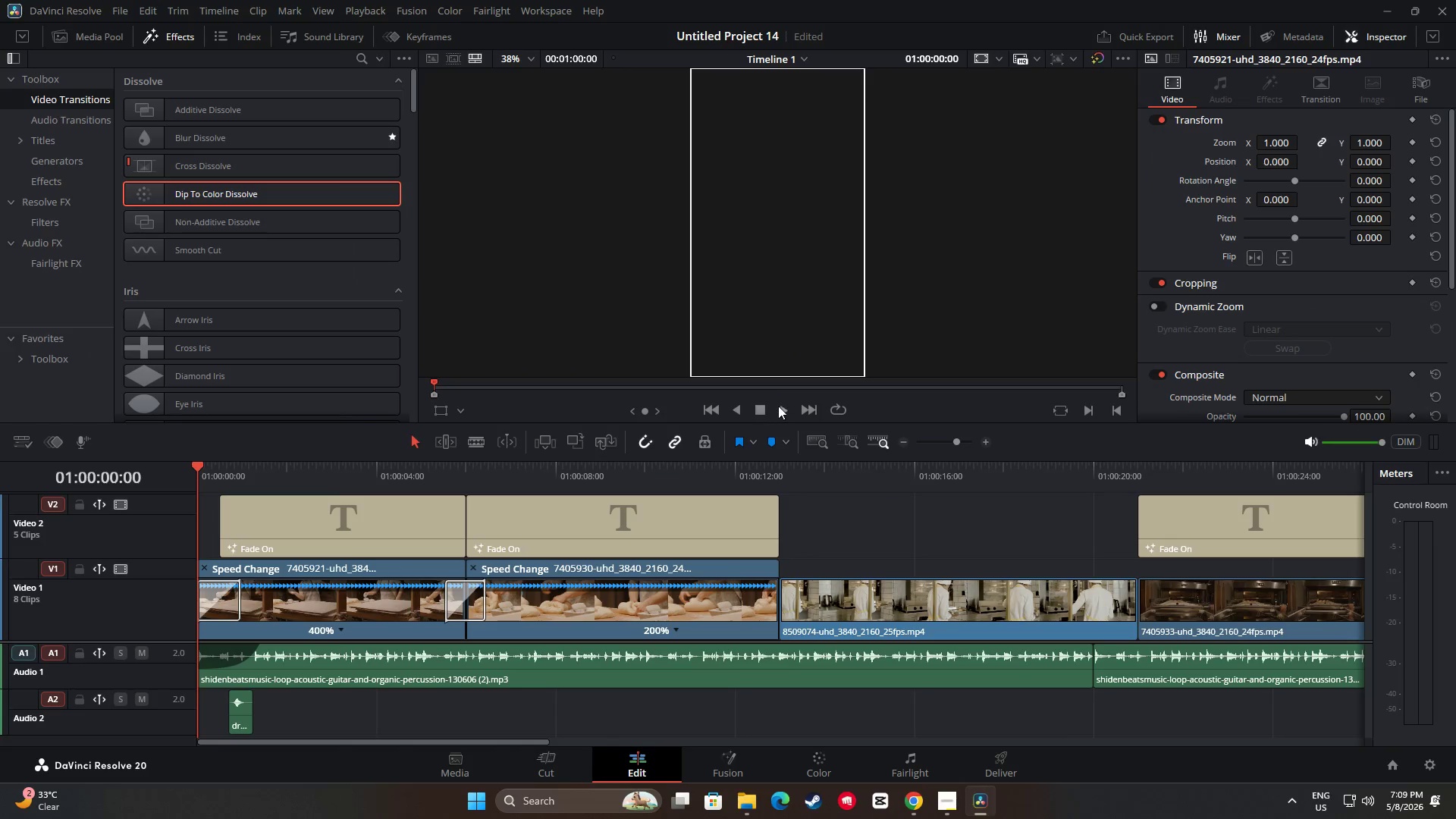 
triple_click([778, 407])
 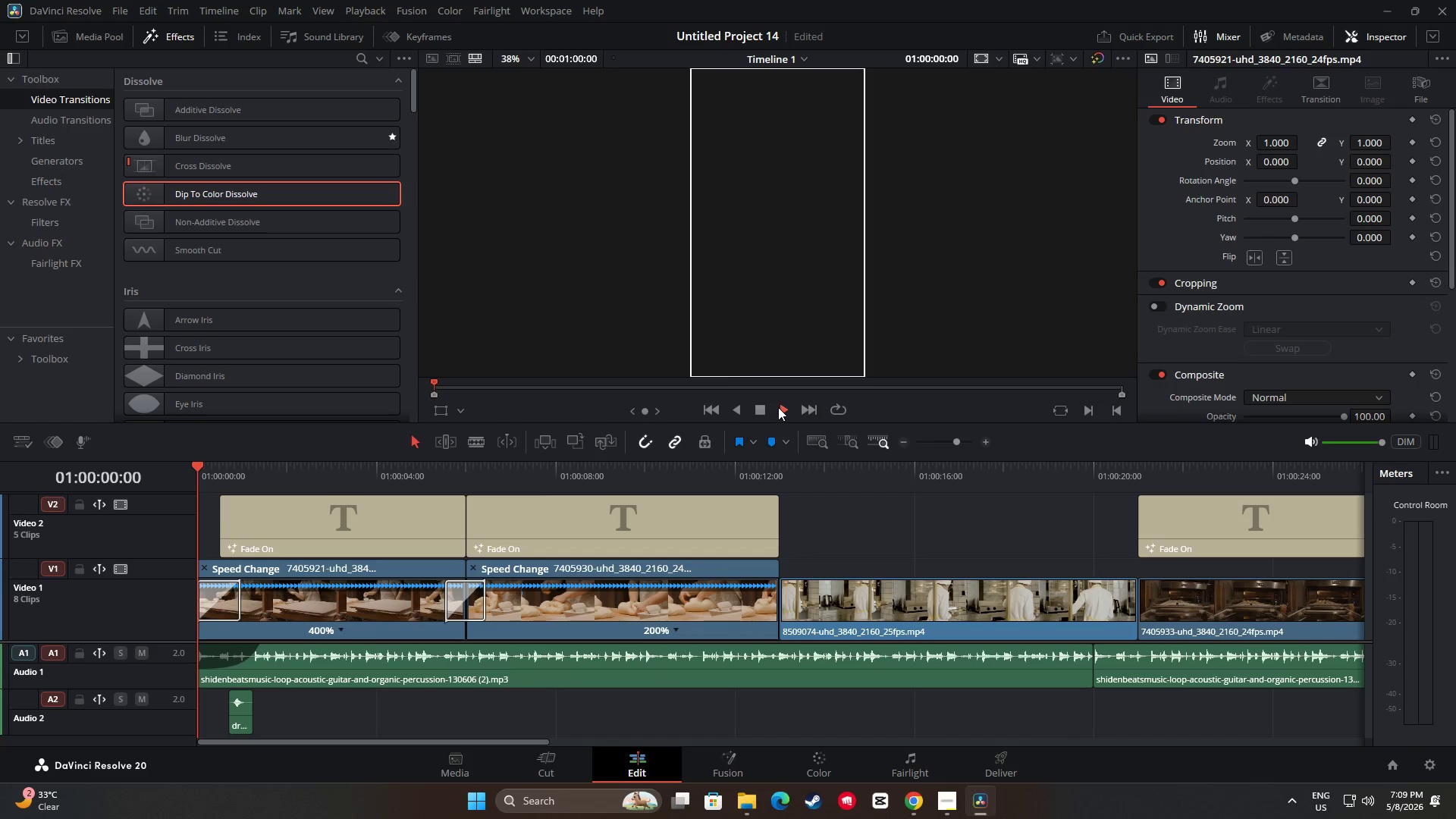 
triple_click([779, 407])
 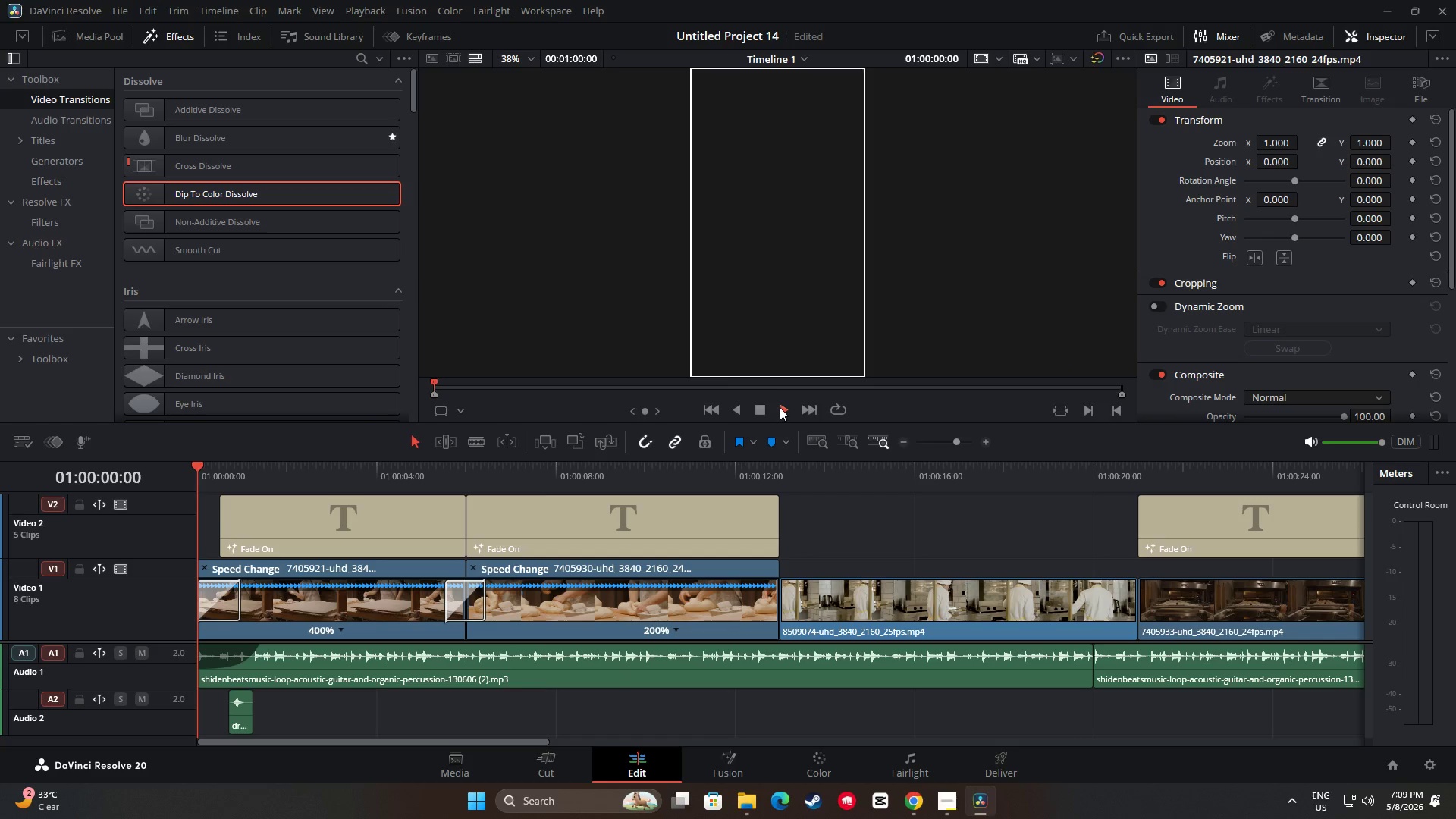 
triple_click([780, 408])
 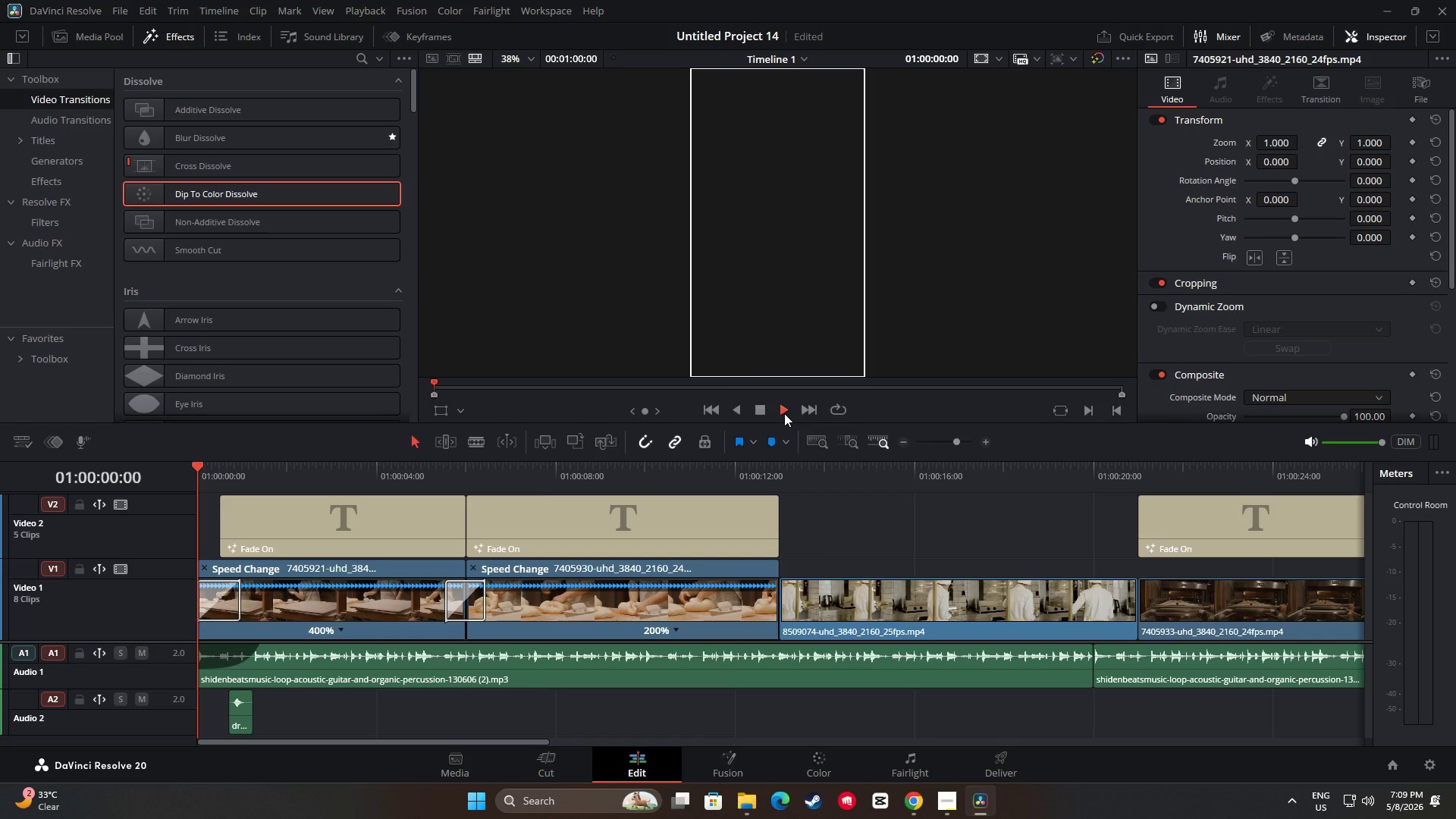 
triple_click([786, 409])
 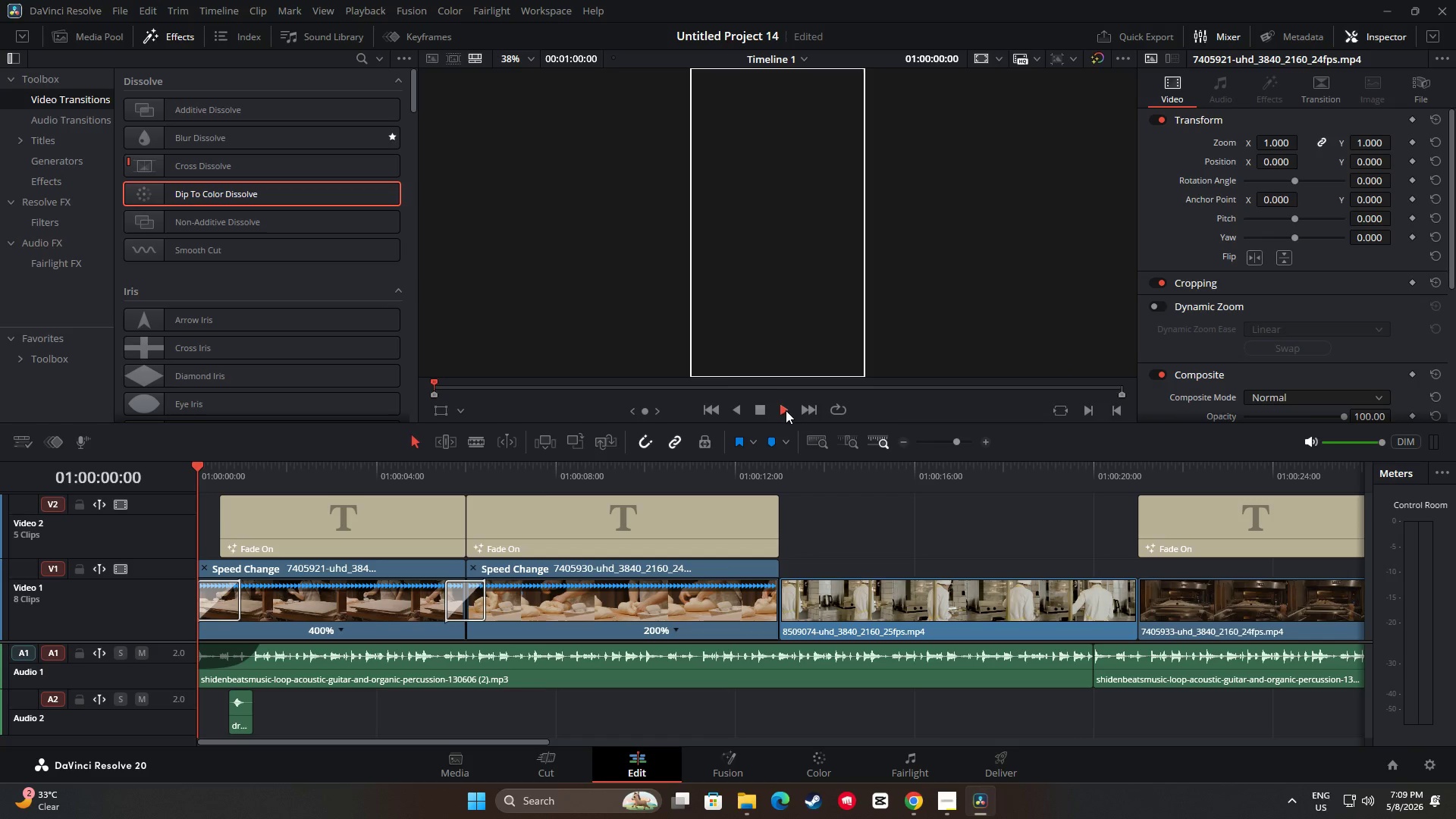 
triple_click([786, 410])
 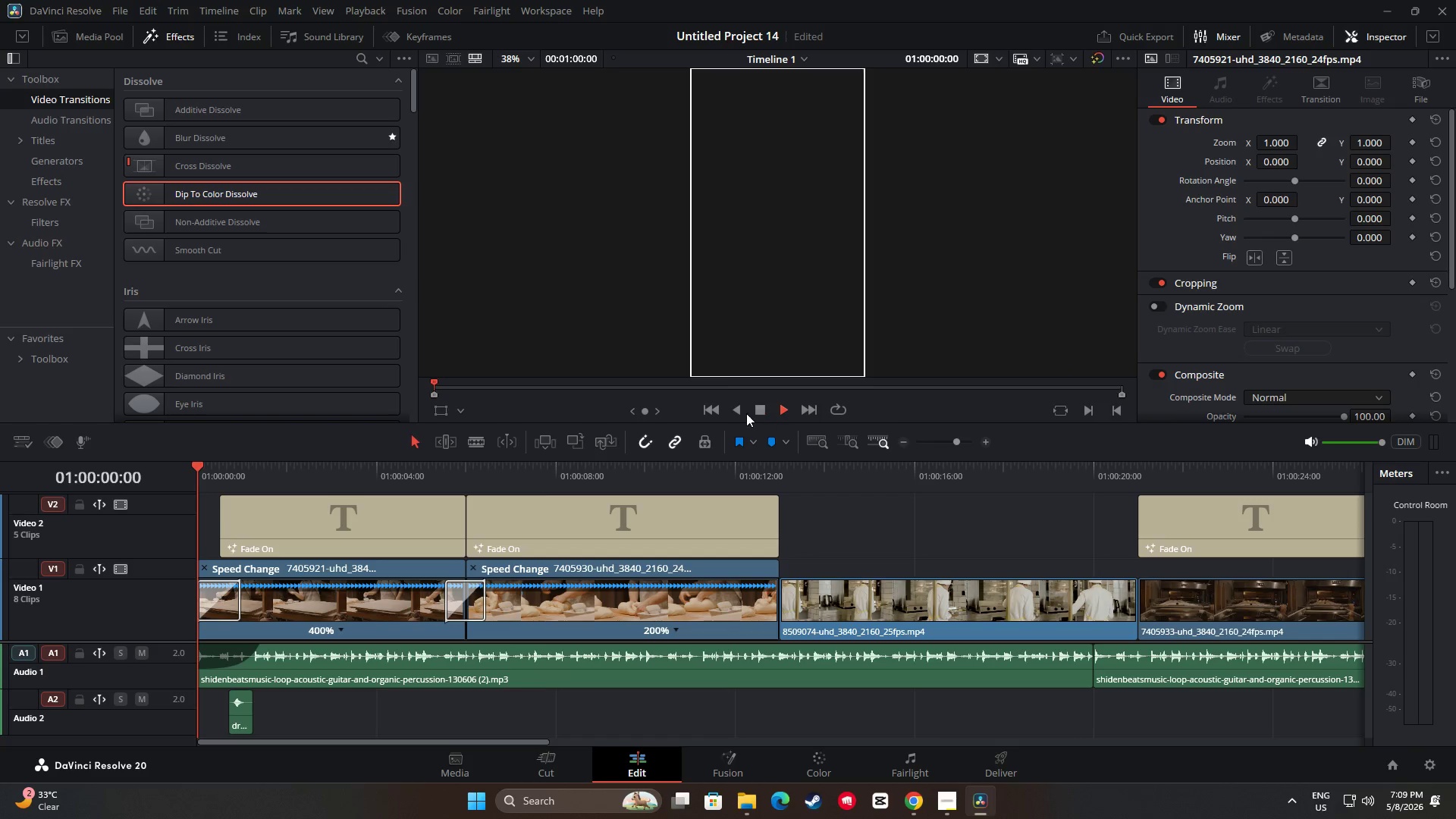 
triple_click([739, 413])
 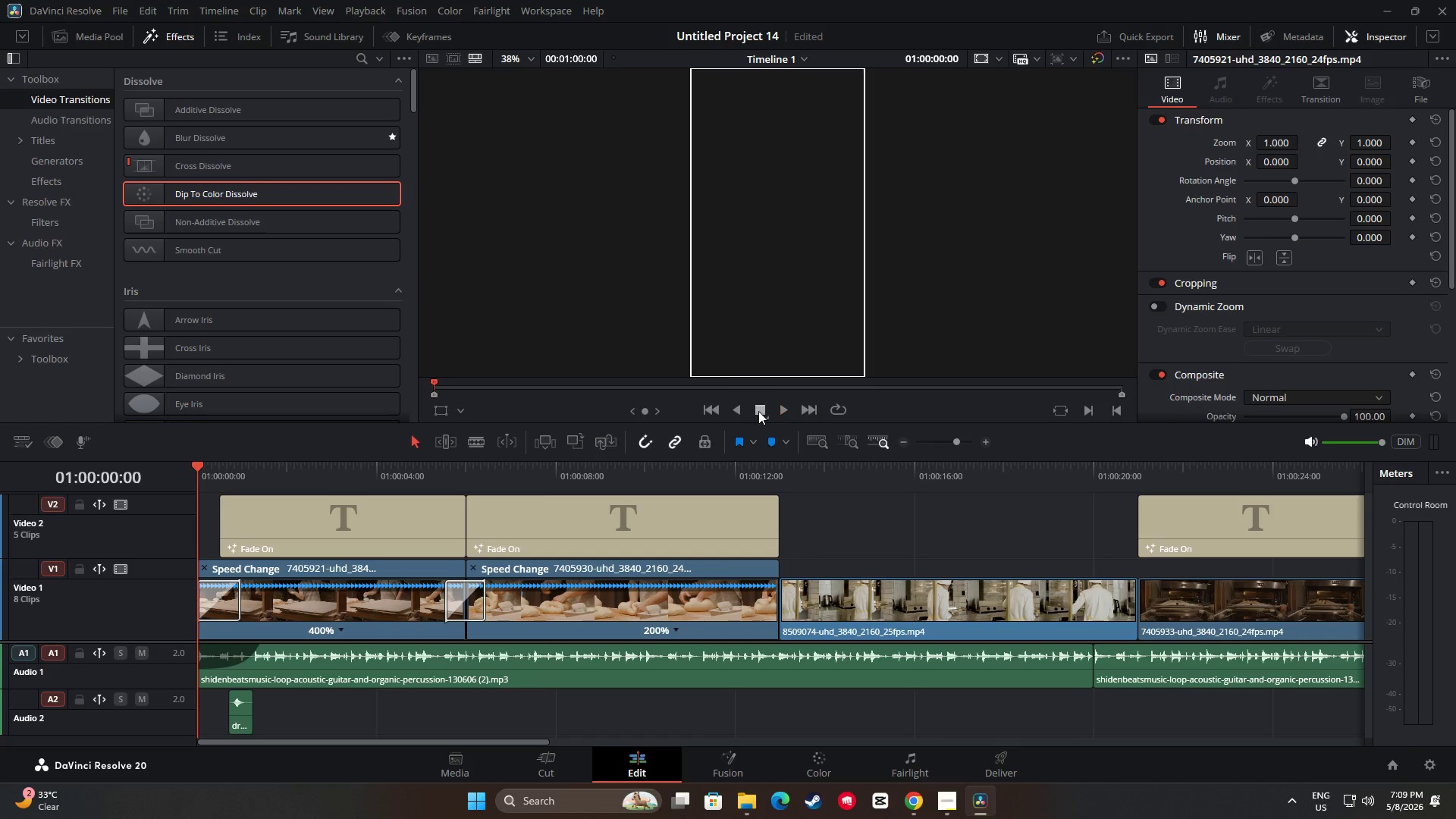 
triple_click([764, 411])
 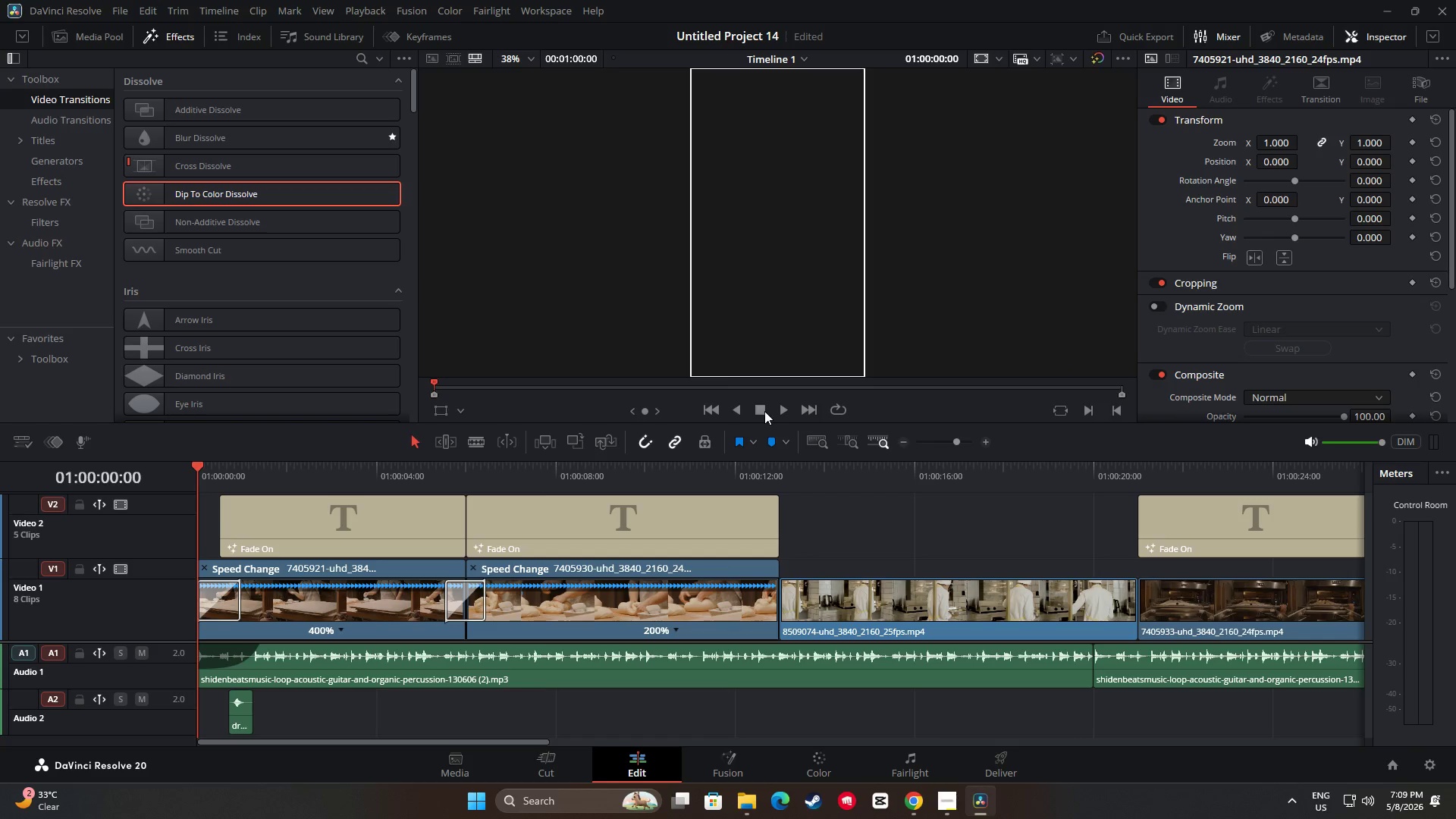 
triple_click([764, 411])
 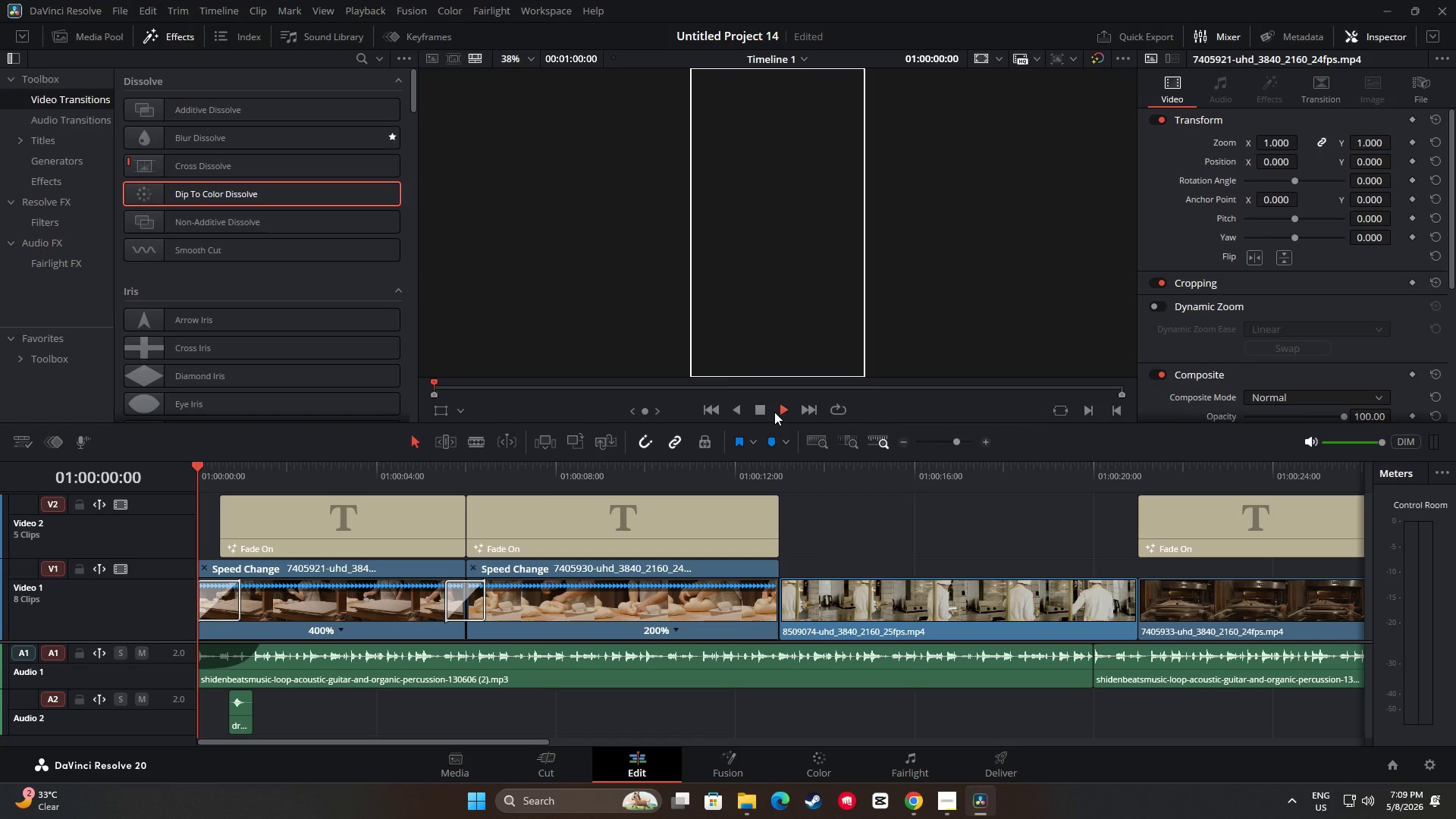 
left_click([1379, 17])
 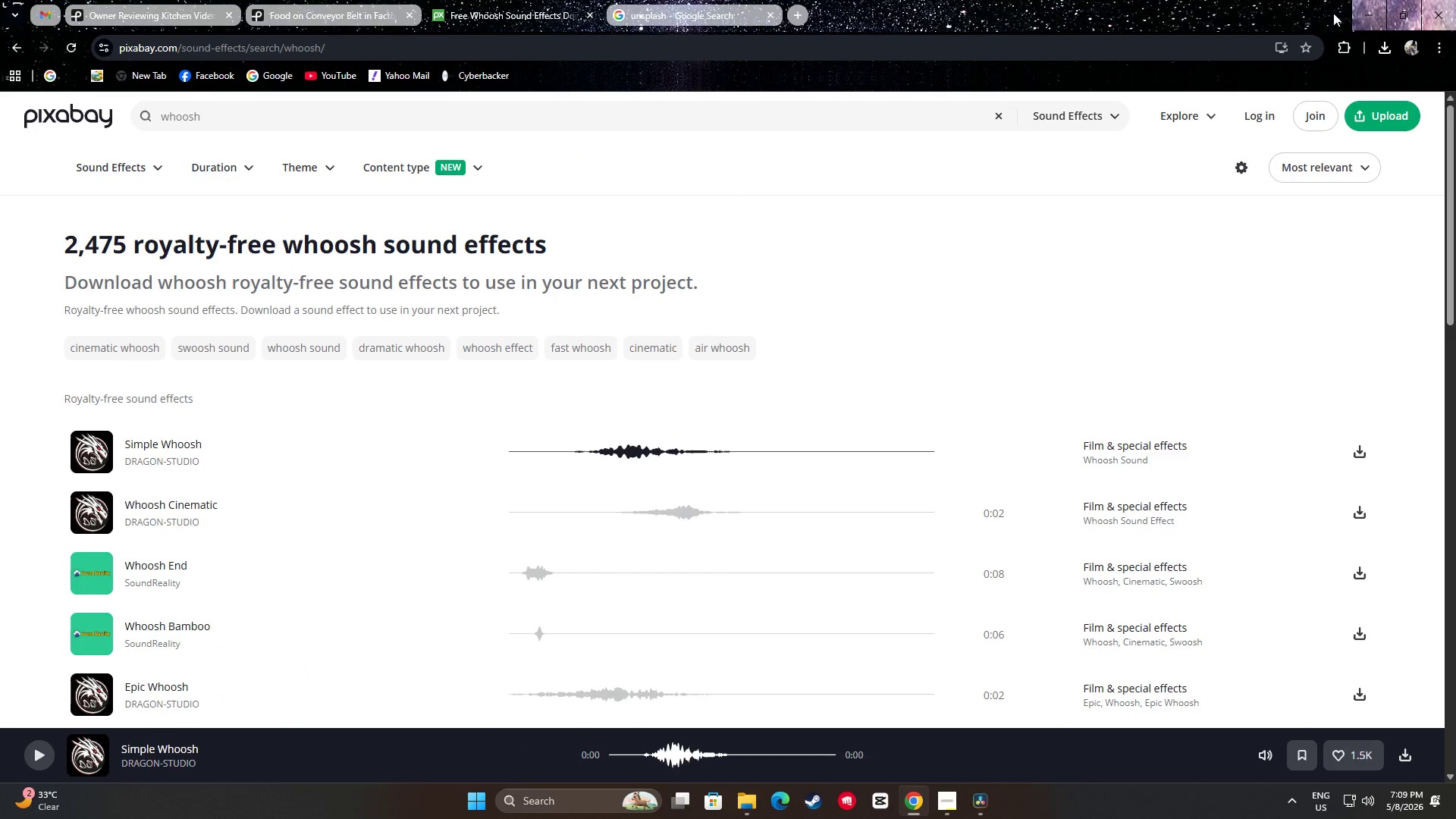 
left_click([1367, 8])
 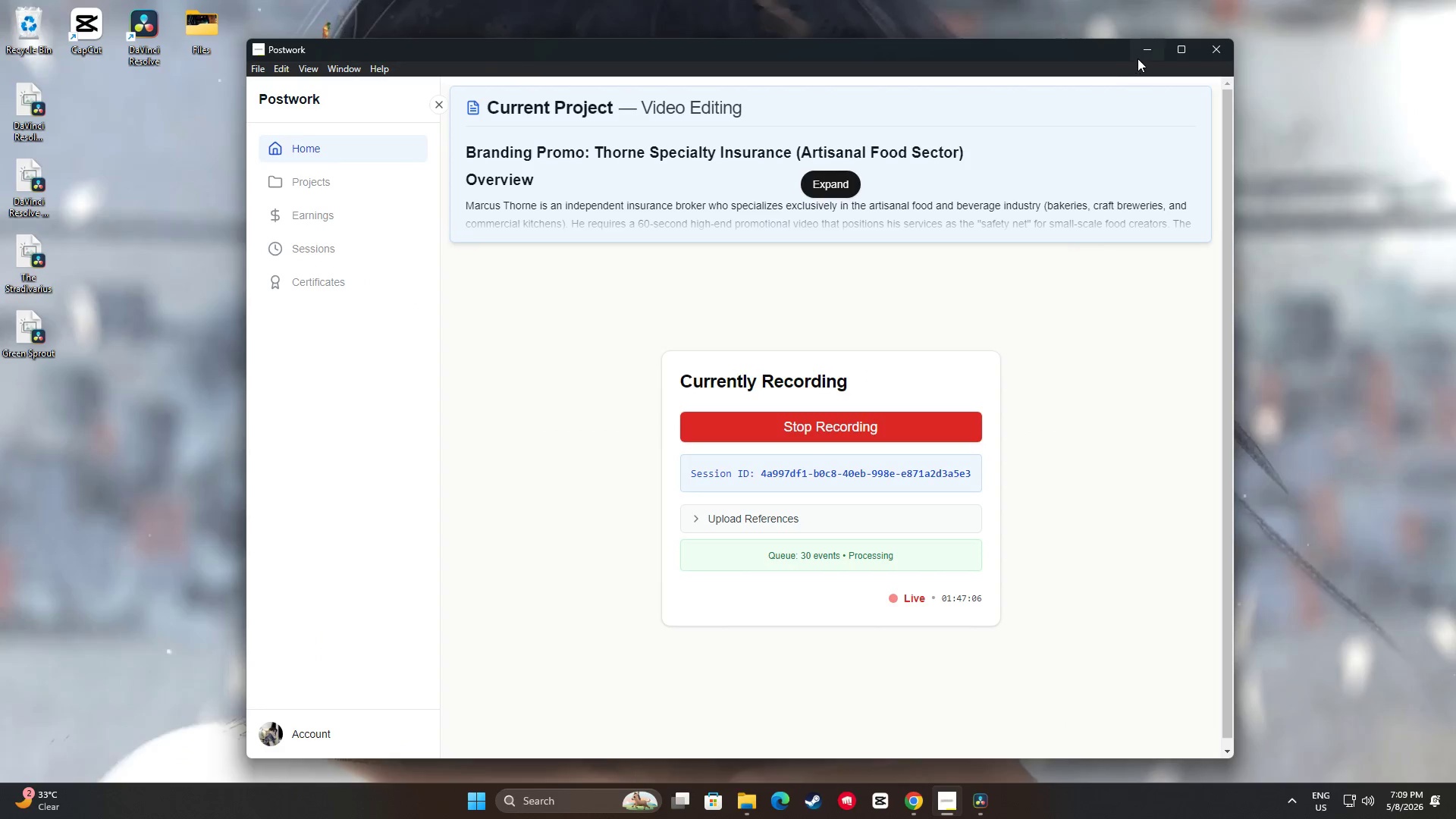 
left_click([1151, 46])
 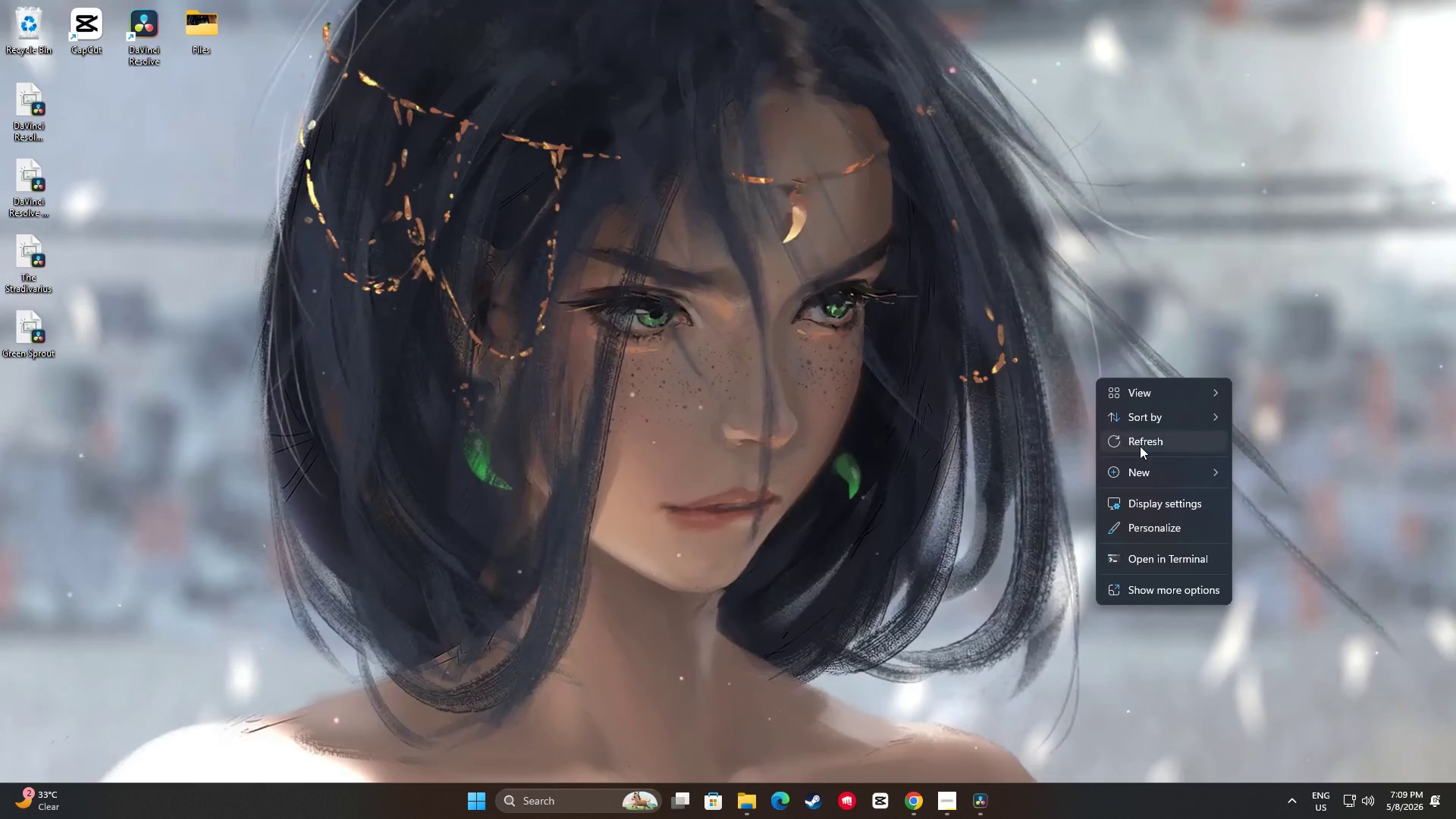 
left_click([985, 812])
 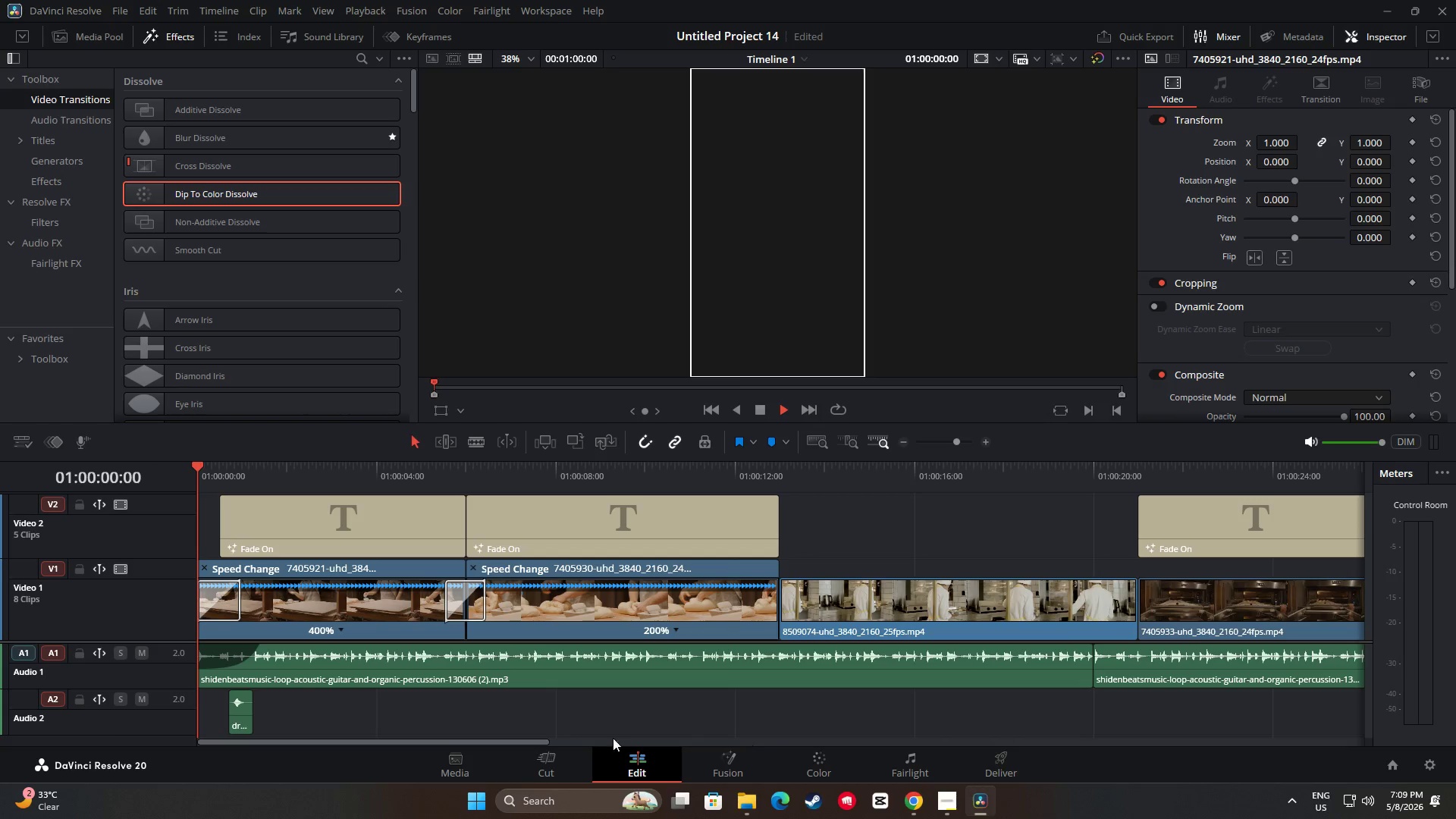 
left_click_drag(start_coordinate=[526, 739], to_coordinate=[479, 746])
 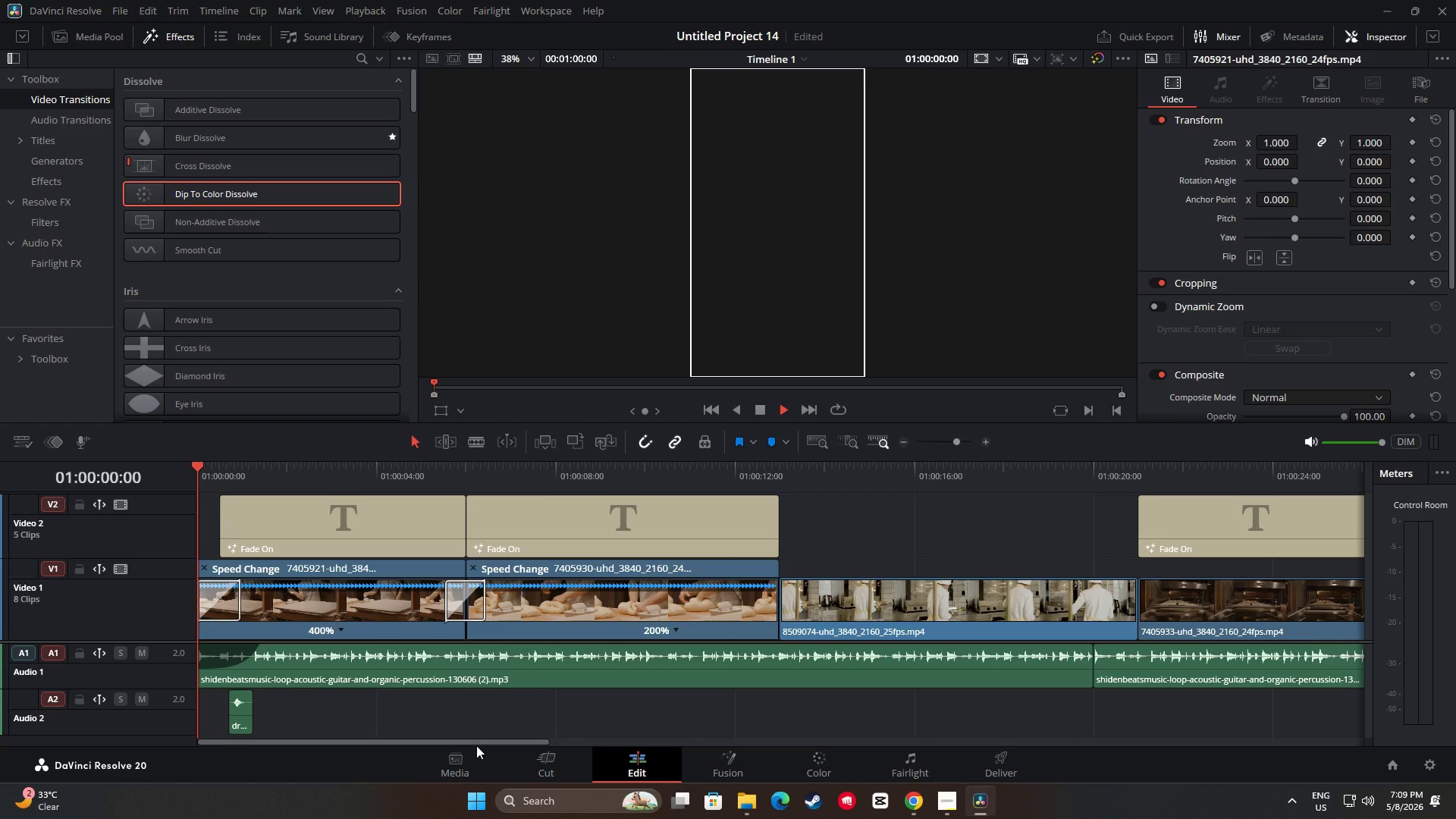 
key(Space)
 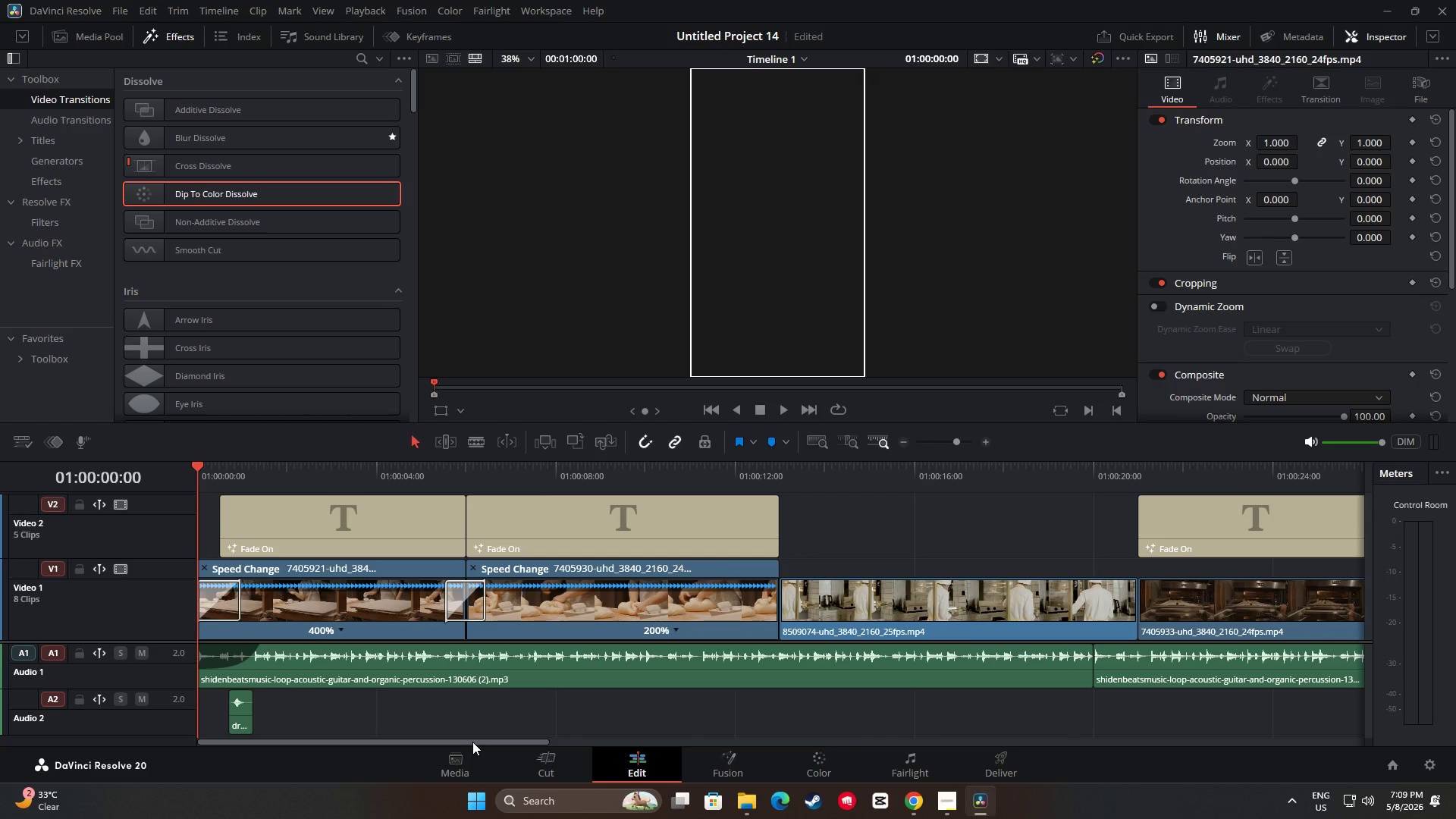 
key(Space)
 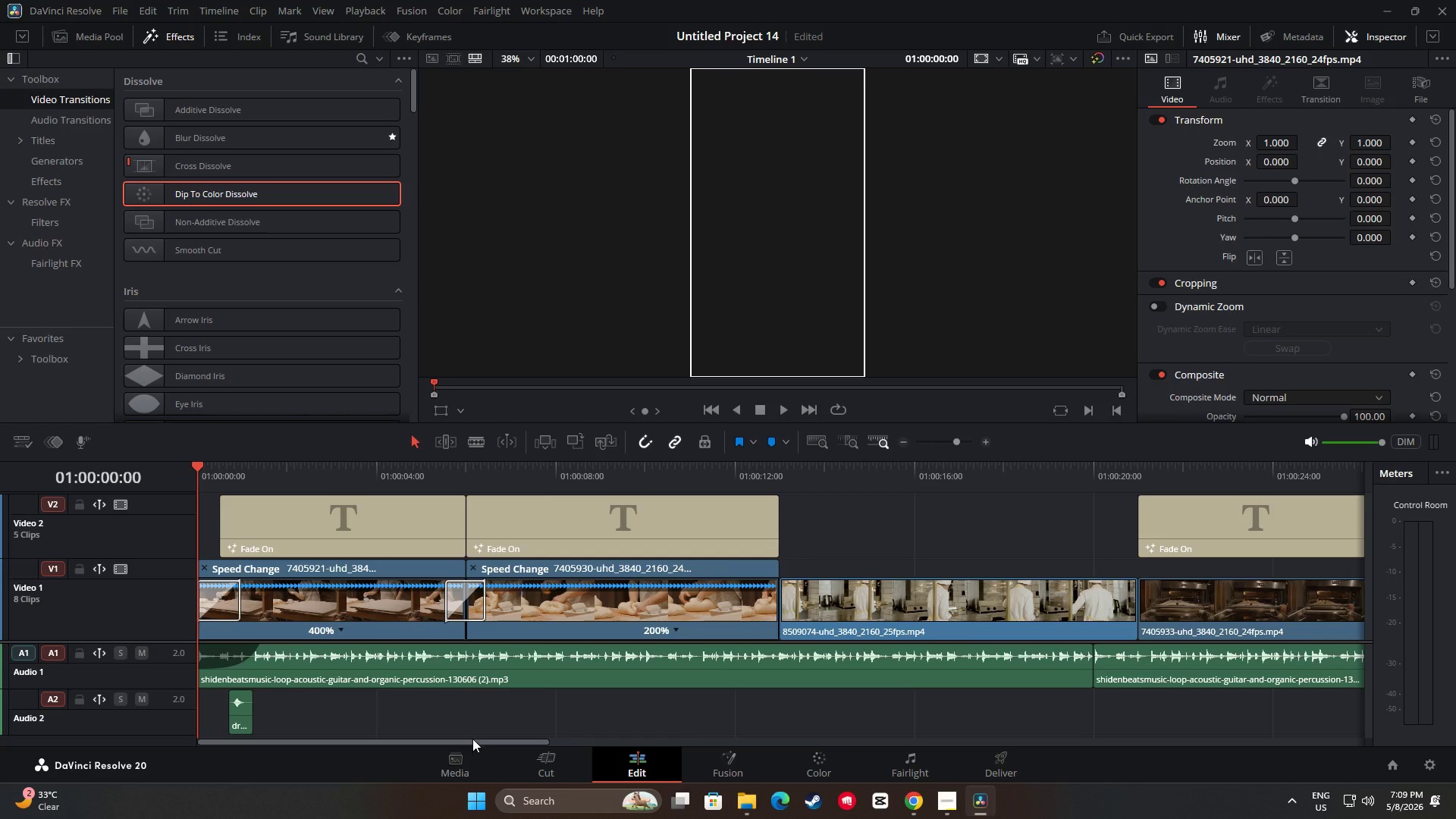 
key(Space)
 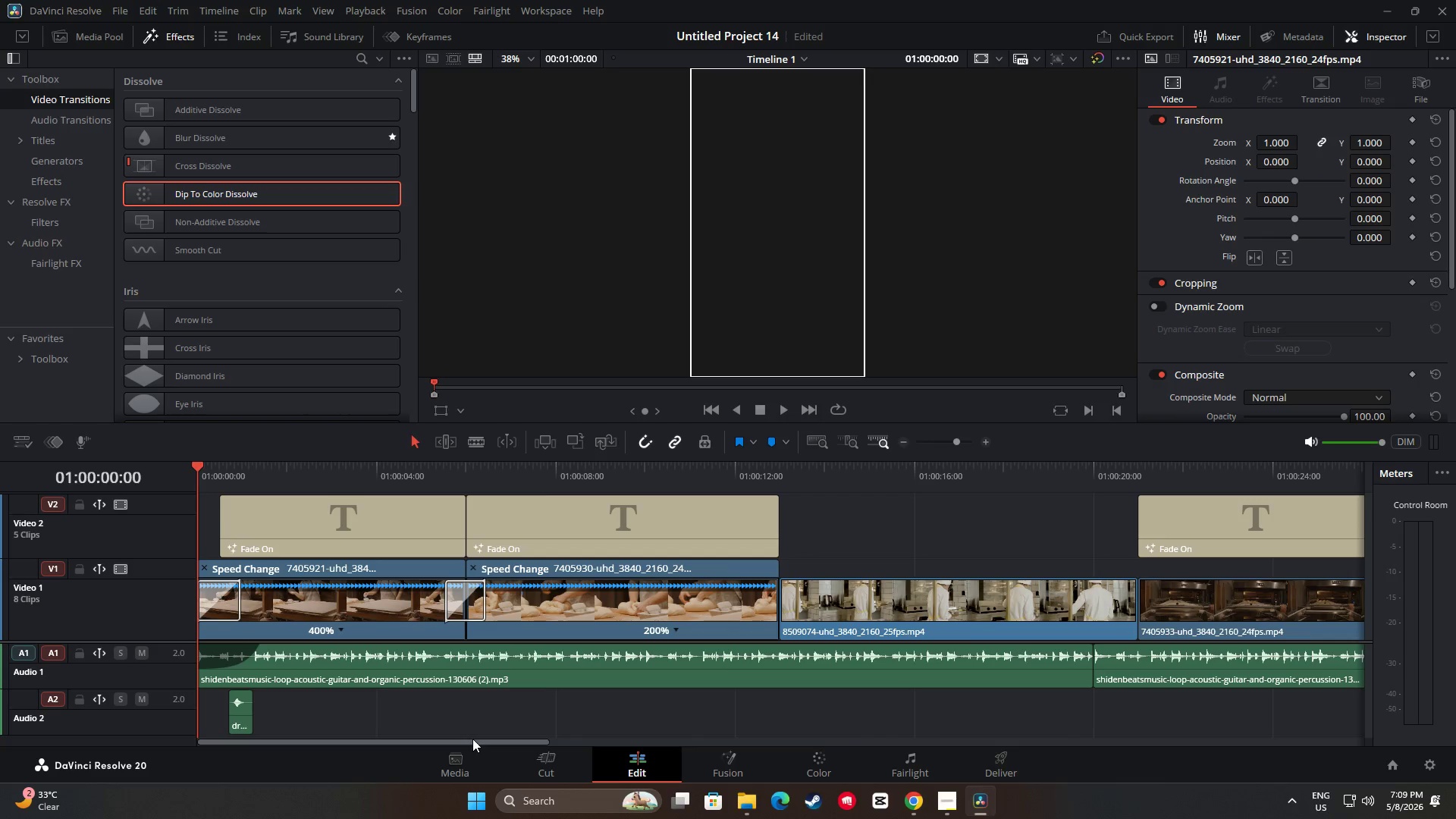 
key(Space)
 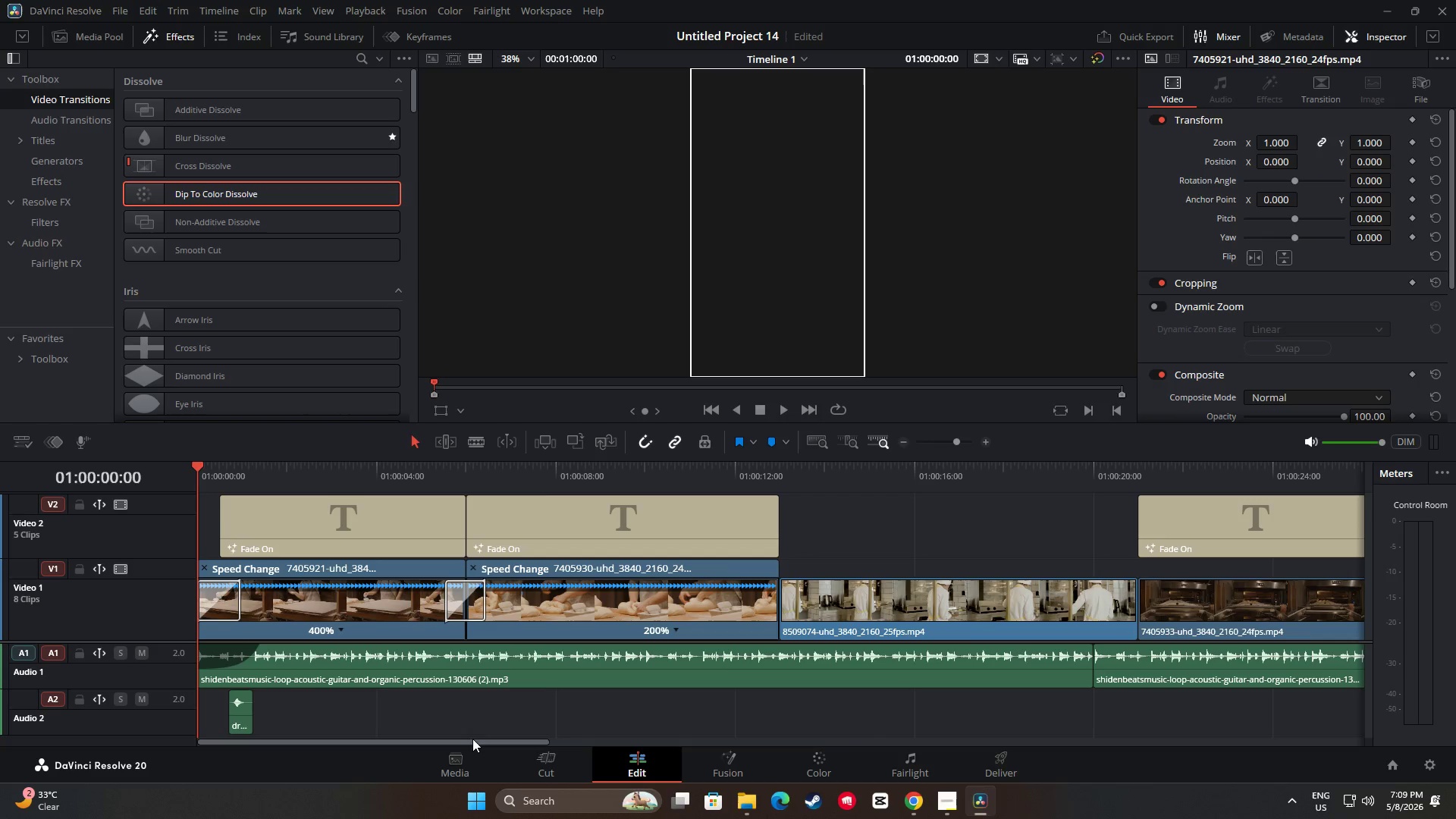 
key(Space)
 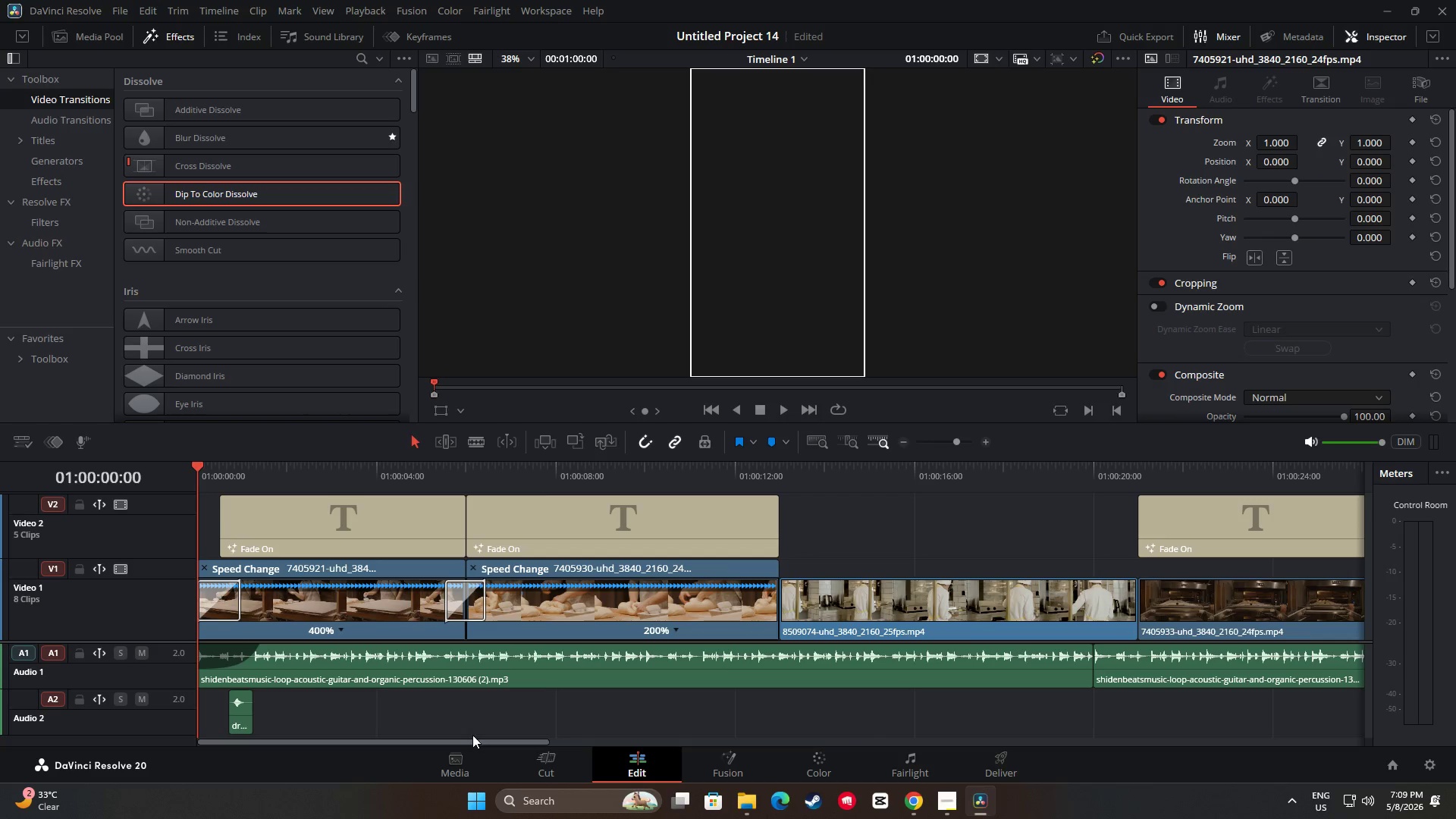 
key(Space)
 